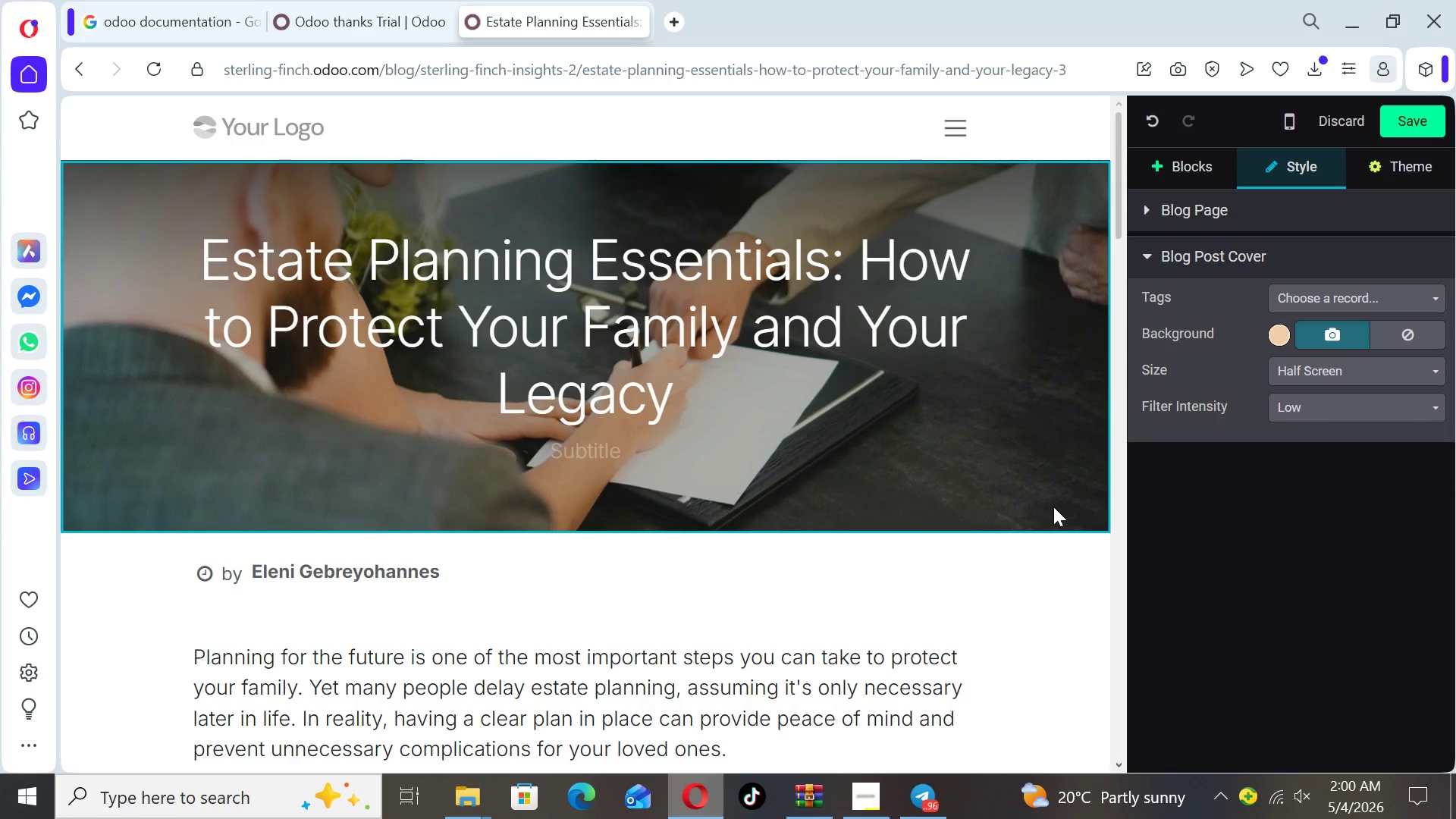 
left_click_drag(start_coordinate=[1119, 180], to_coordinate=[1100, 196])
 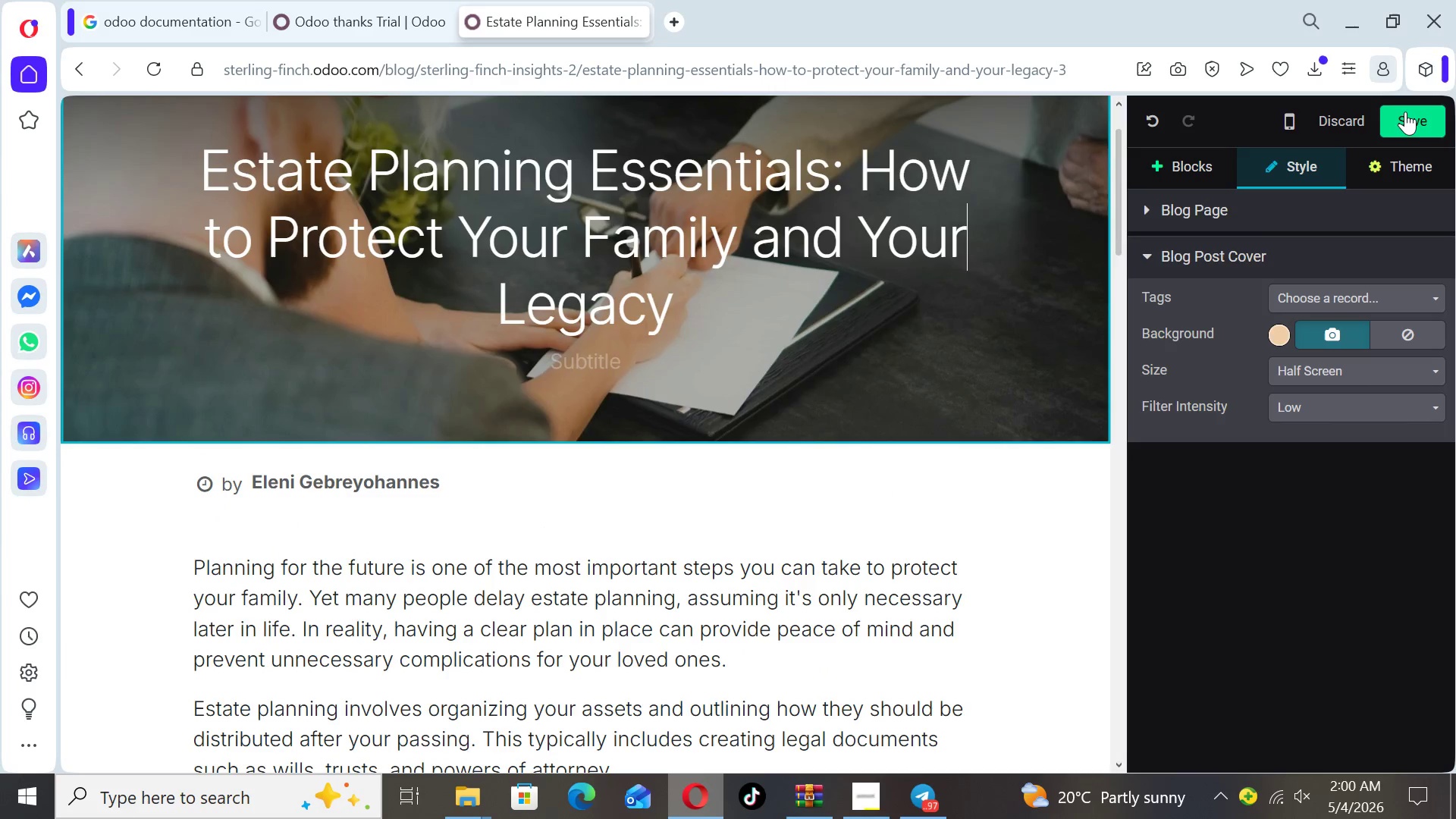 
left_click([1408, 111])
 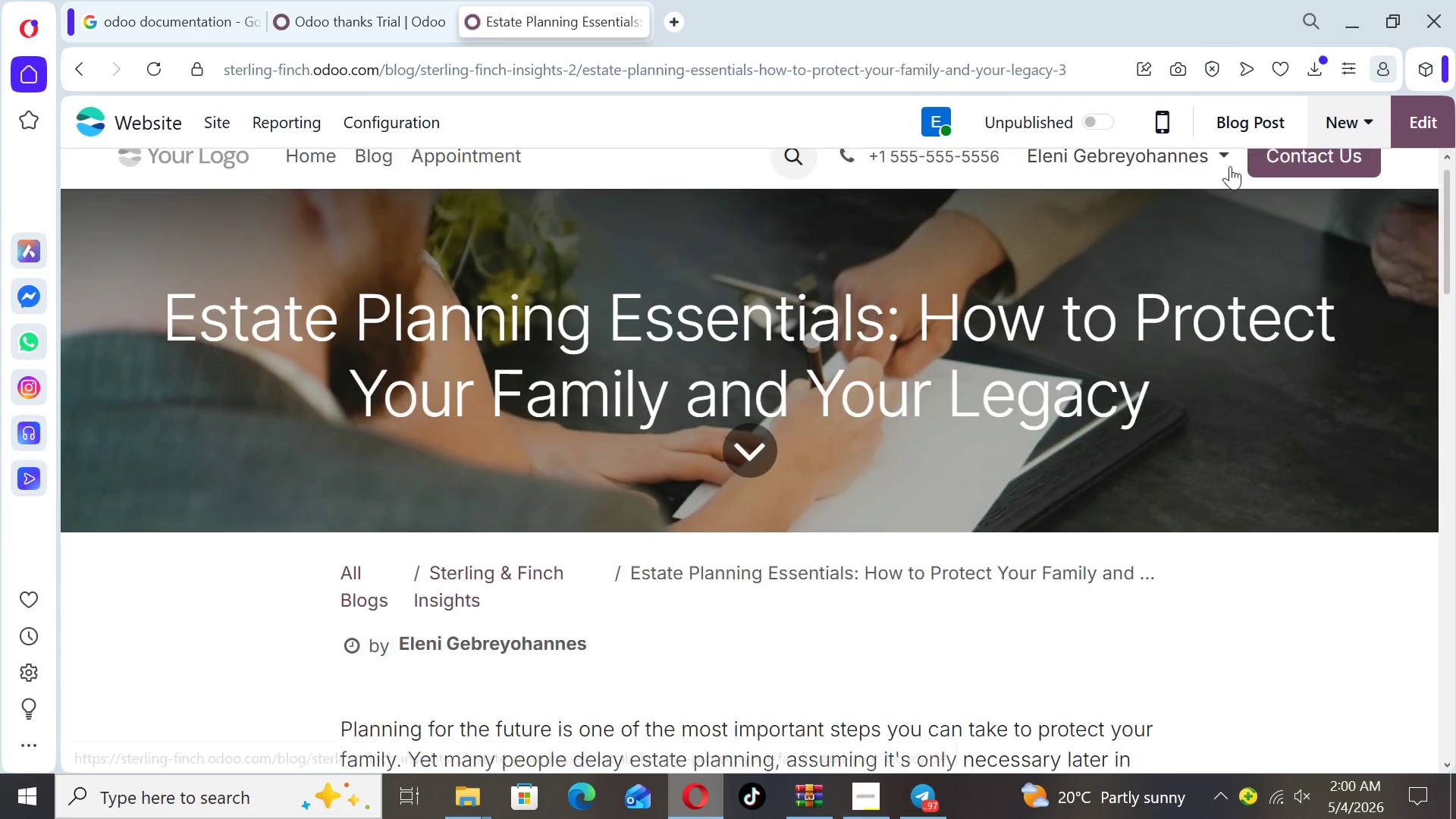 
left_click([1263, 130])
 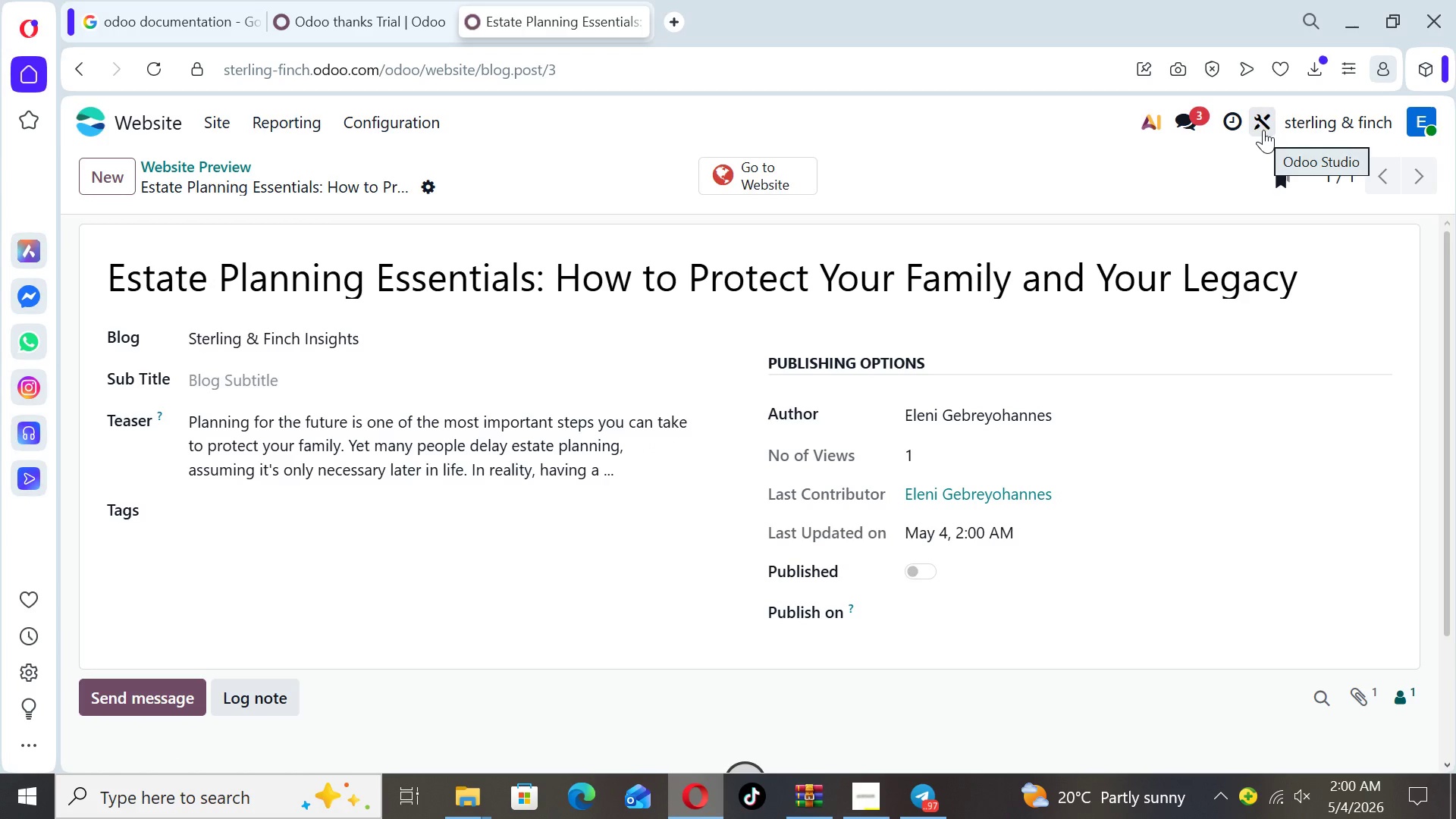 
wait(7.86)
 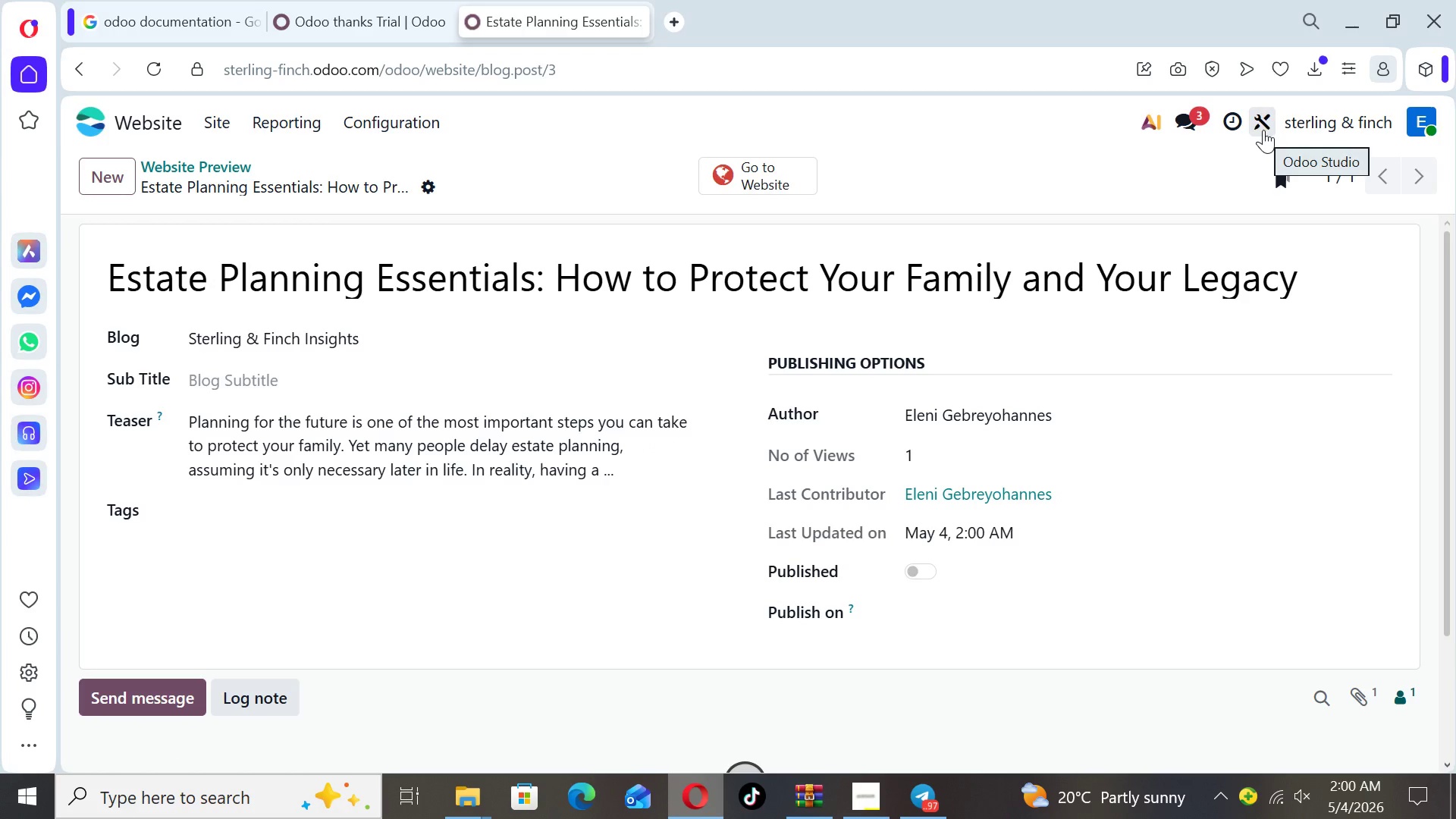 
left_click([247, 516])
 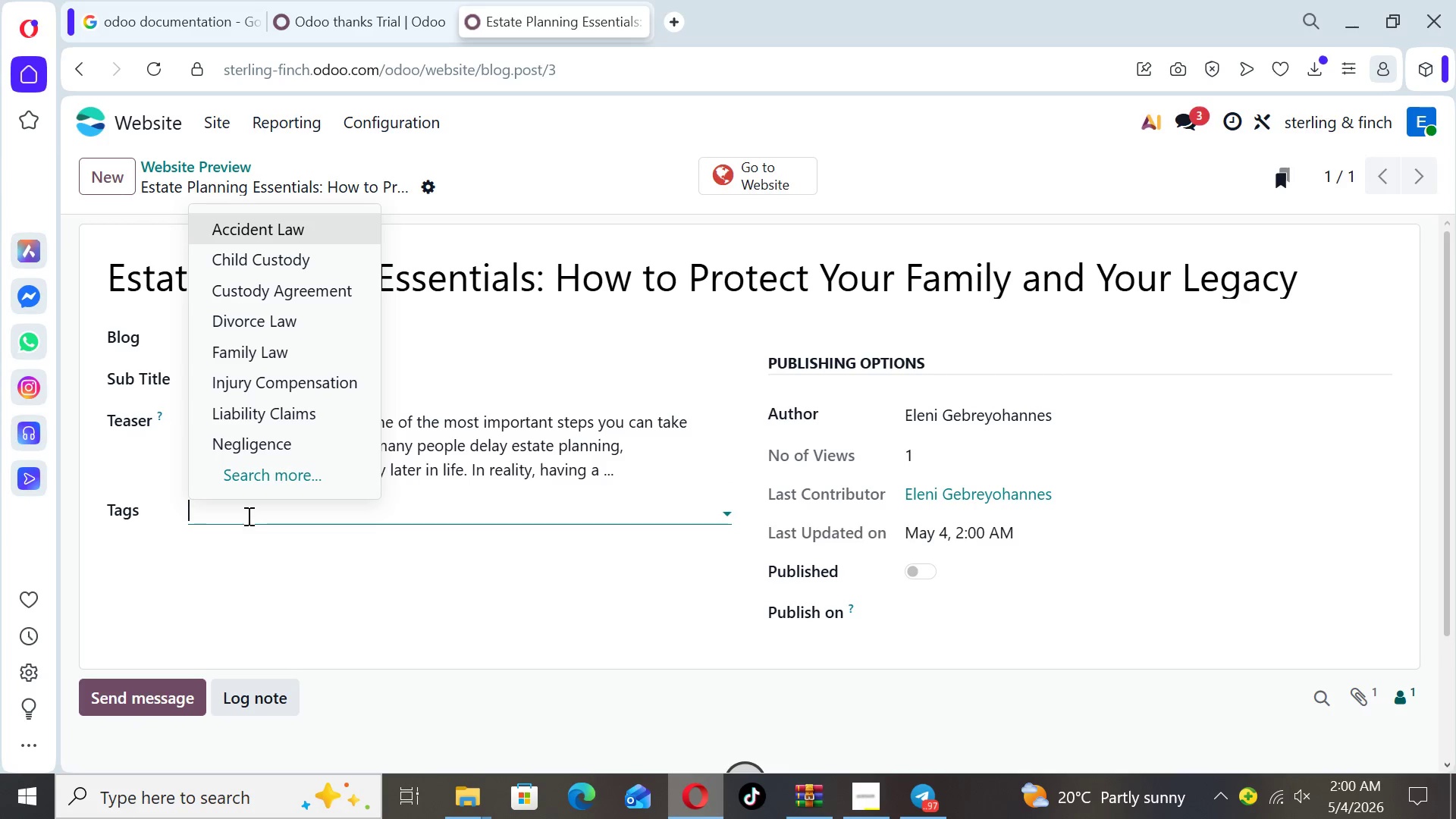 
left_click([256, 478])
 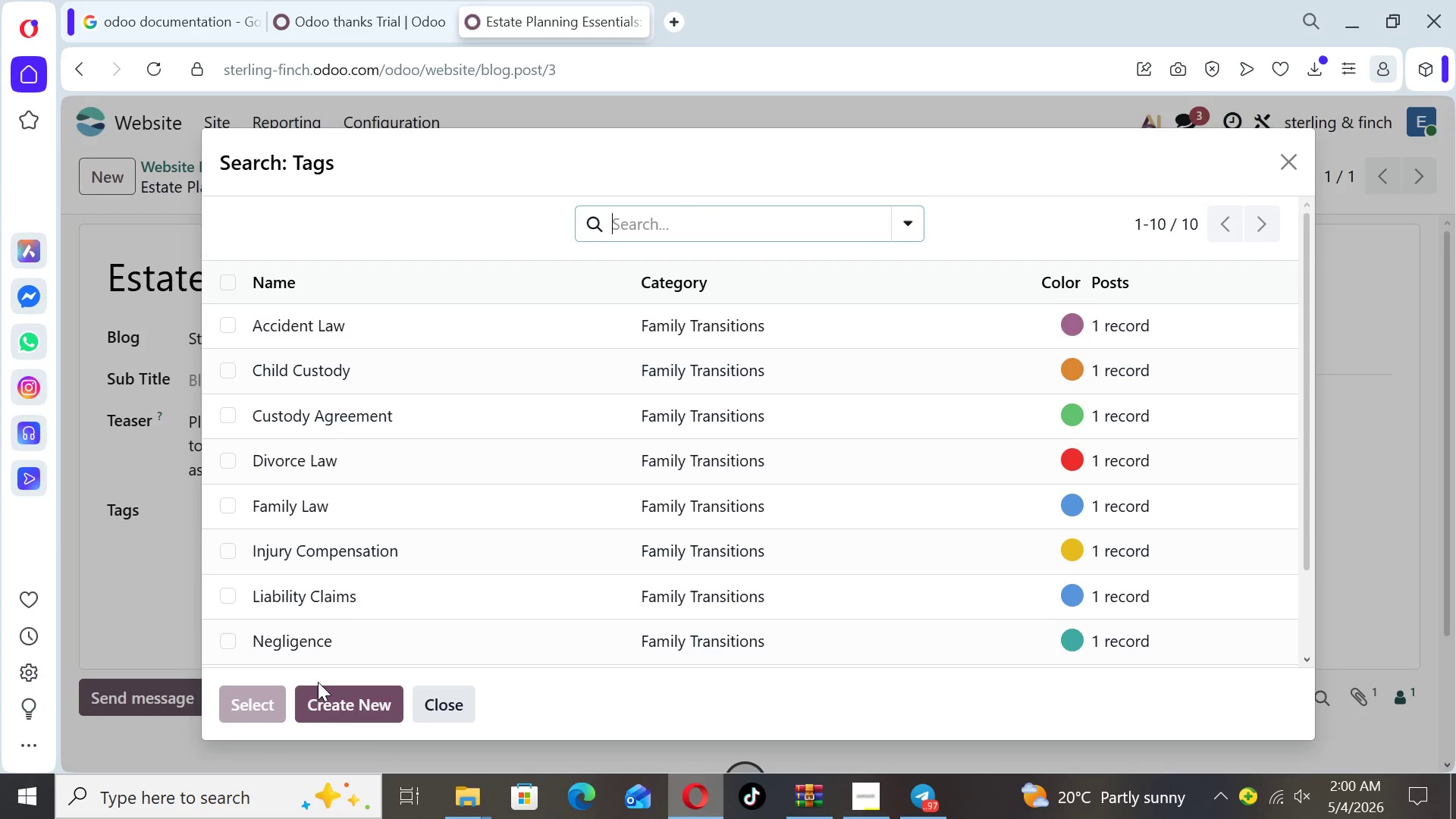 
left_click([347, 711])
 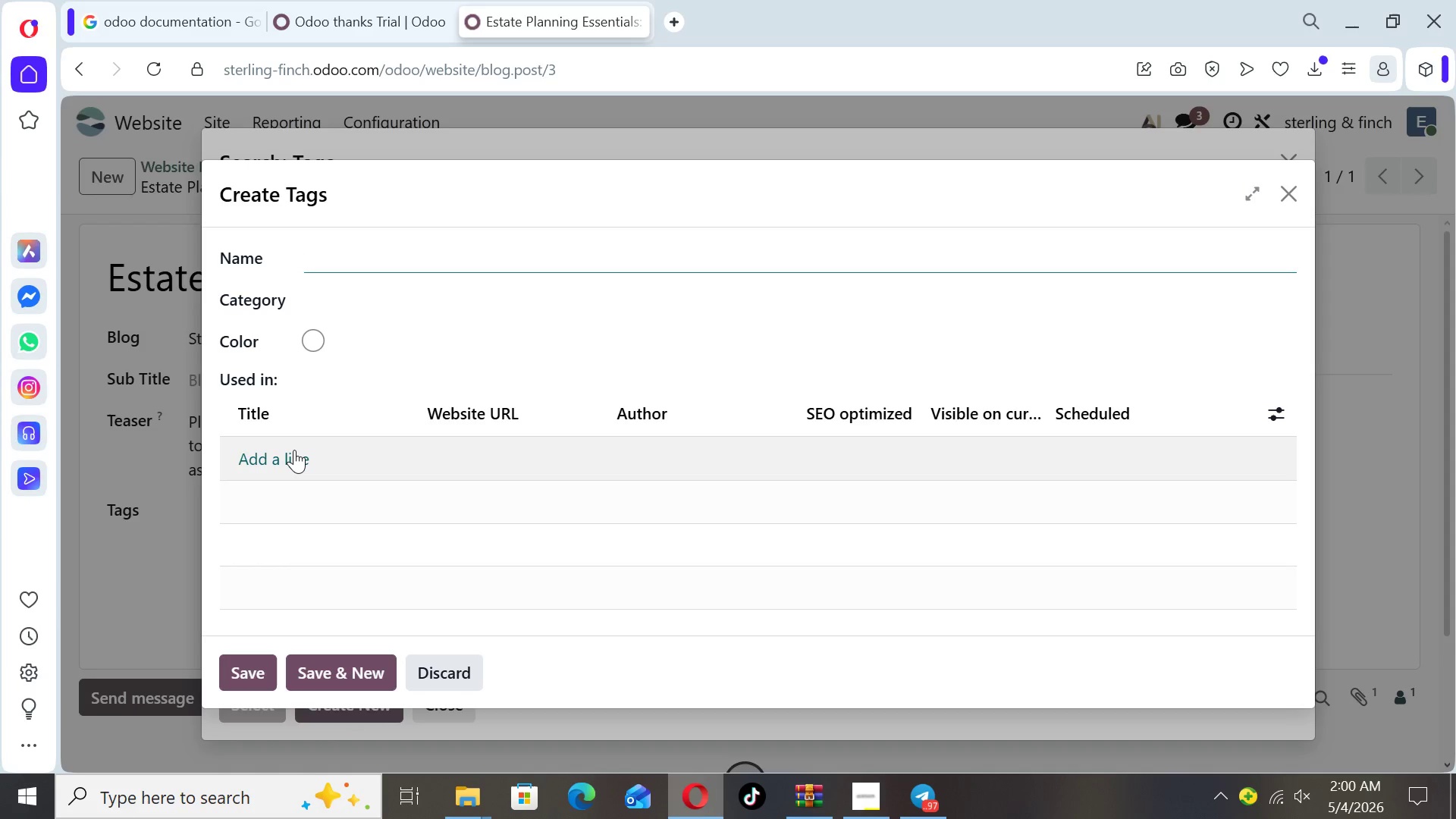 
type(Estate Plannng)
 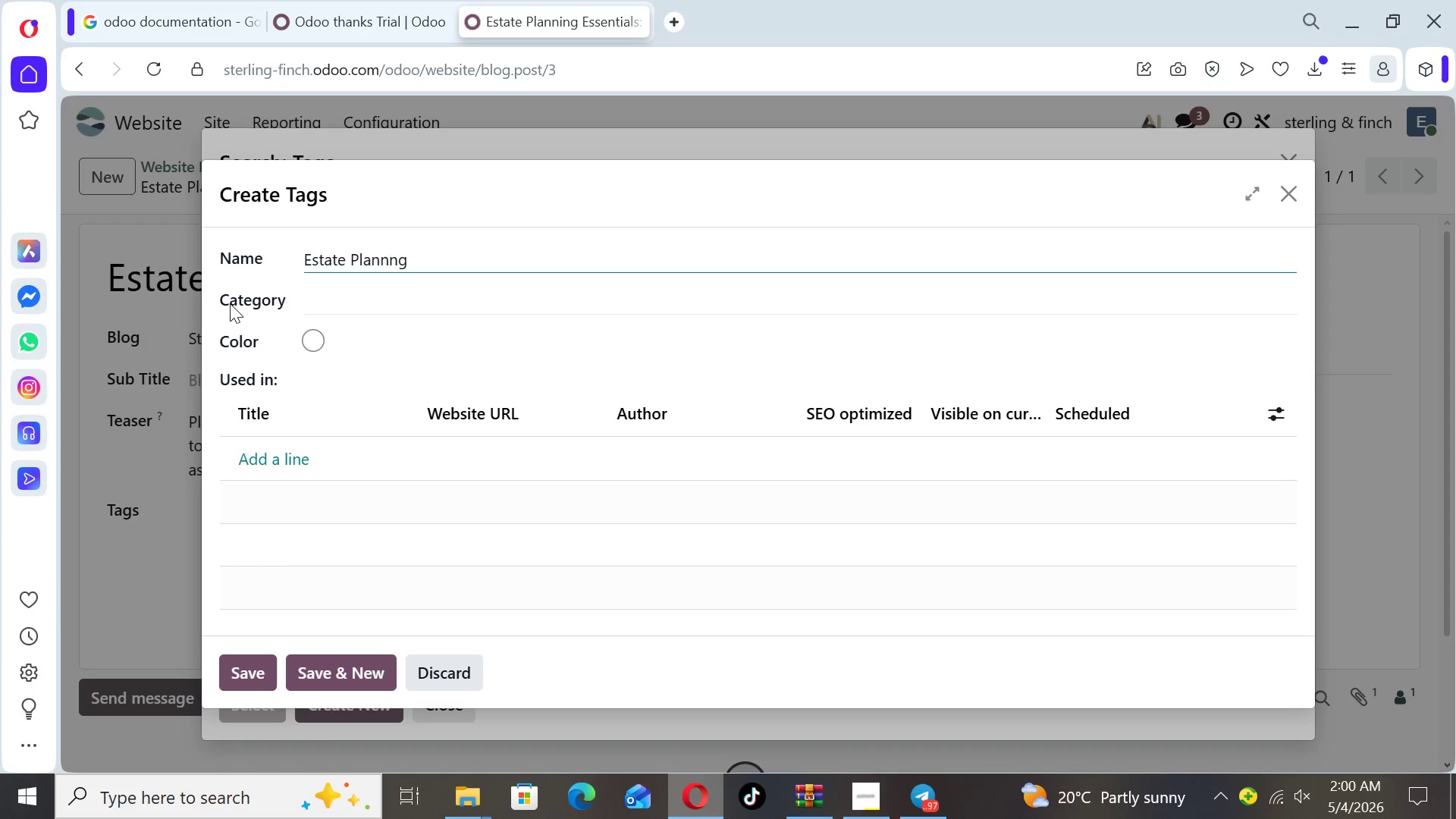 
left_click([396, 305])
 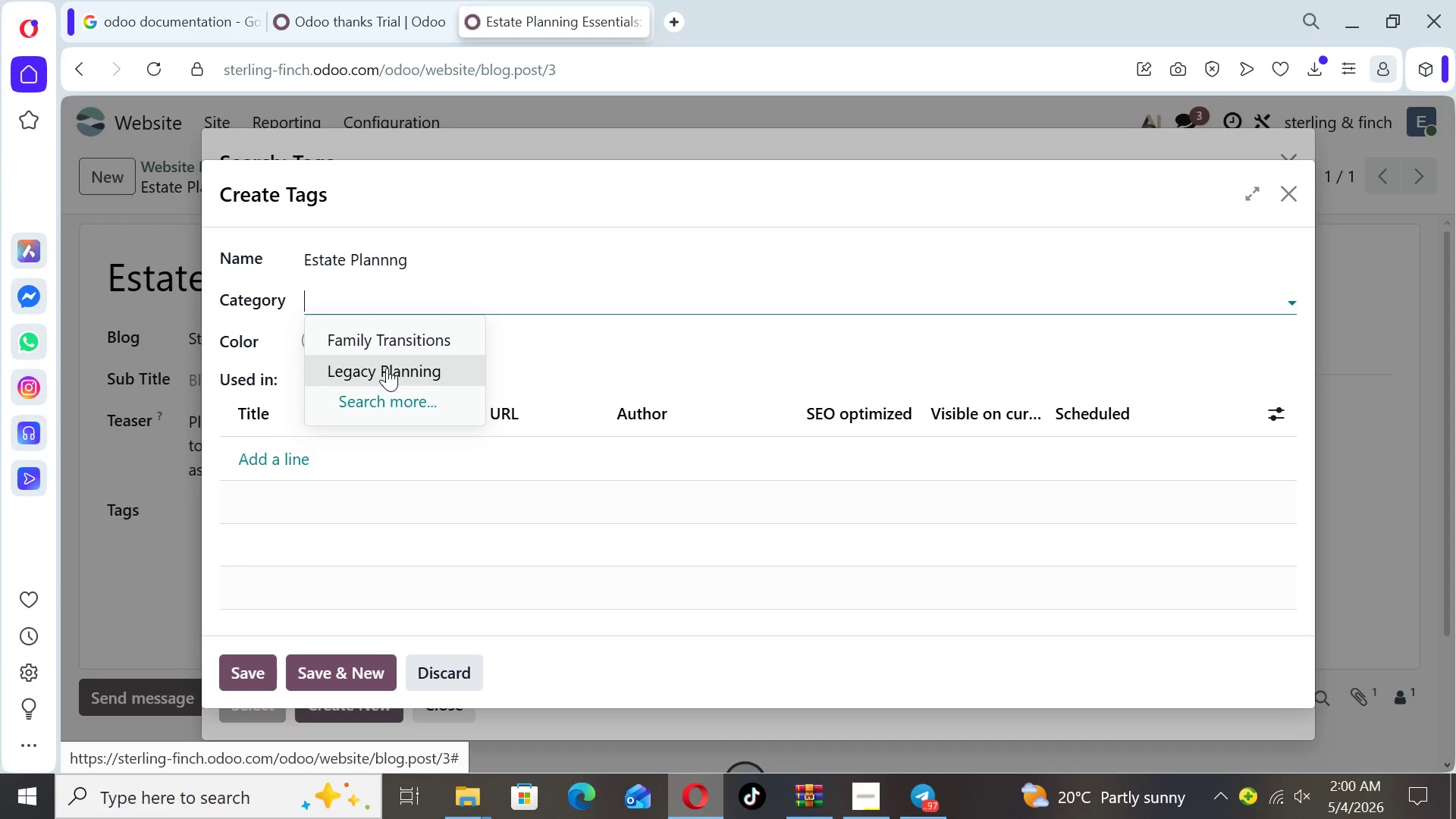 
left_click([387, 368])
 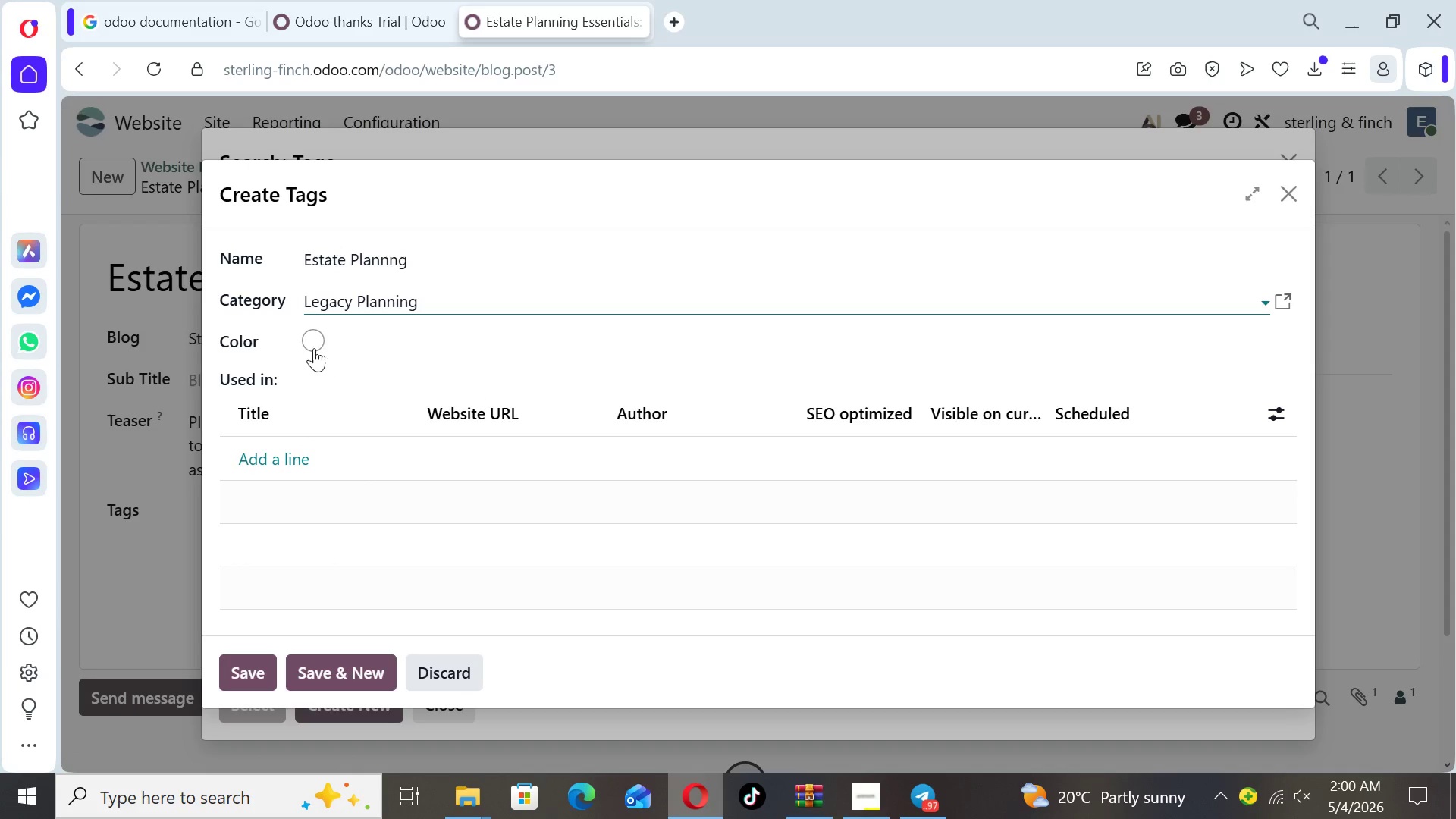 
left_click([308, 334])
 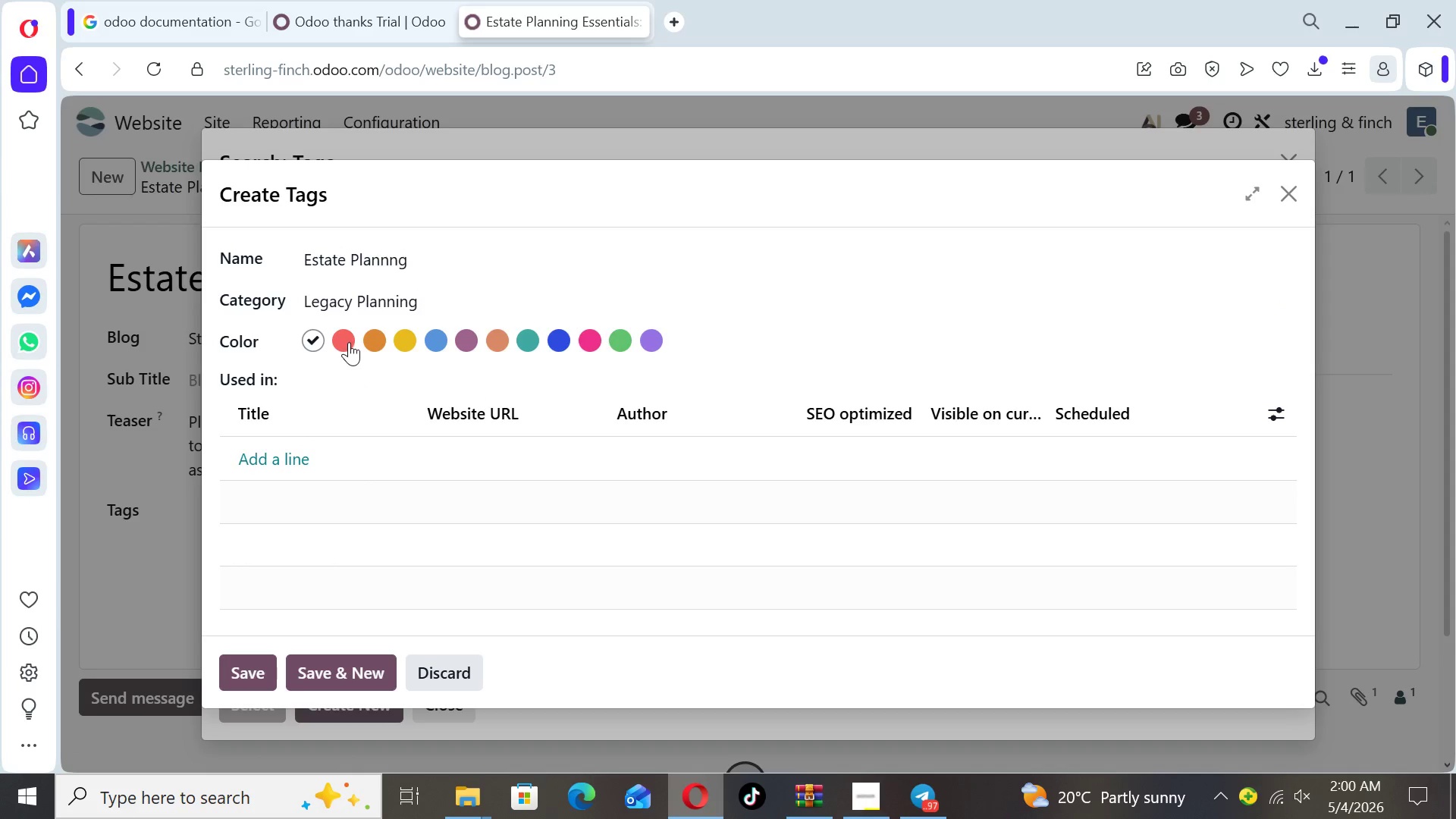 
left_click([349, 342])
 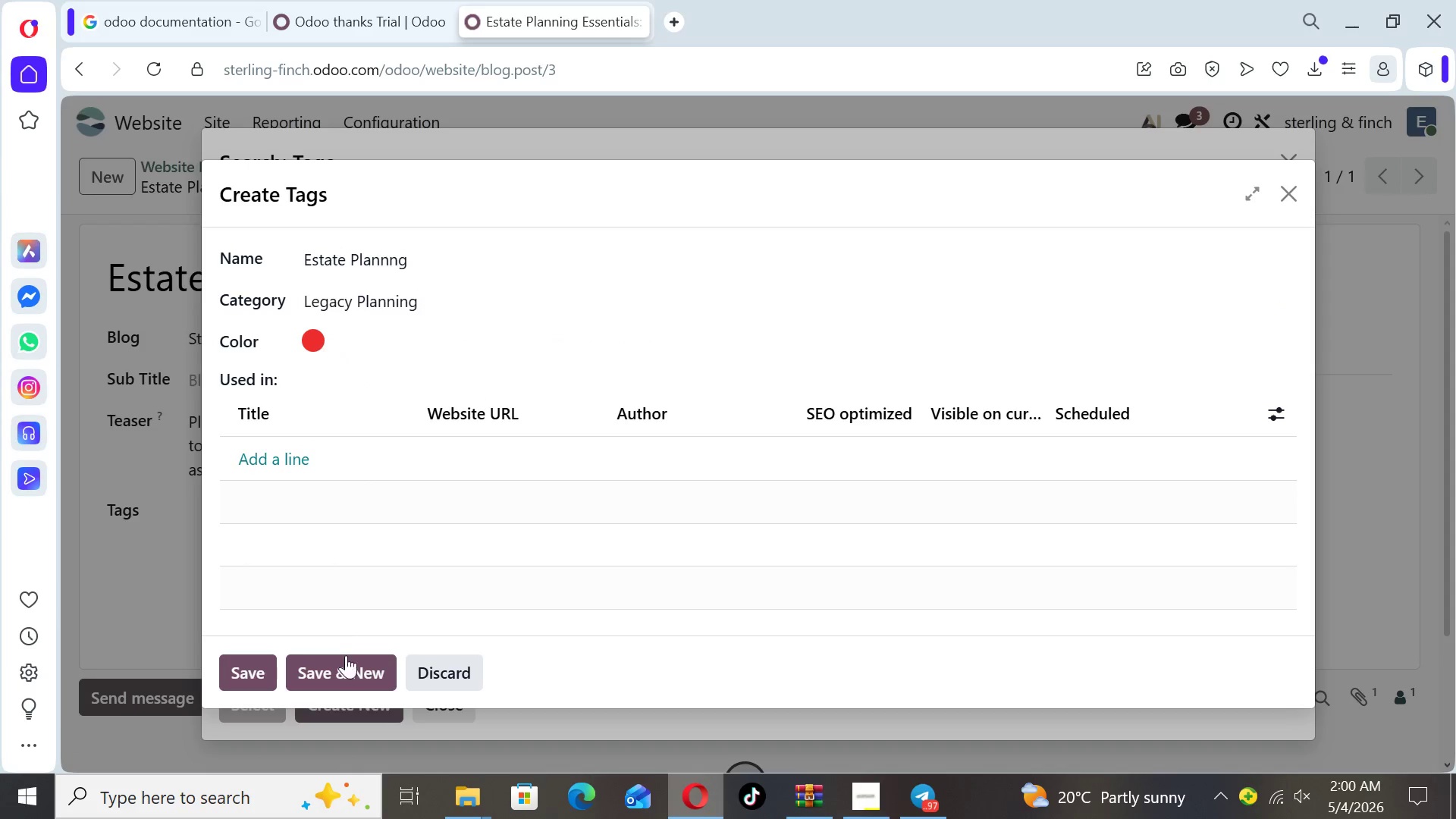 
left_click([346, 656])
 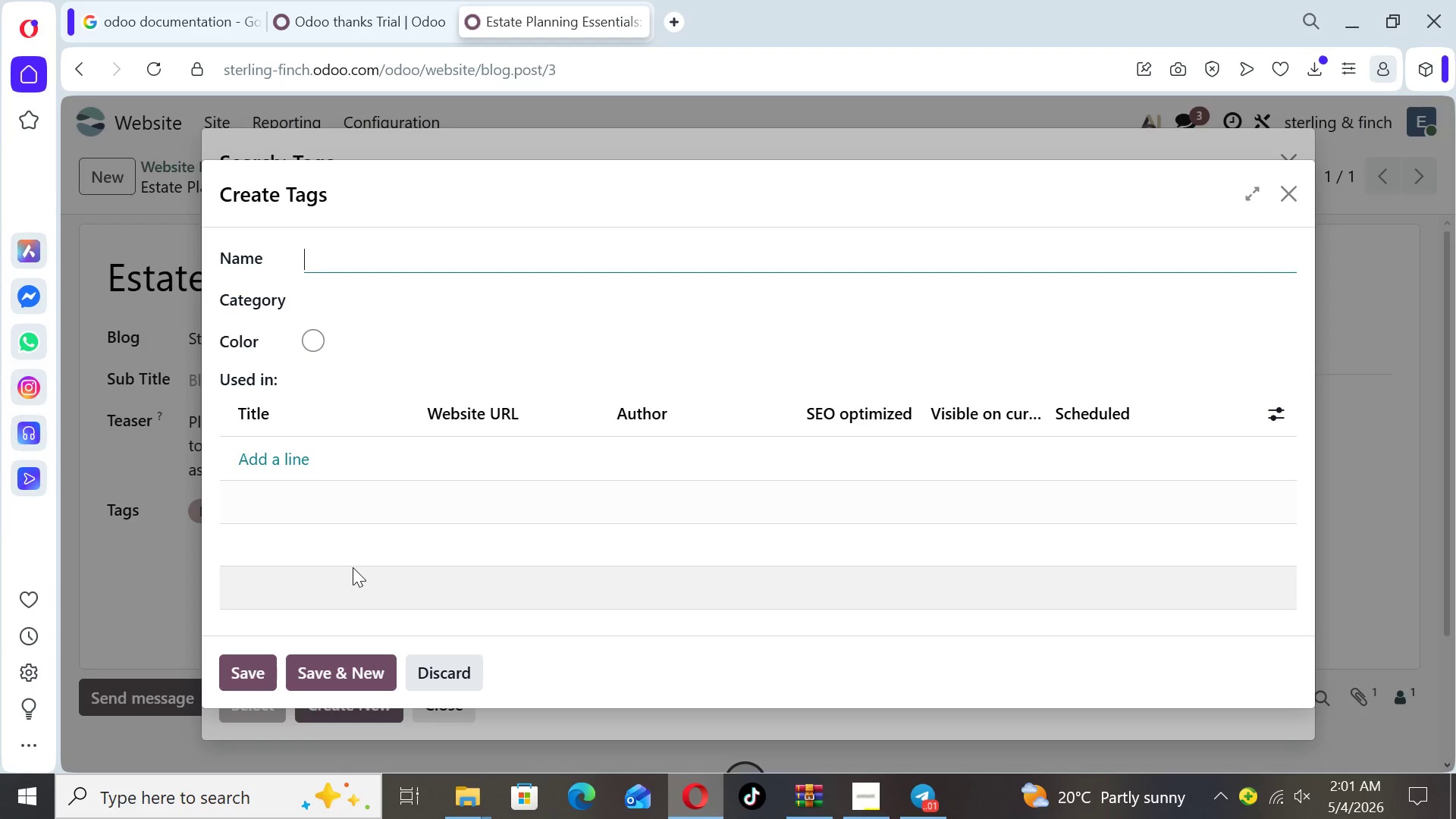 
wait(10.81)
 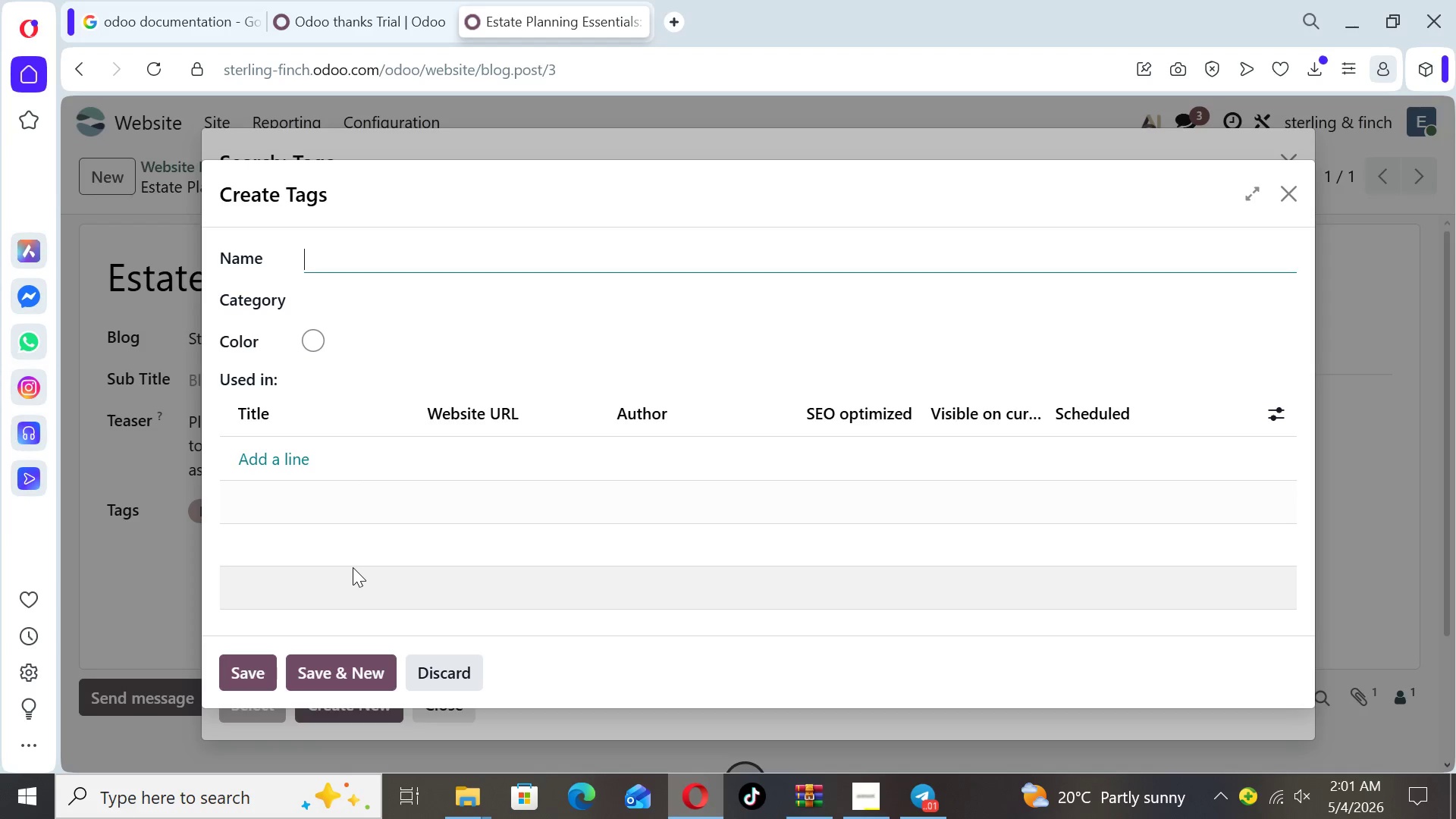 
left_click([428, 663])
 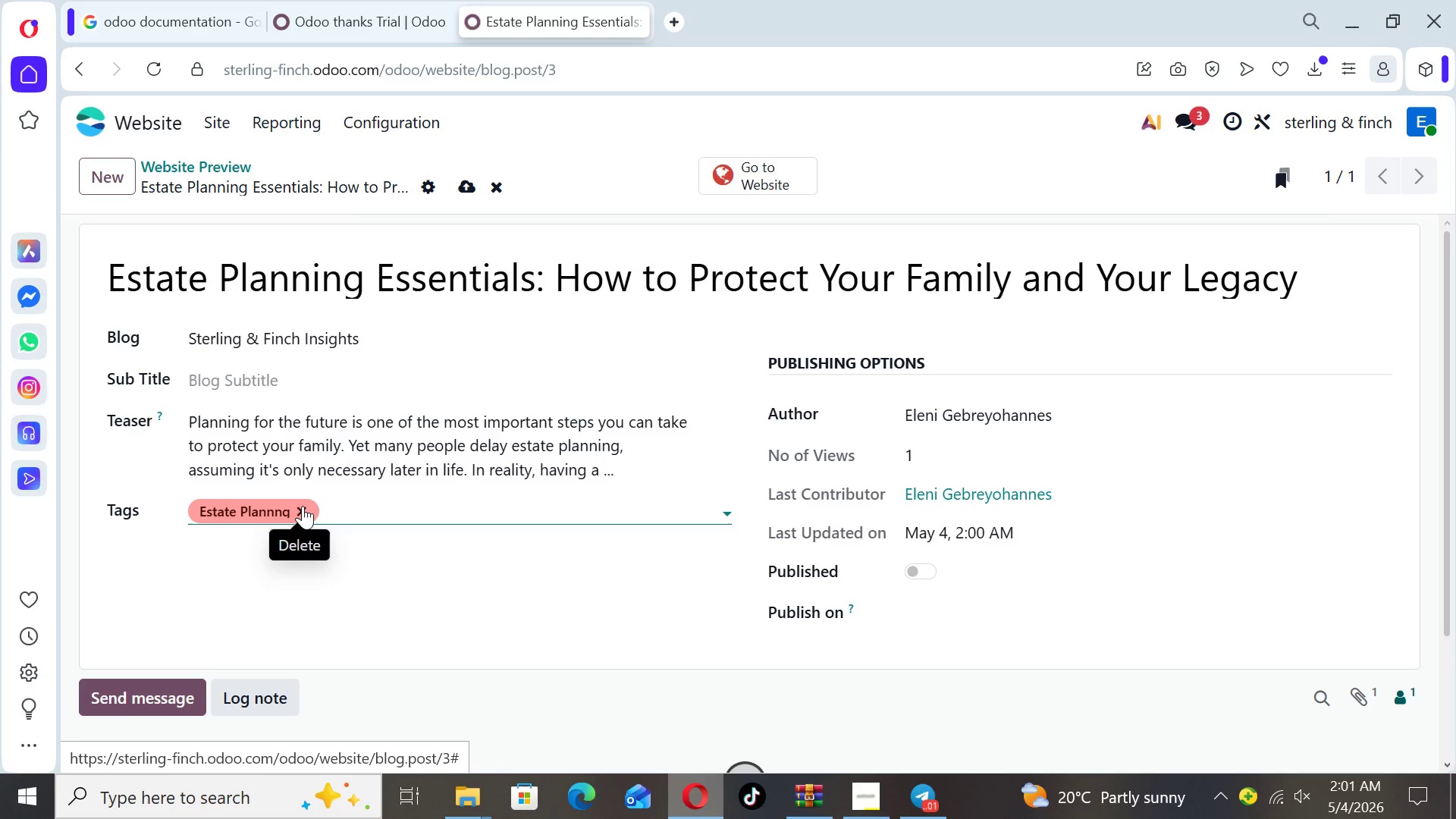 
left_click([365, 504])
 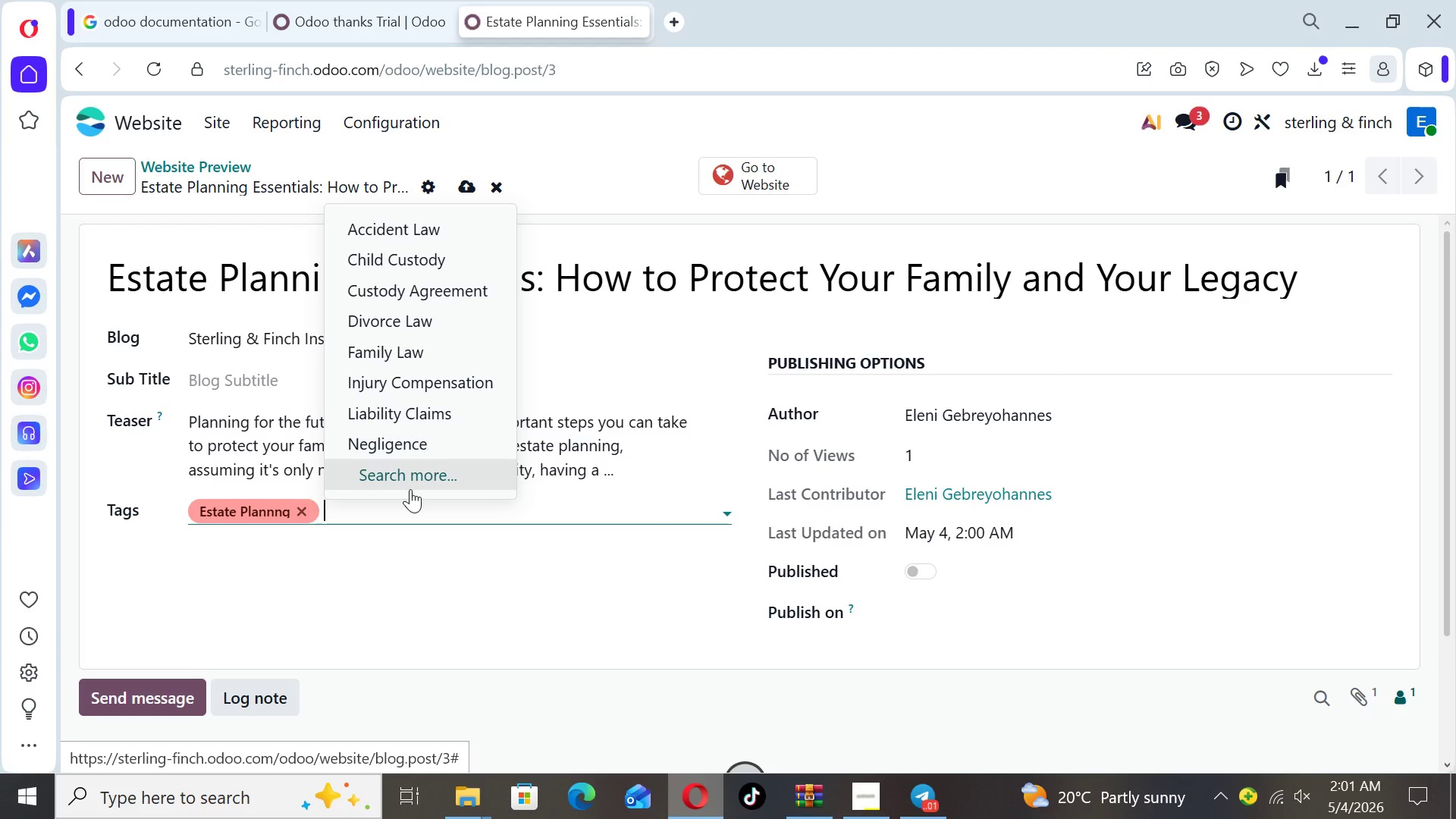 
left_click([407, 470])
 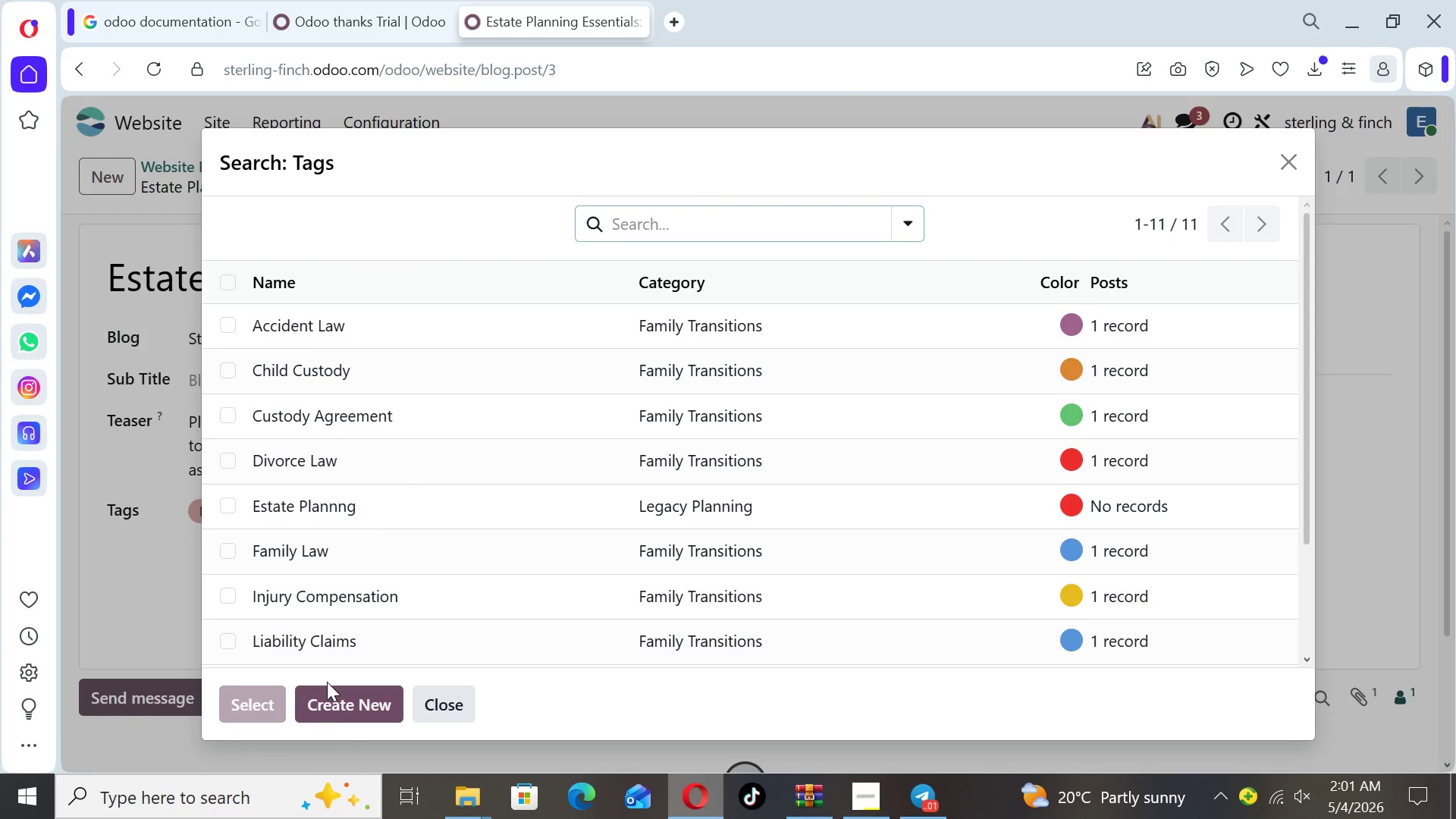 
left_click([337, 708])
 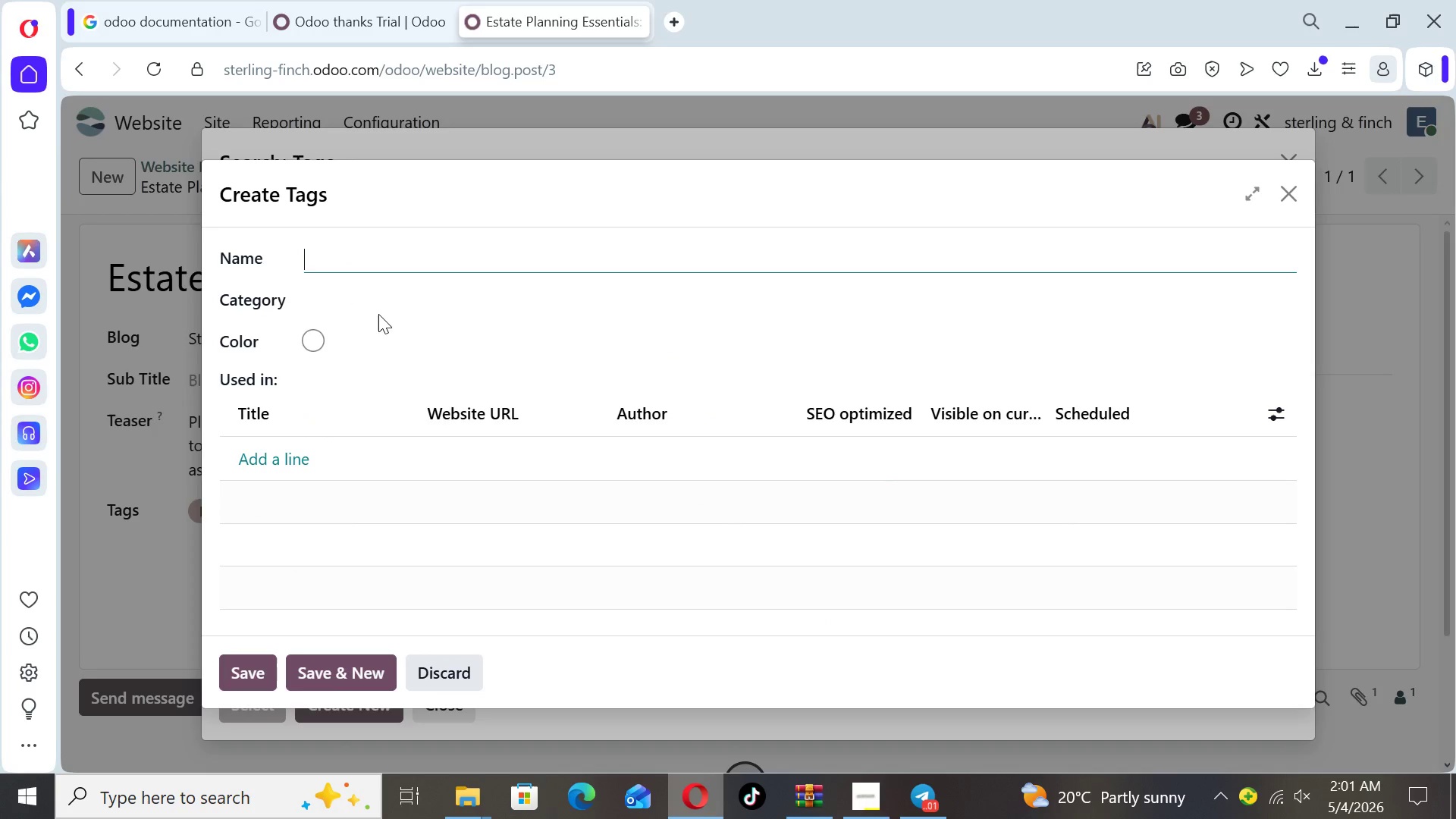 
type(Wills and Trusts)
 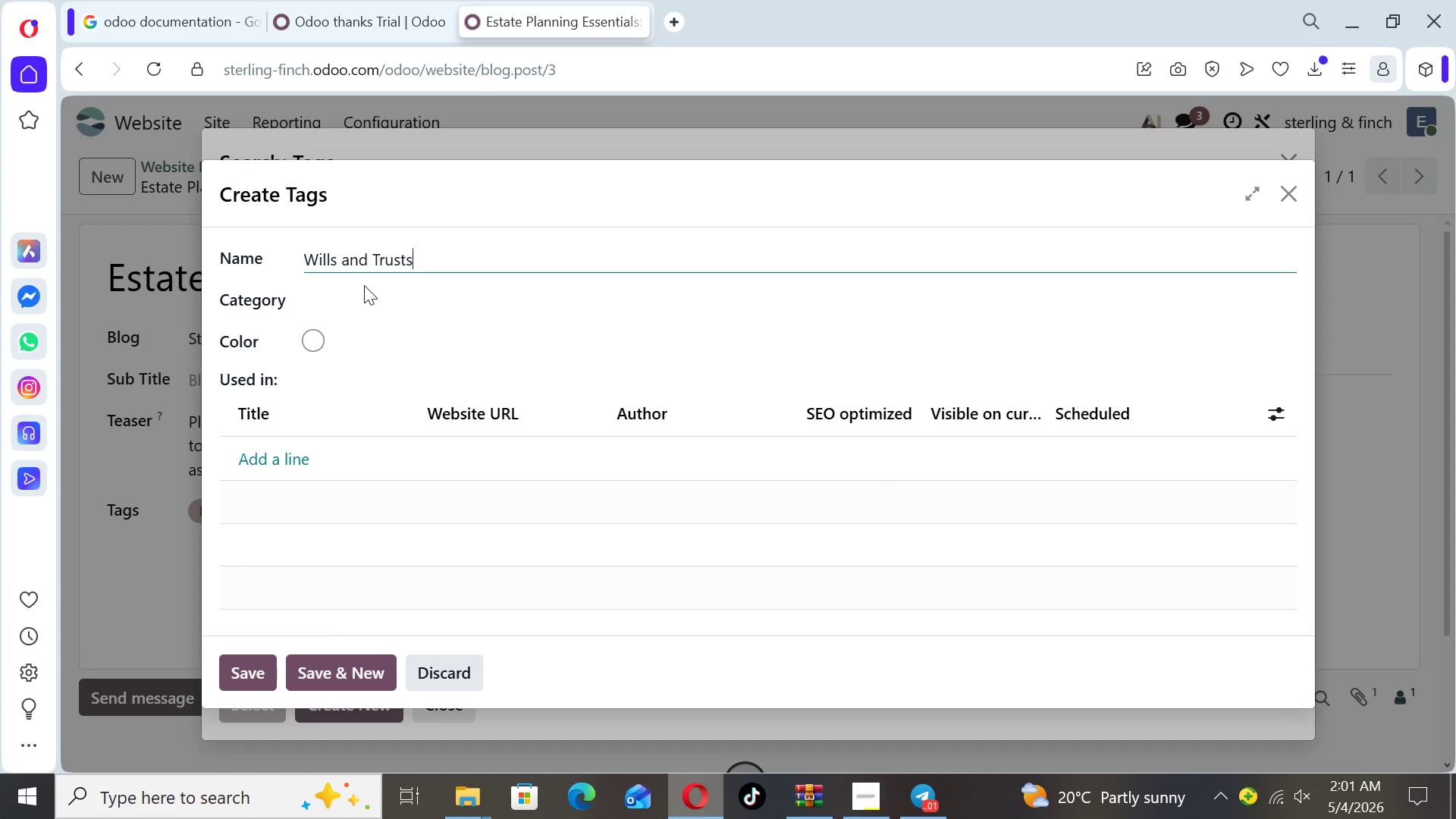 
left_click([363, 290])
 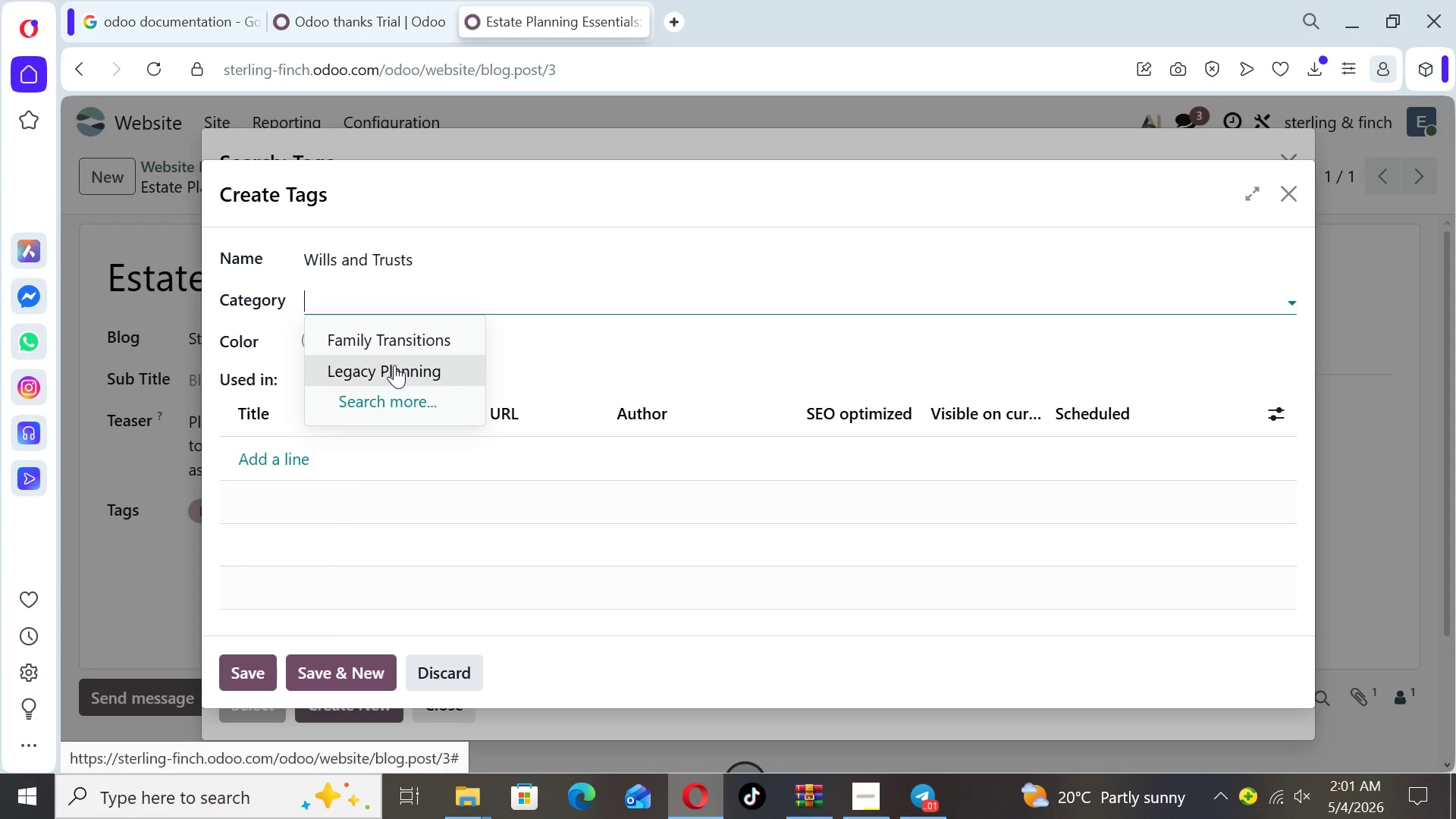 
left_click([394, 365])
 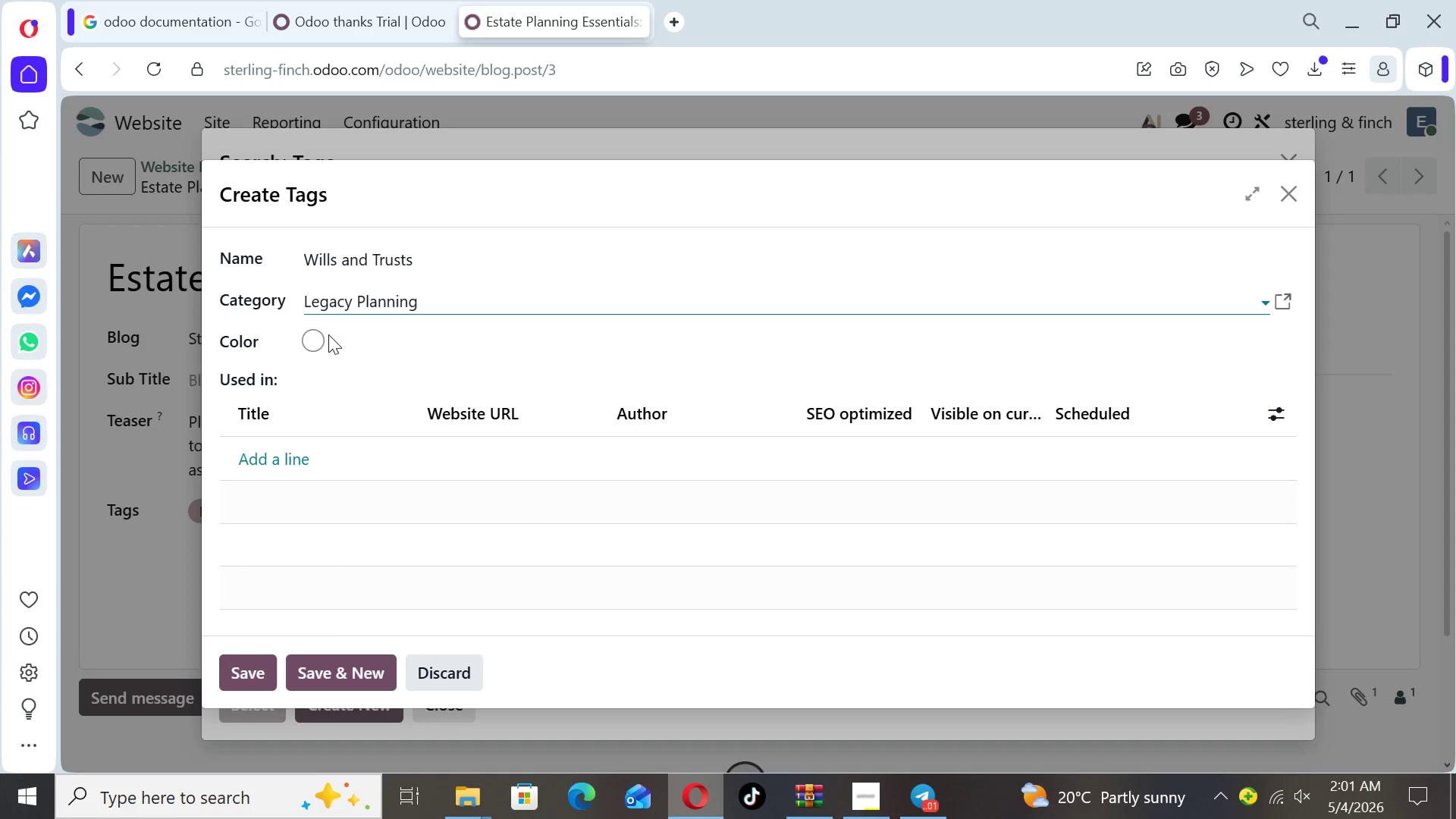 
left_click([321, 334])
 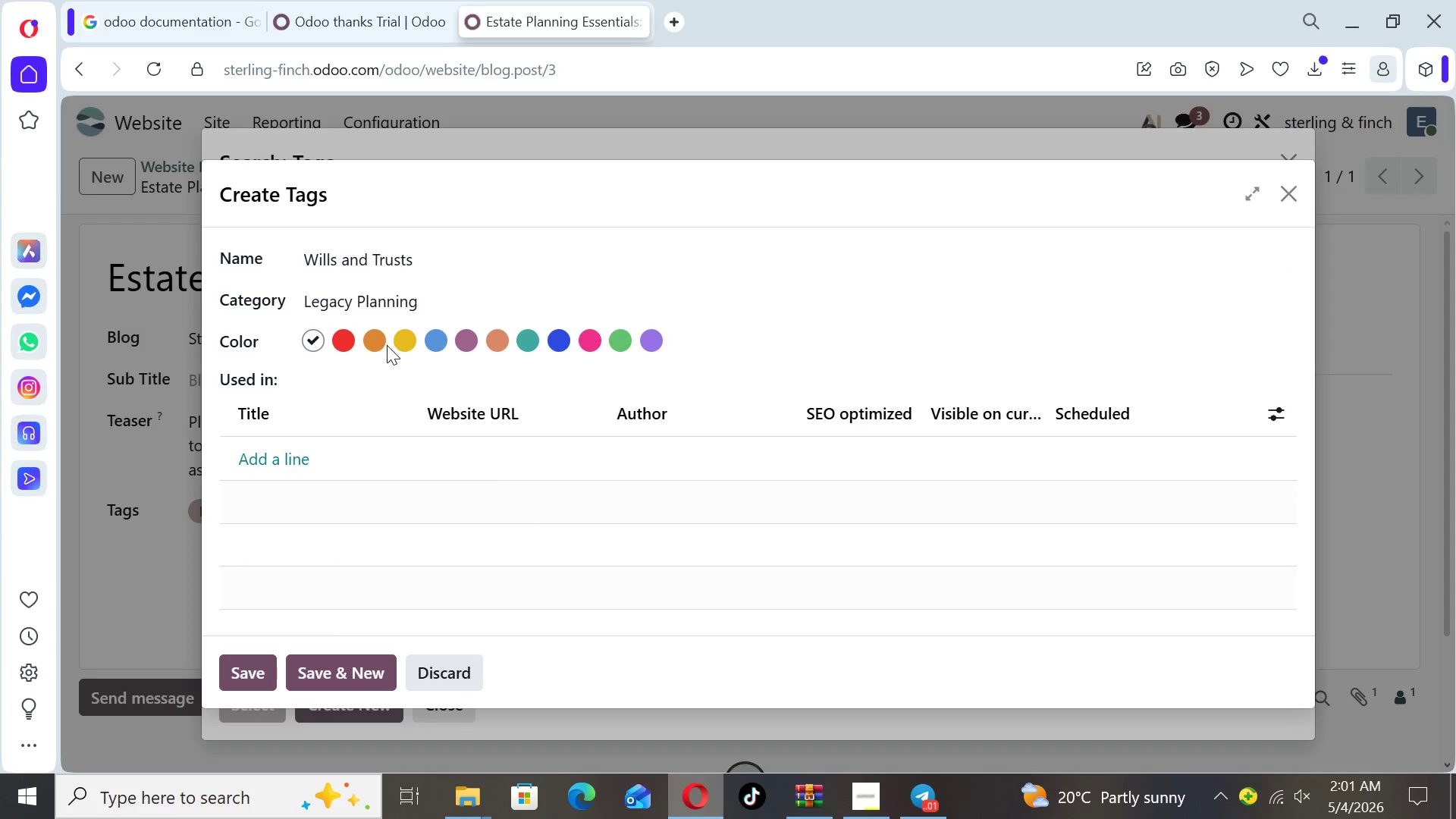 
left_click([381, 341])
 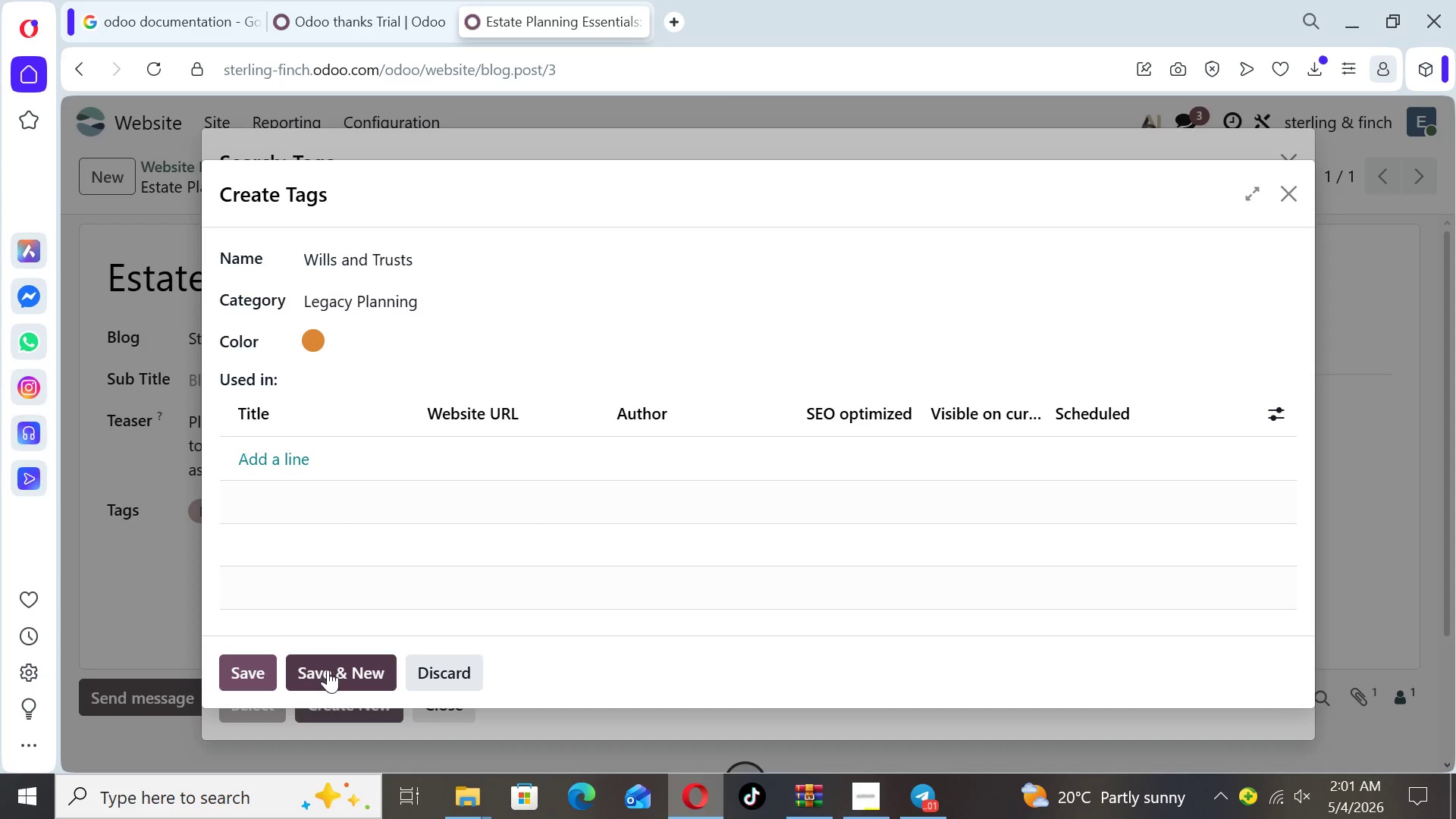 
left_click([328, 670])
 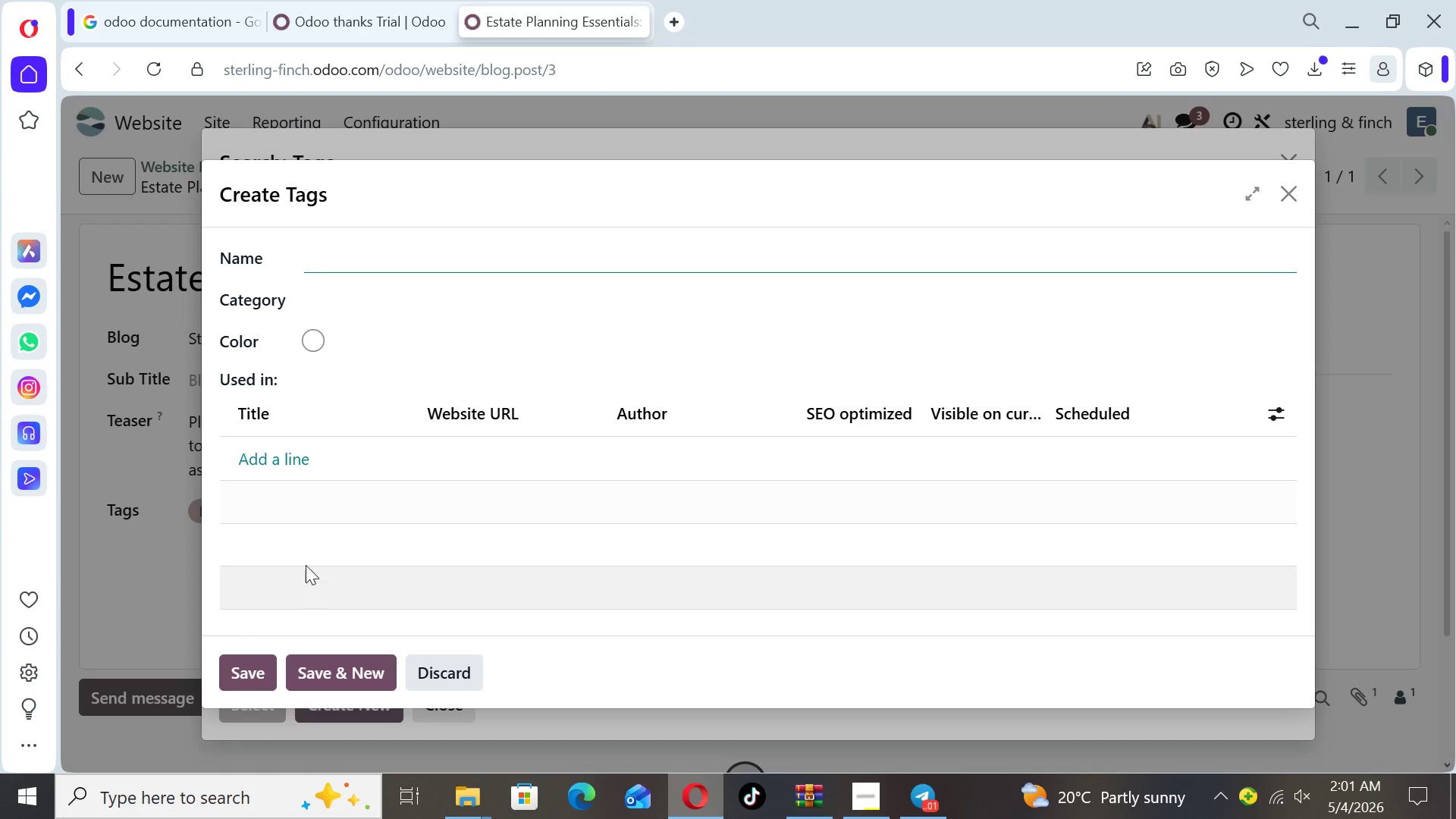 
type(Asset )
 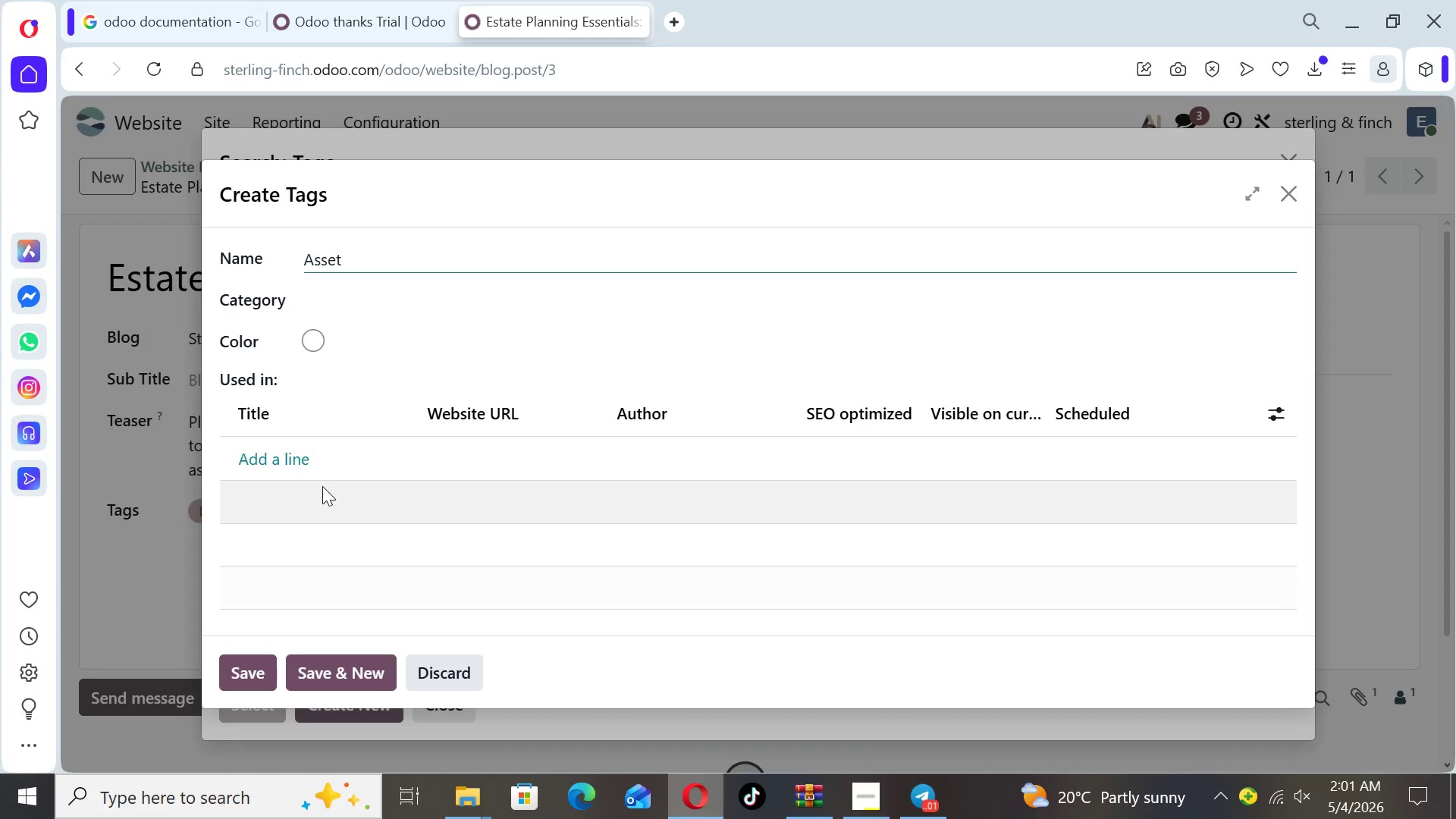 
wait(5.11)
 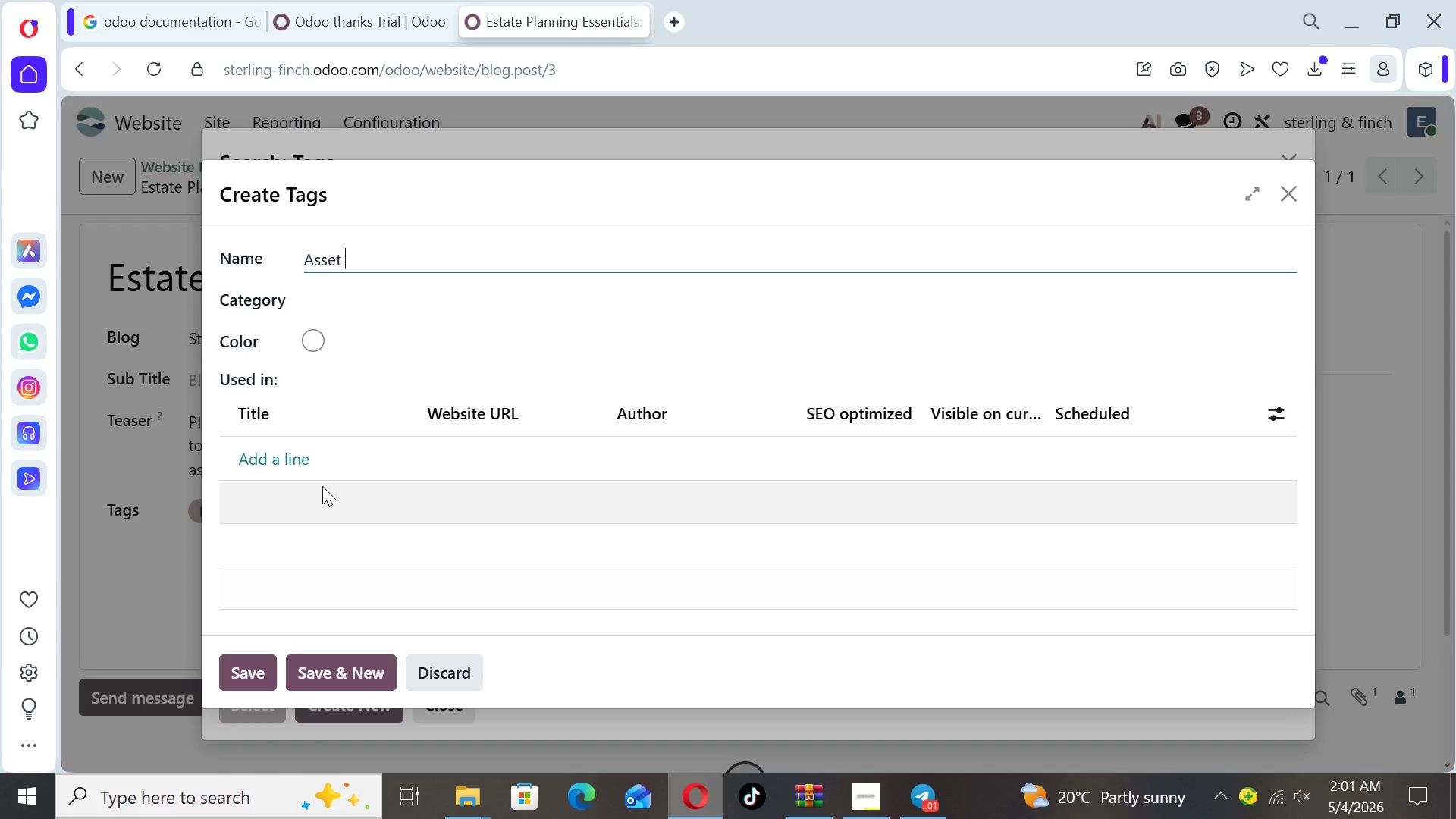 
type(PROTECTIO)
key(Backspace)
key(Backspace)
key(Backspace)
key(Backspace)
key(Backspace)
key(Backspace)
key(Backspace)
key(Backspace)
type(rotection)
 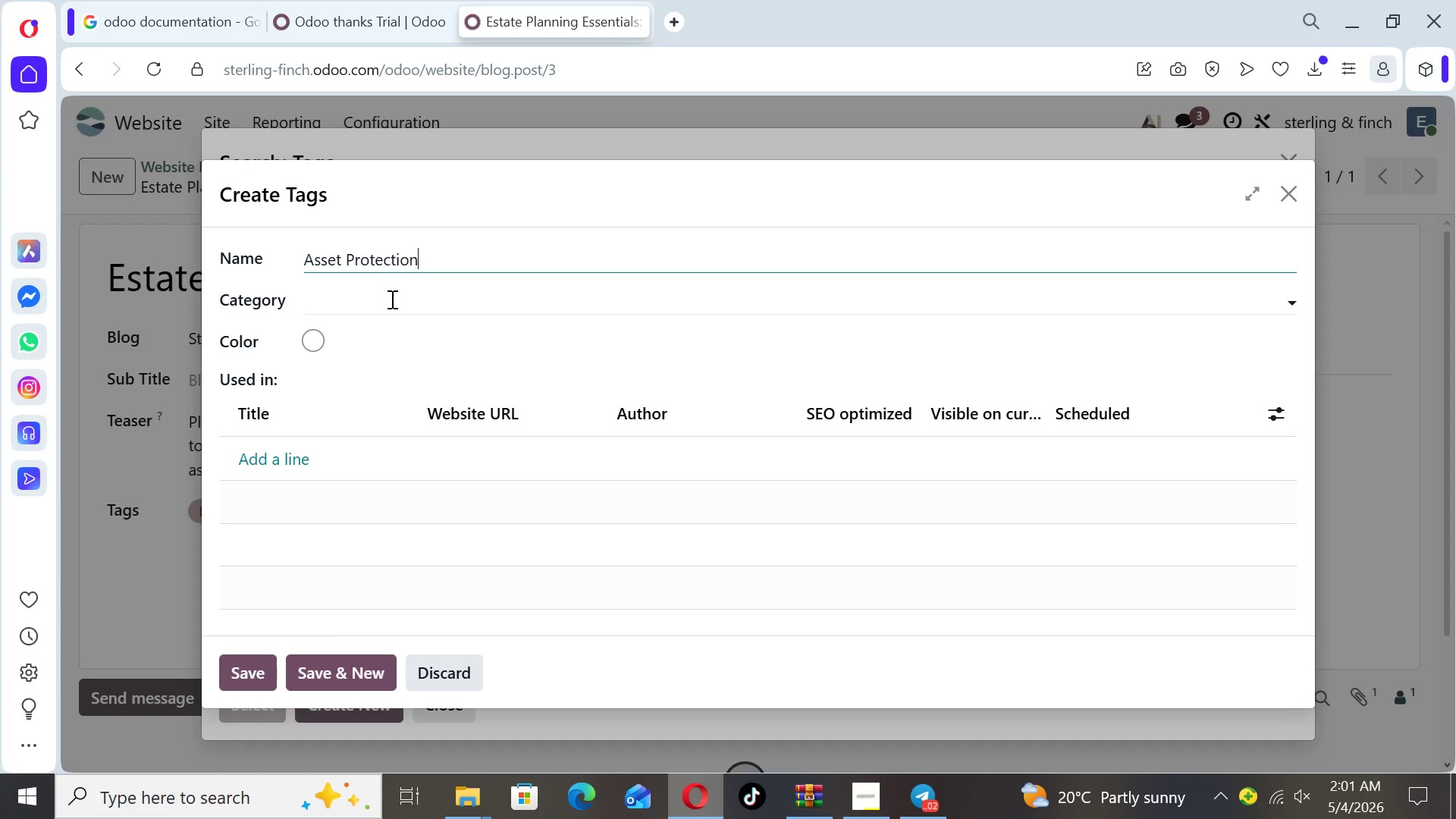 
left_click([390, 304])
 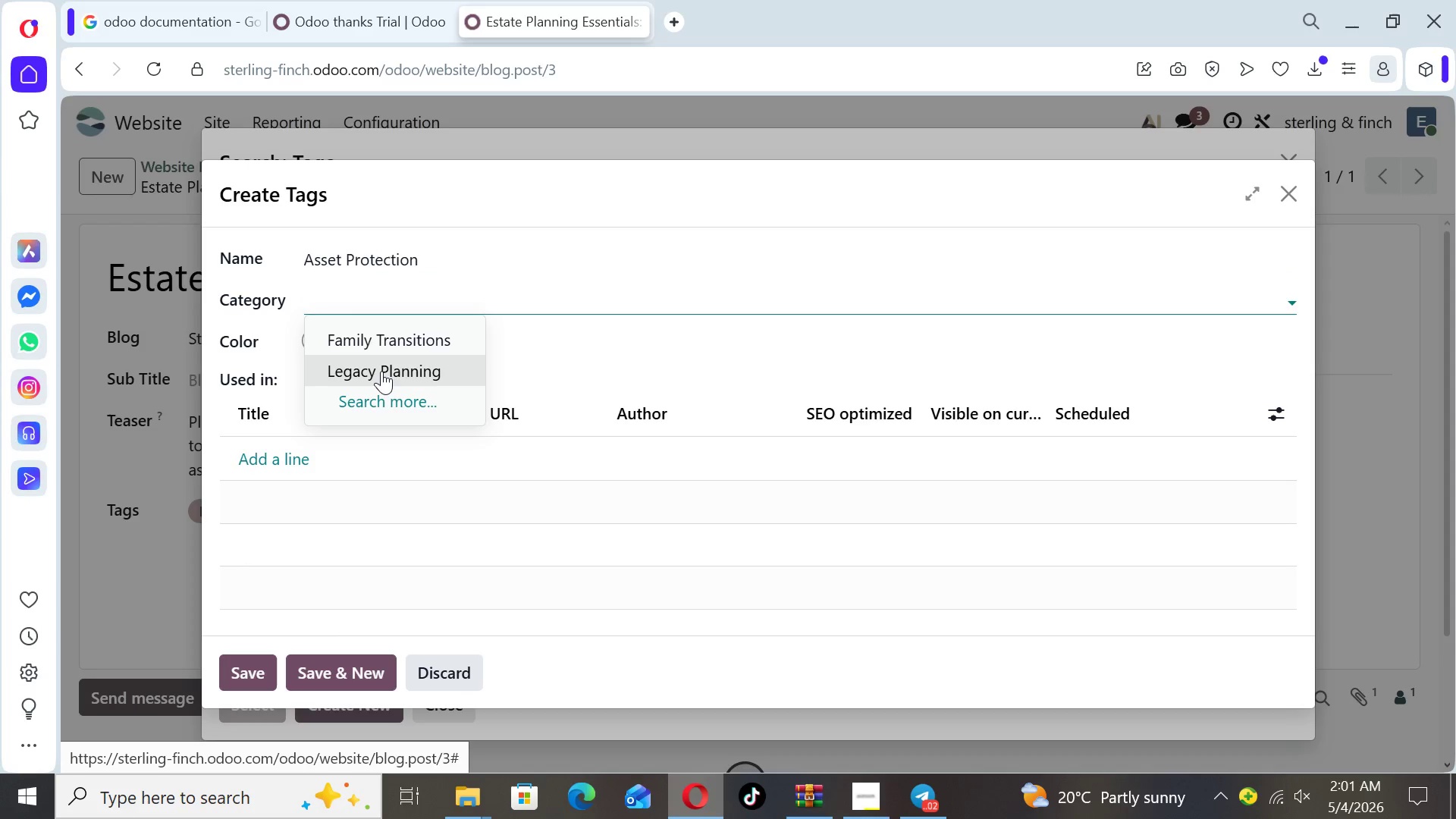 
left_click([381, 377])
 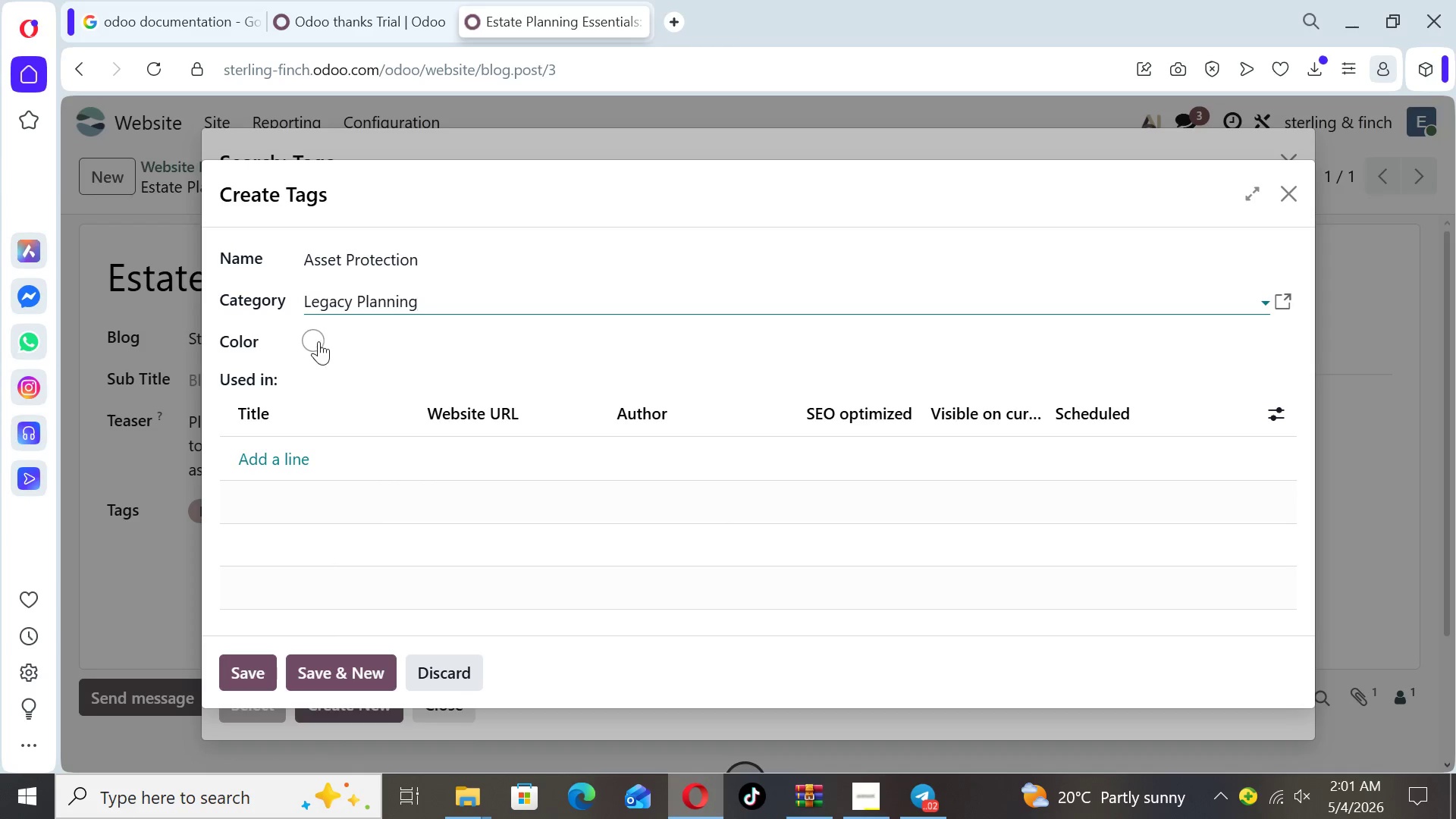 
left_click([311, 337])
 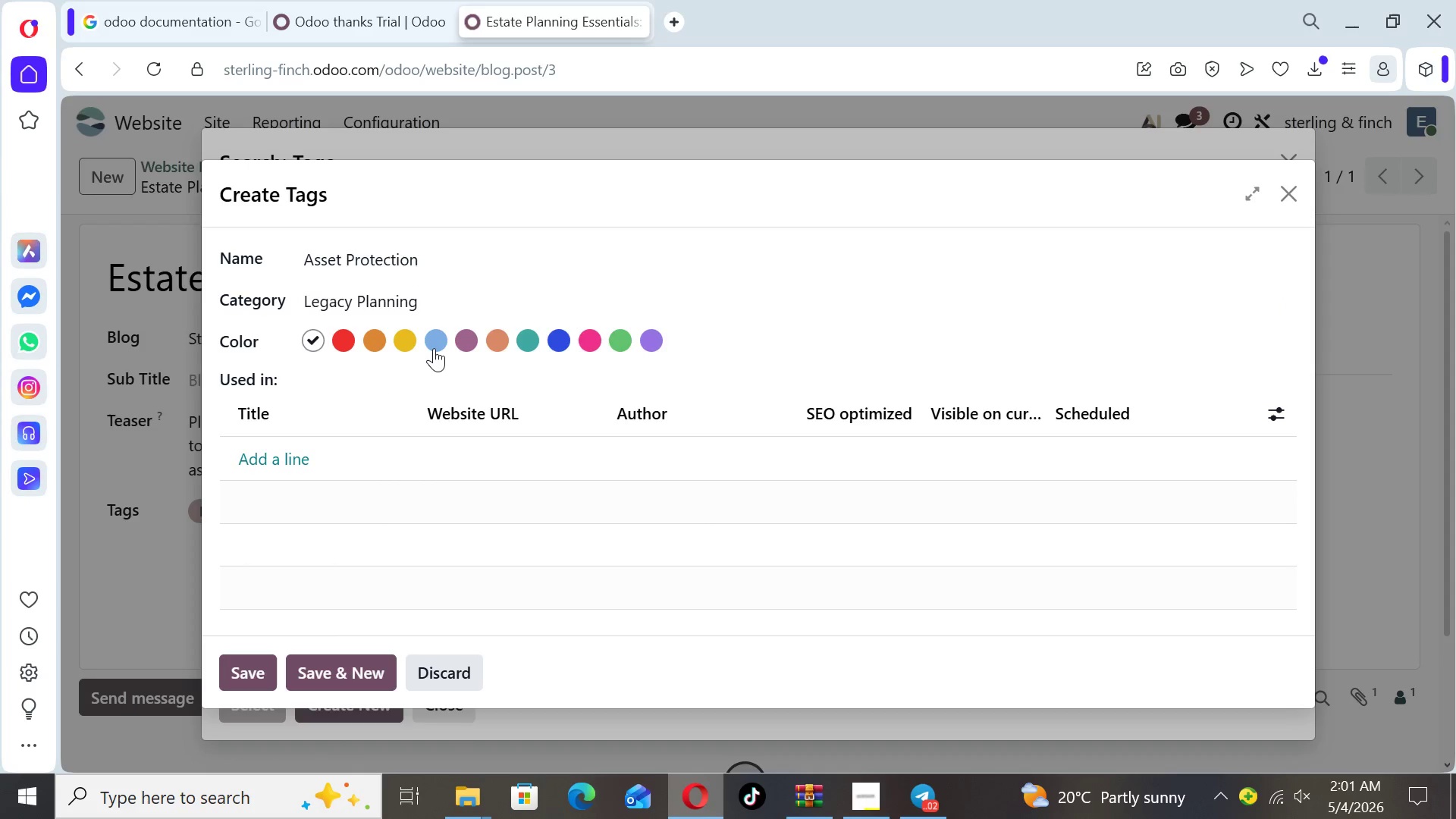 
left_click([438, 344])
 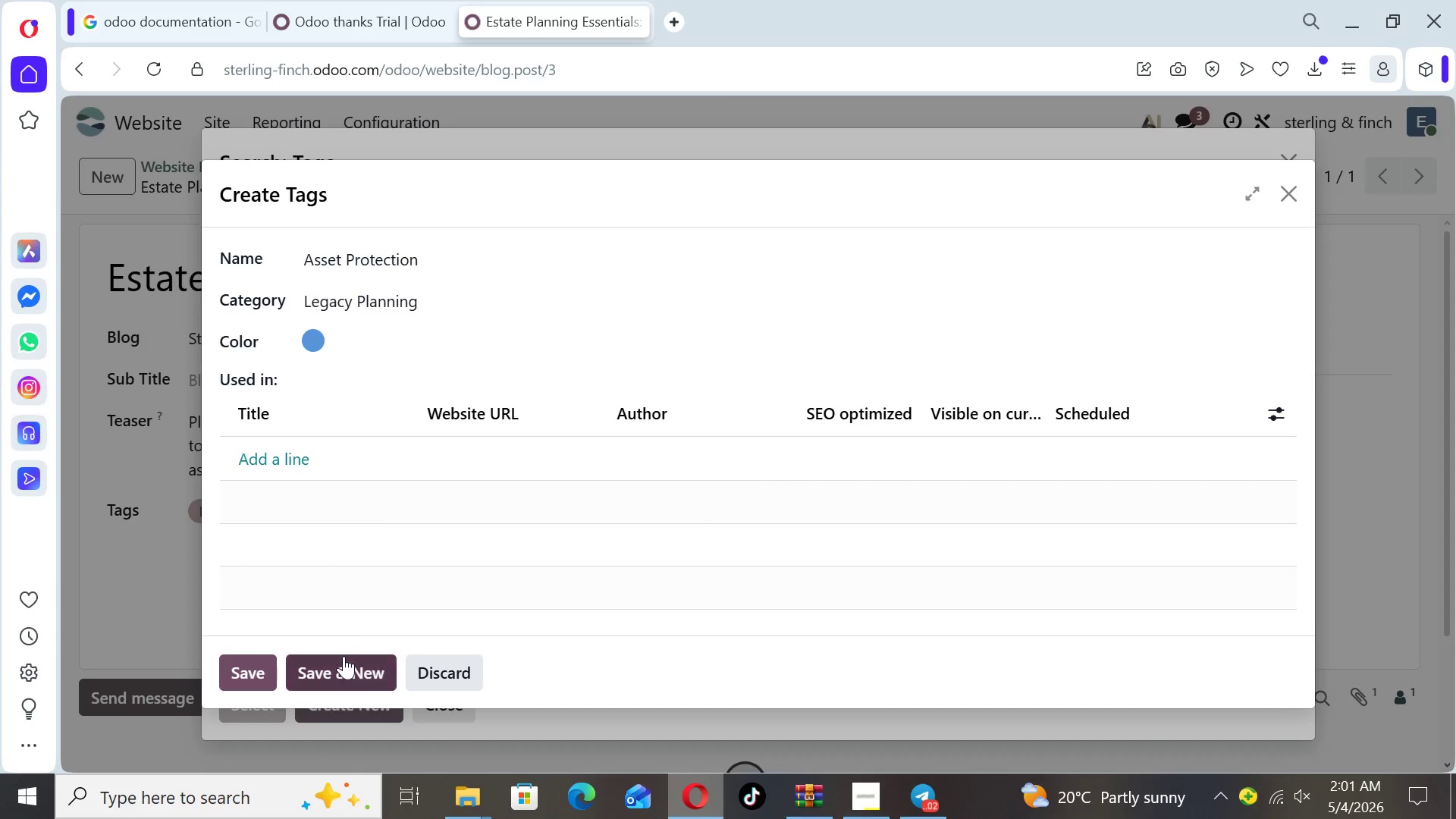 
left_click([343, 656])
 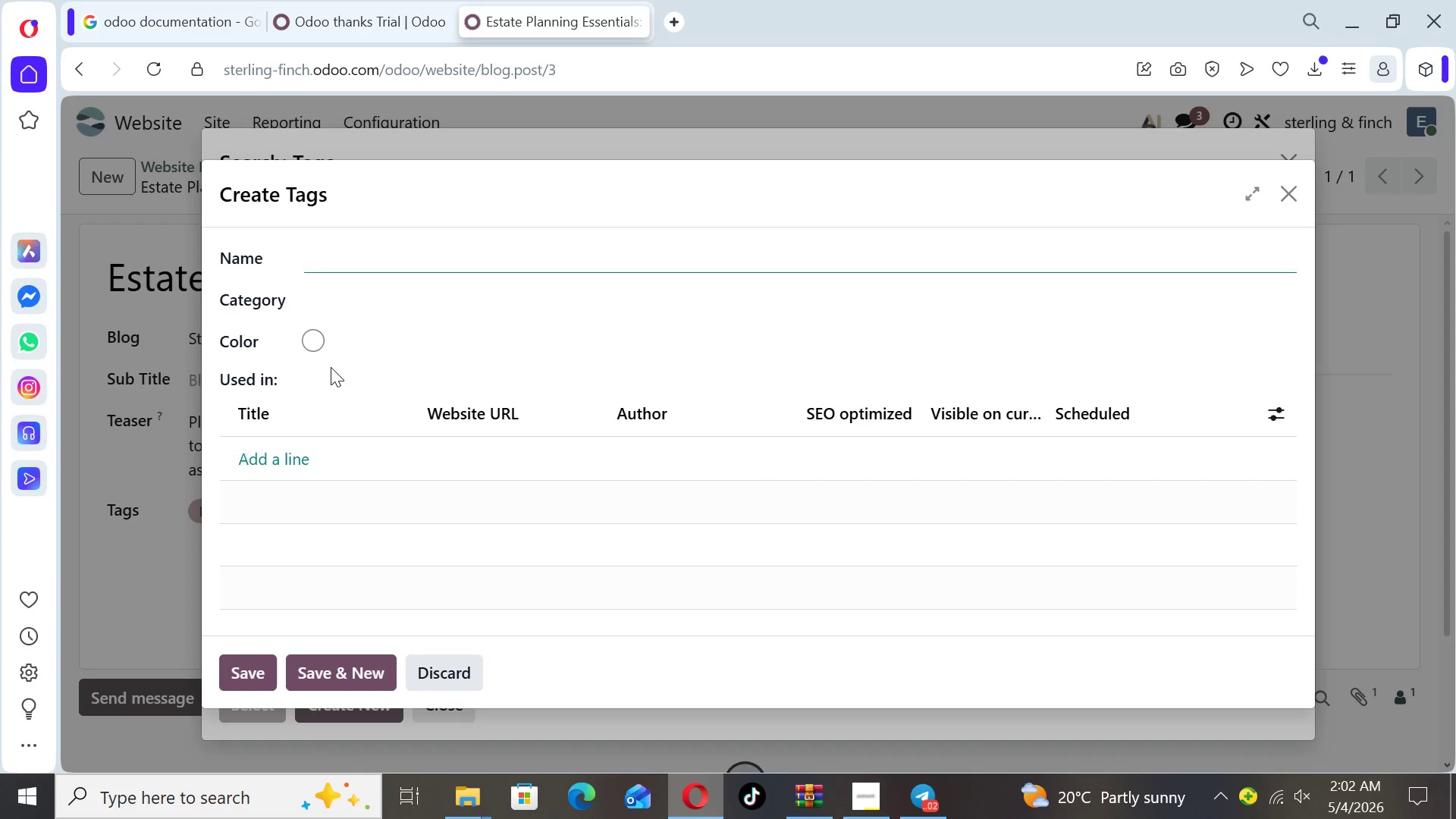 
type(Probate)
 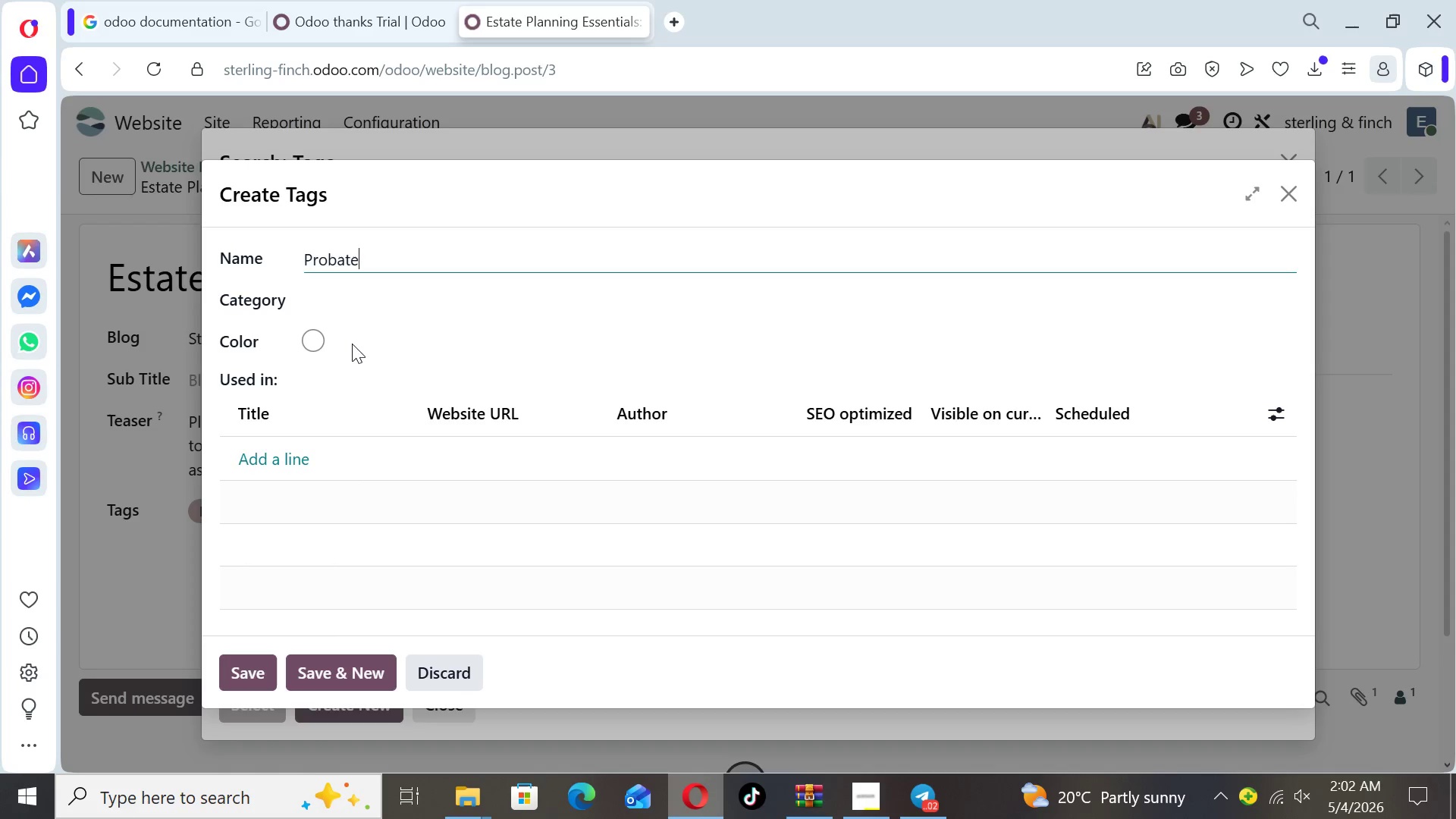 
left_click([351, 297])
 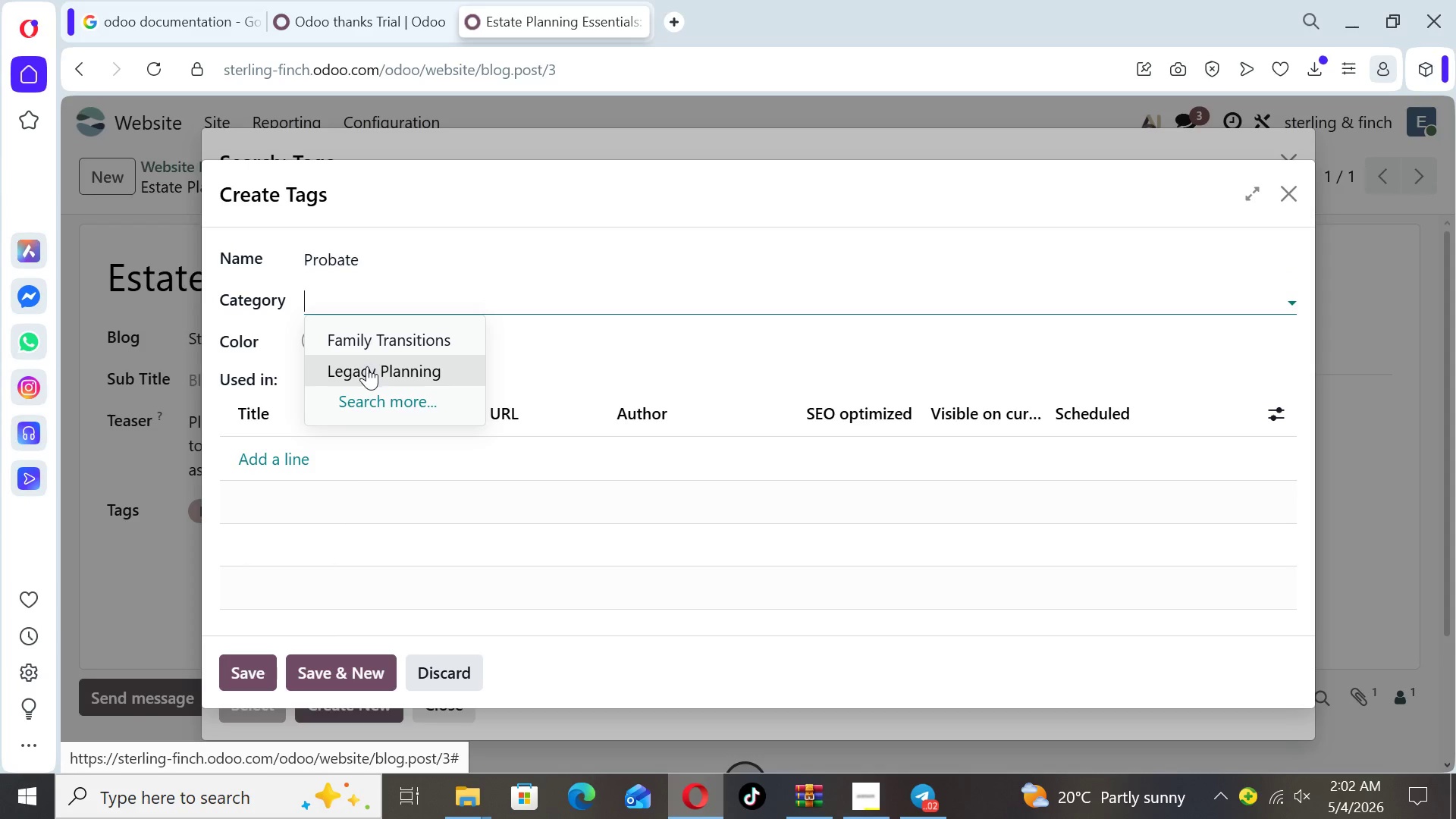 
left_click([368, 371])
 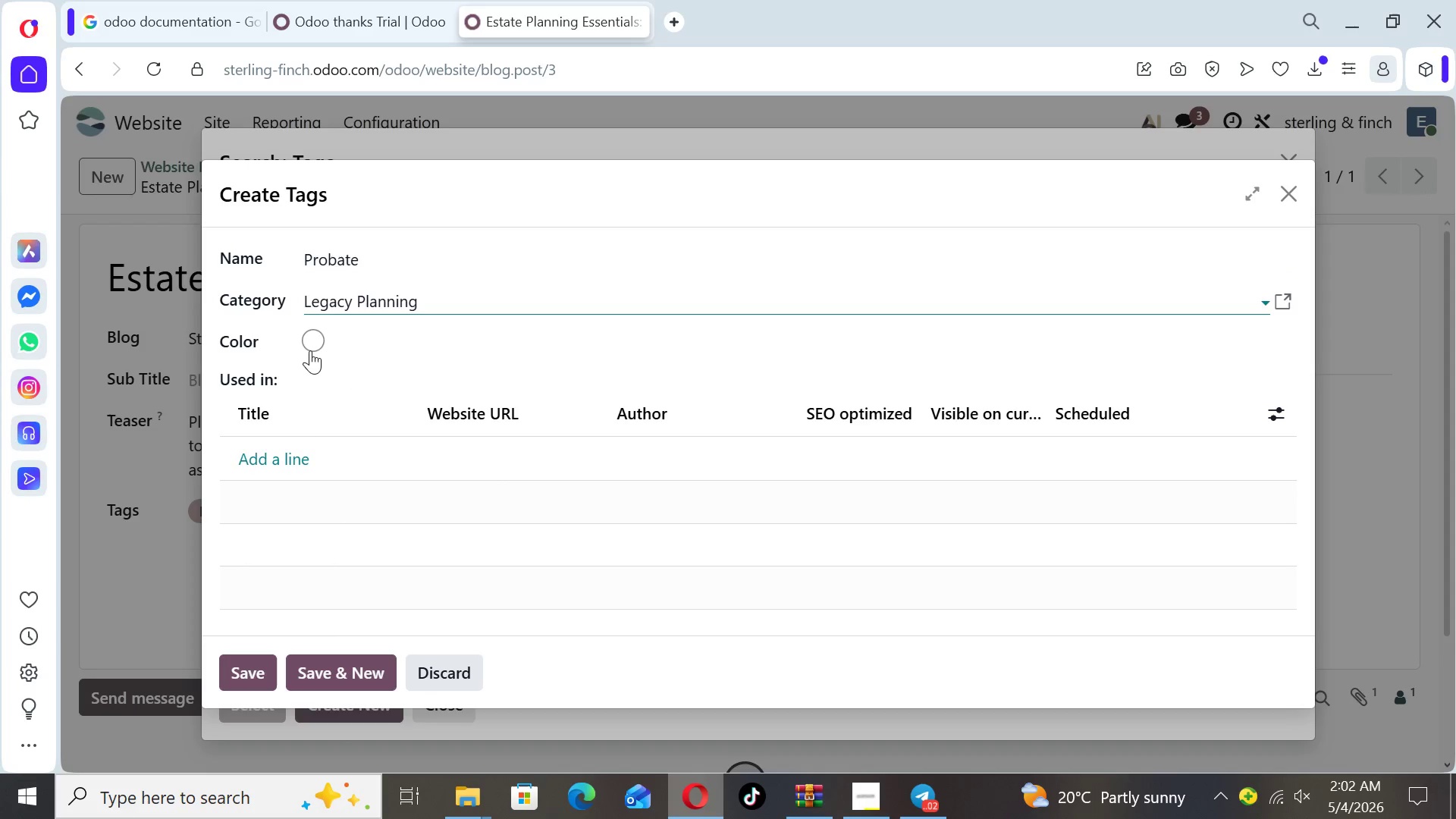 
left_click([310, 345])
 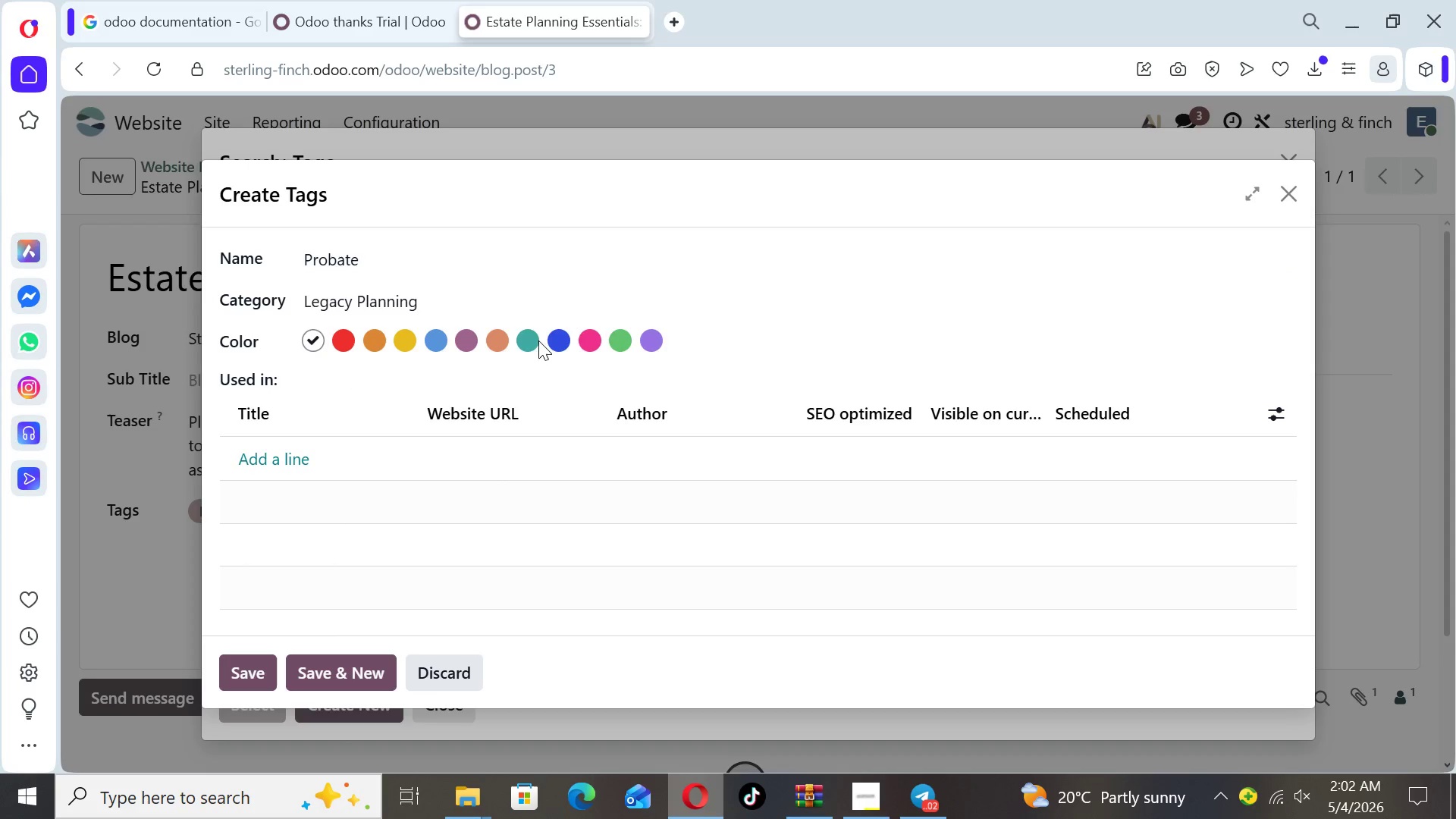 
left_click([528, 340])
 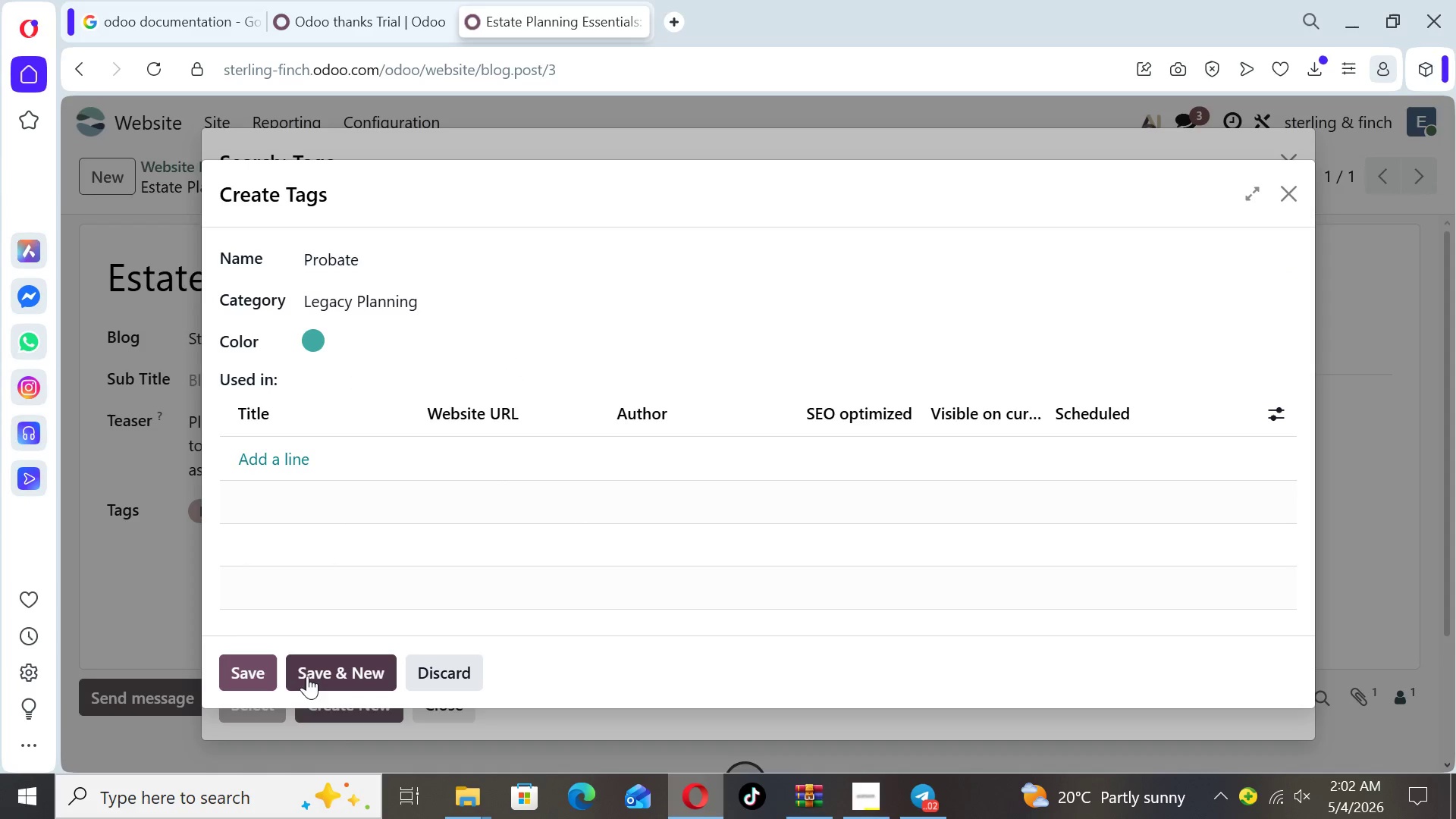 
left_click([250, 676])
 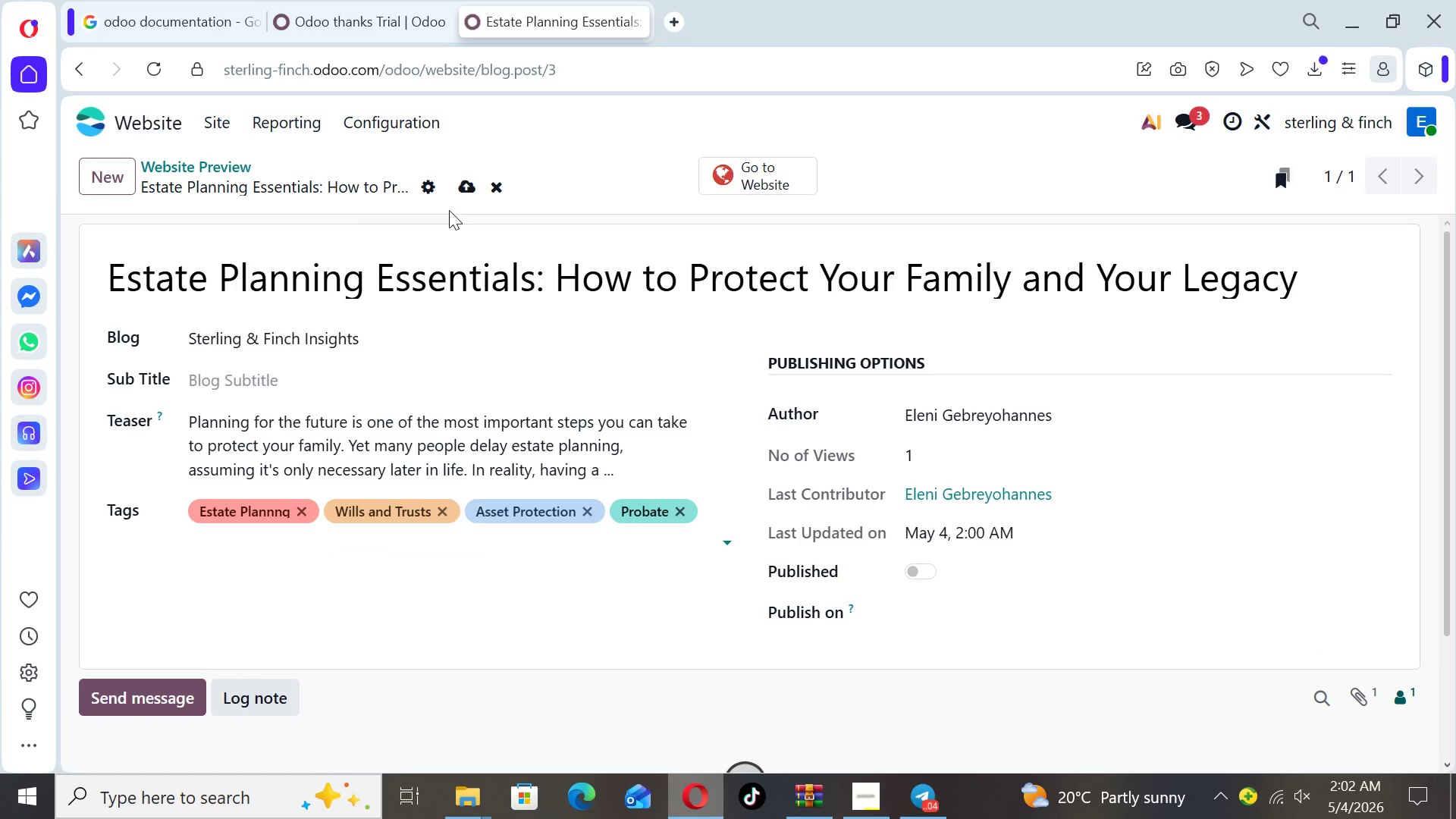 
wait(5.77)
 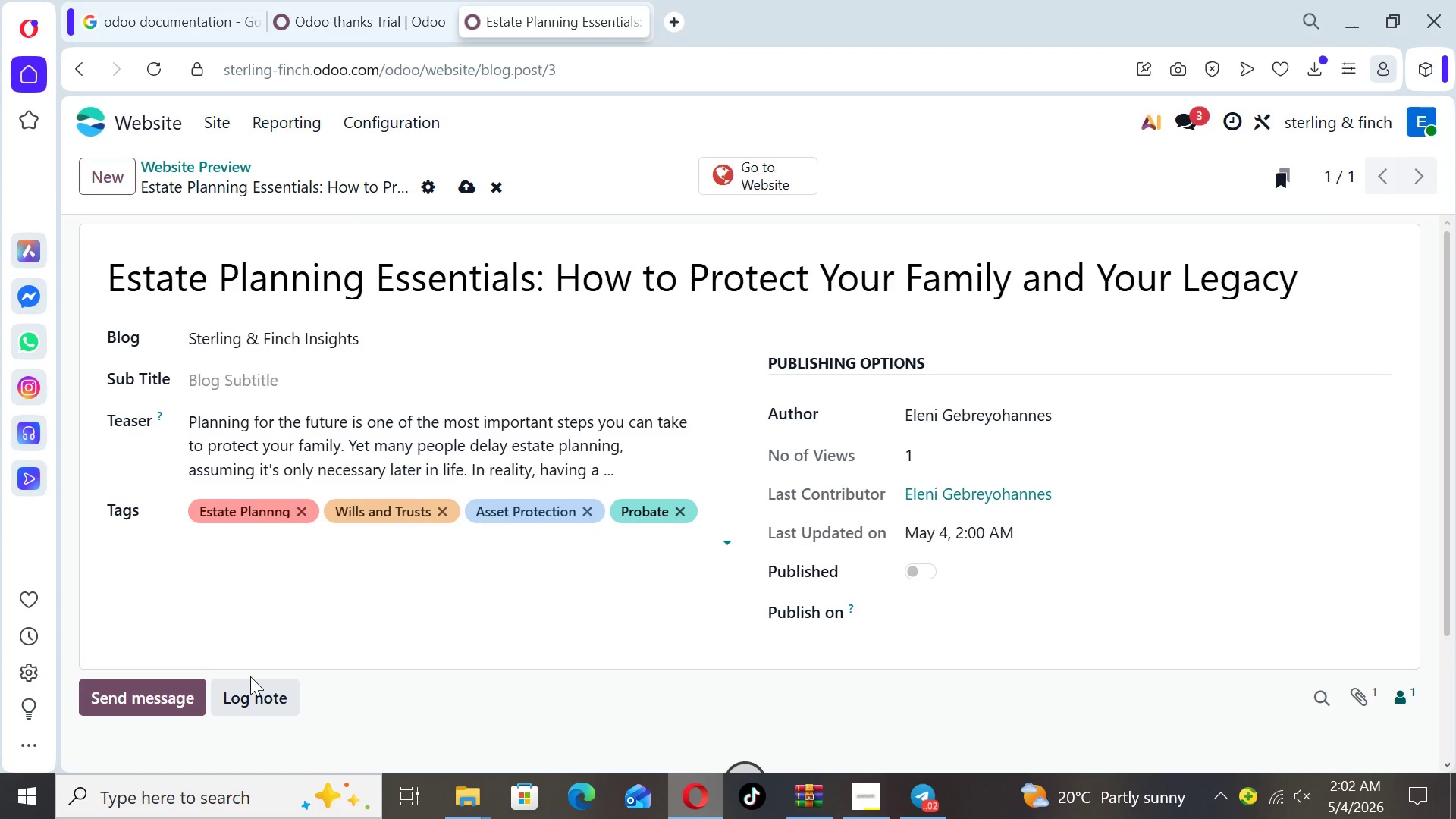 
left_click([467, 179])
 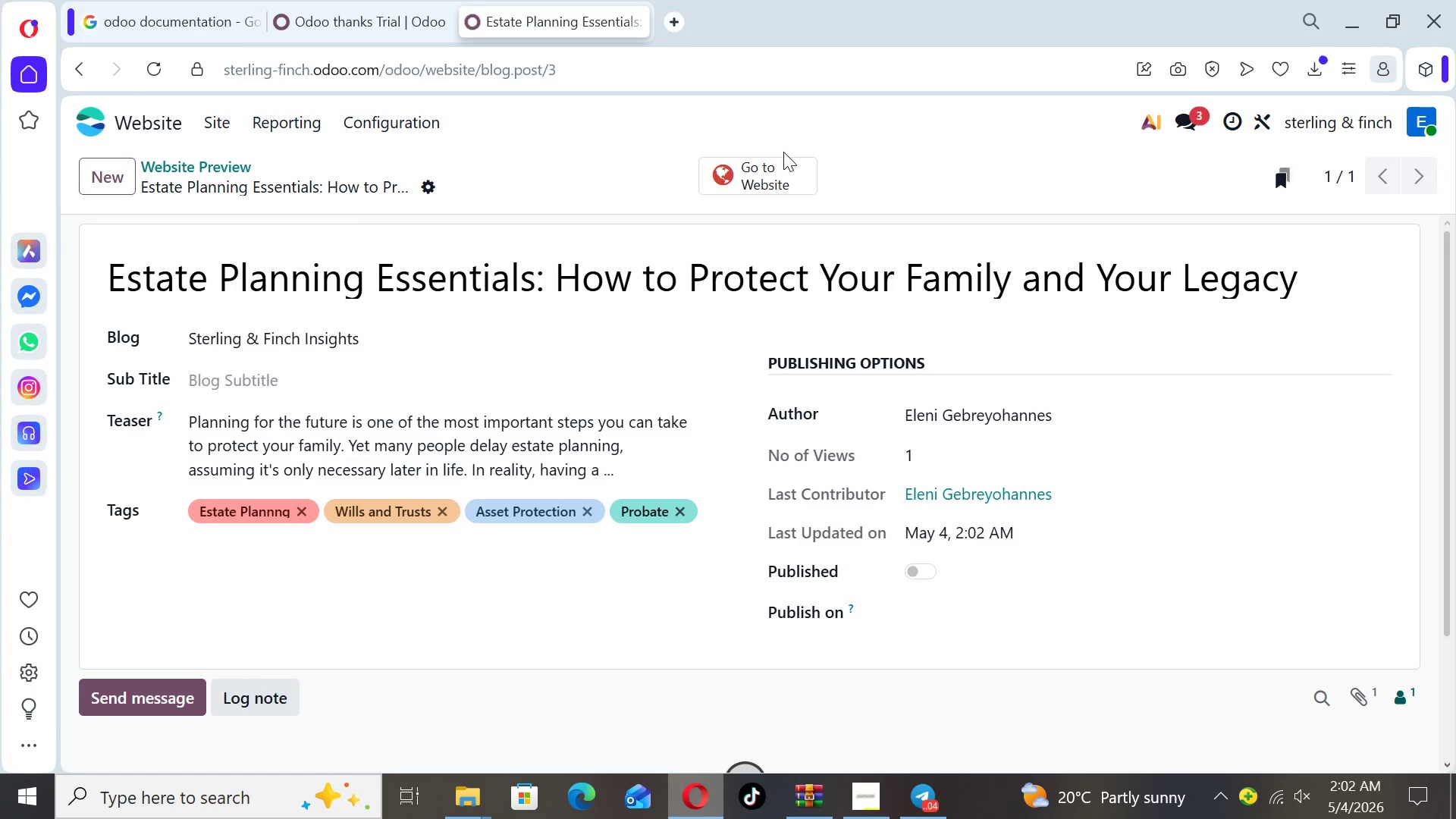 
left_click([755, 174])
 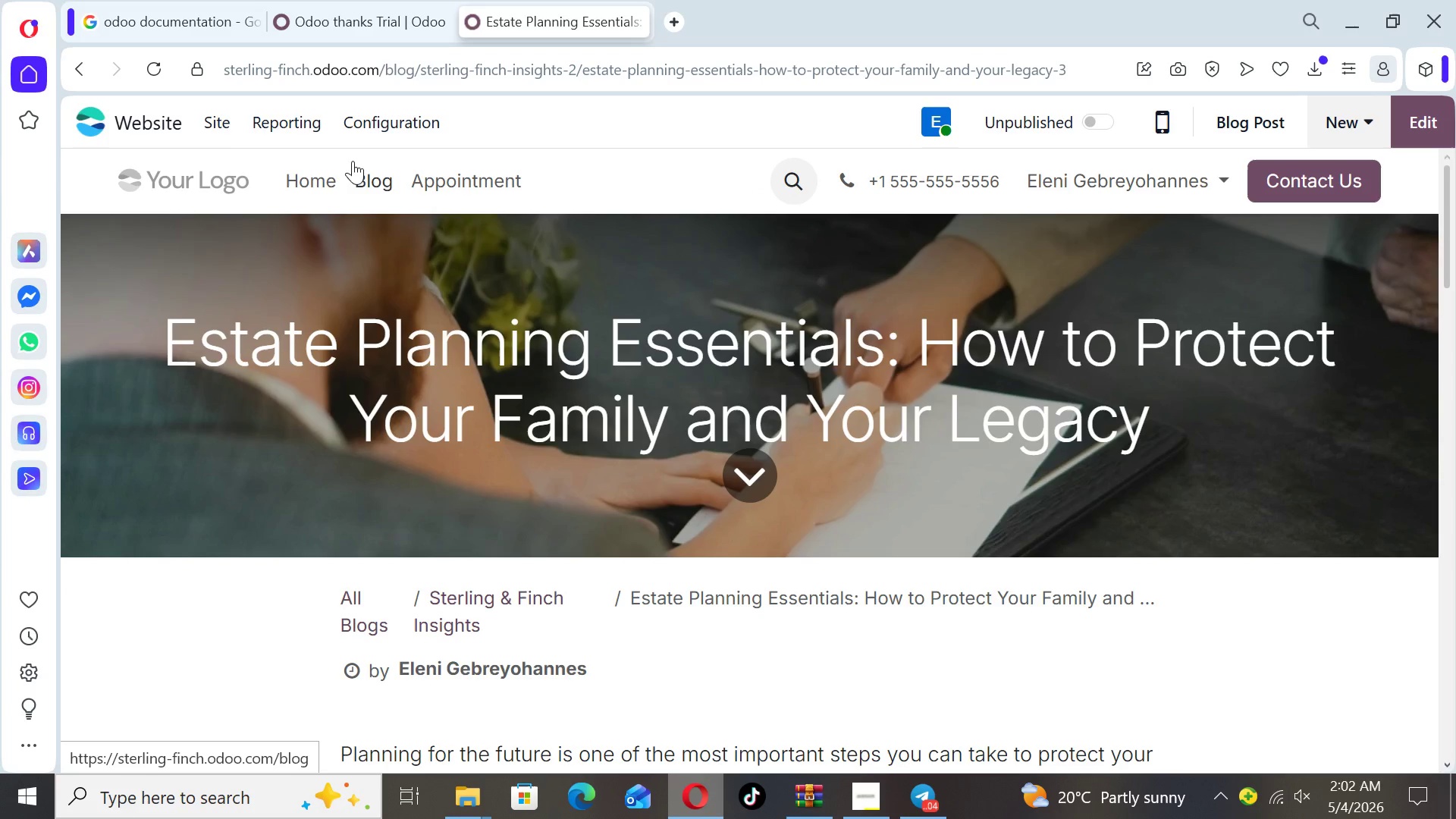 
left_click([221, 124])
 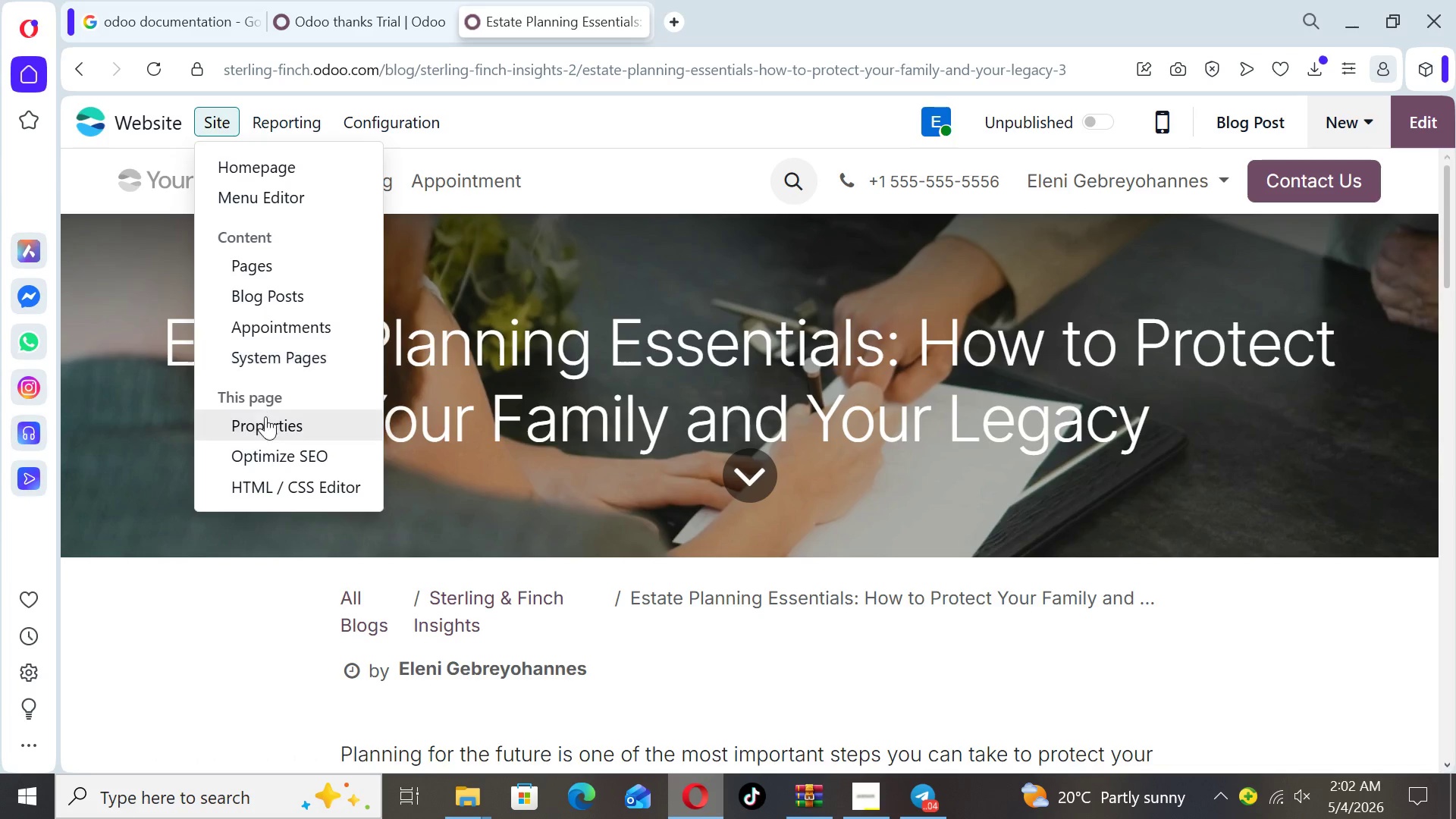 
left_click([269, 450])
 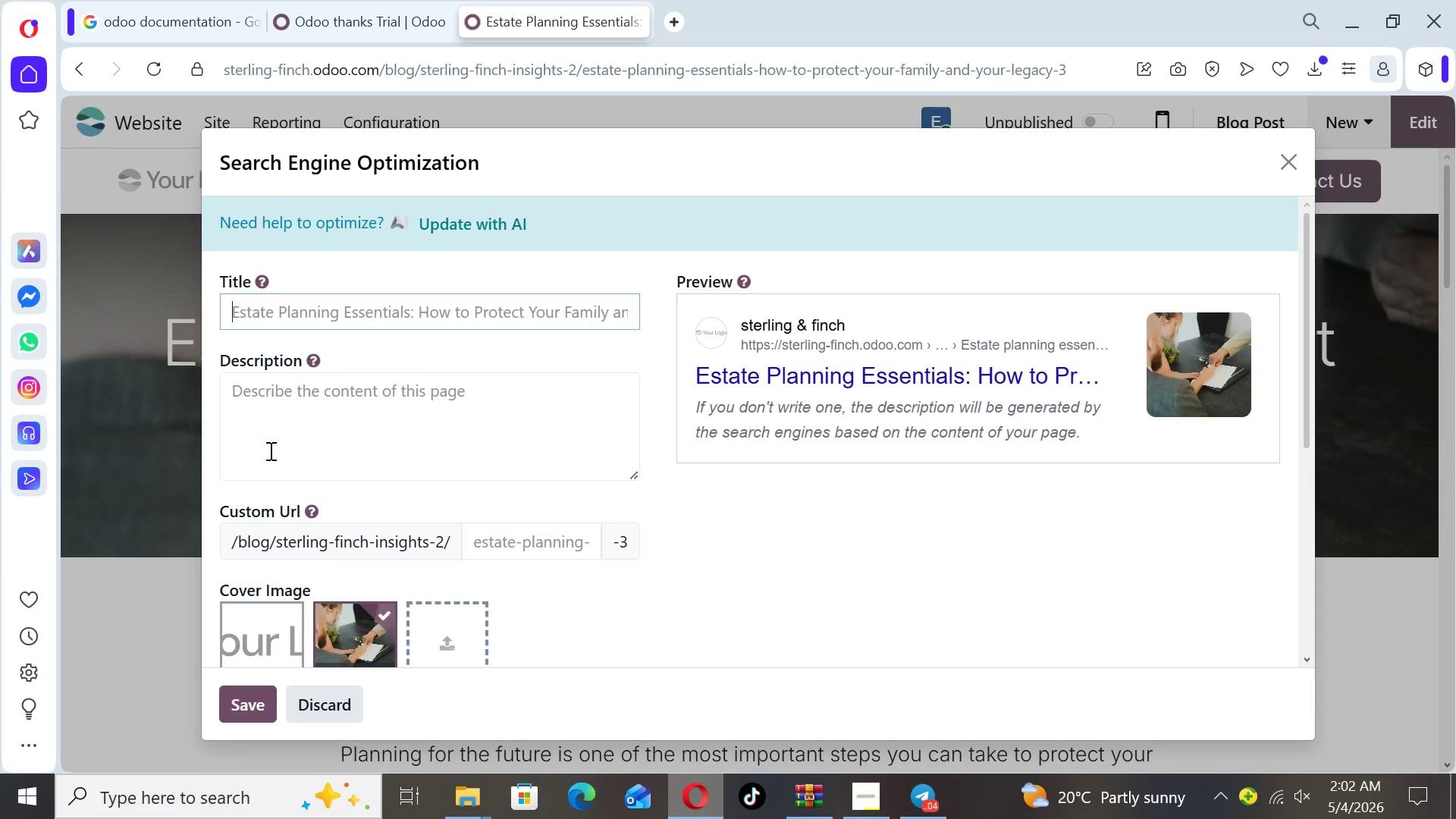 
wait(8.88)
 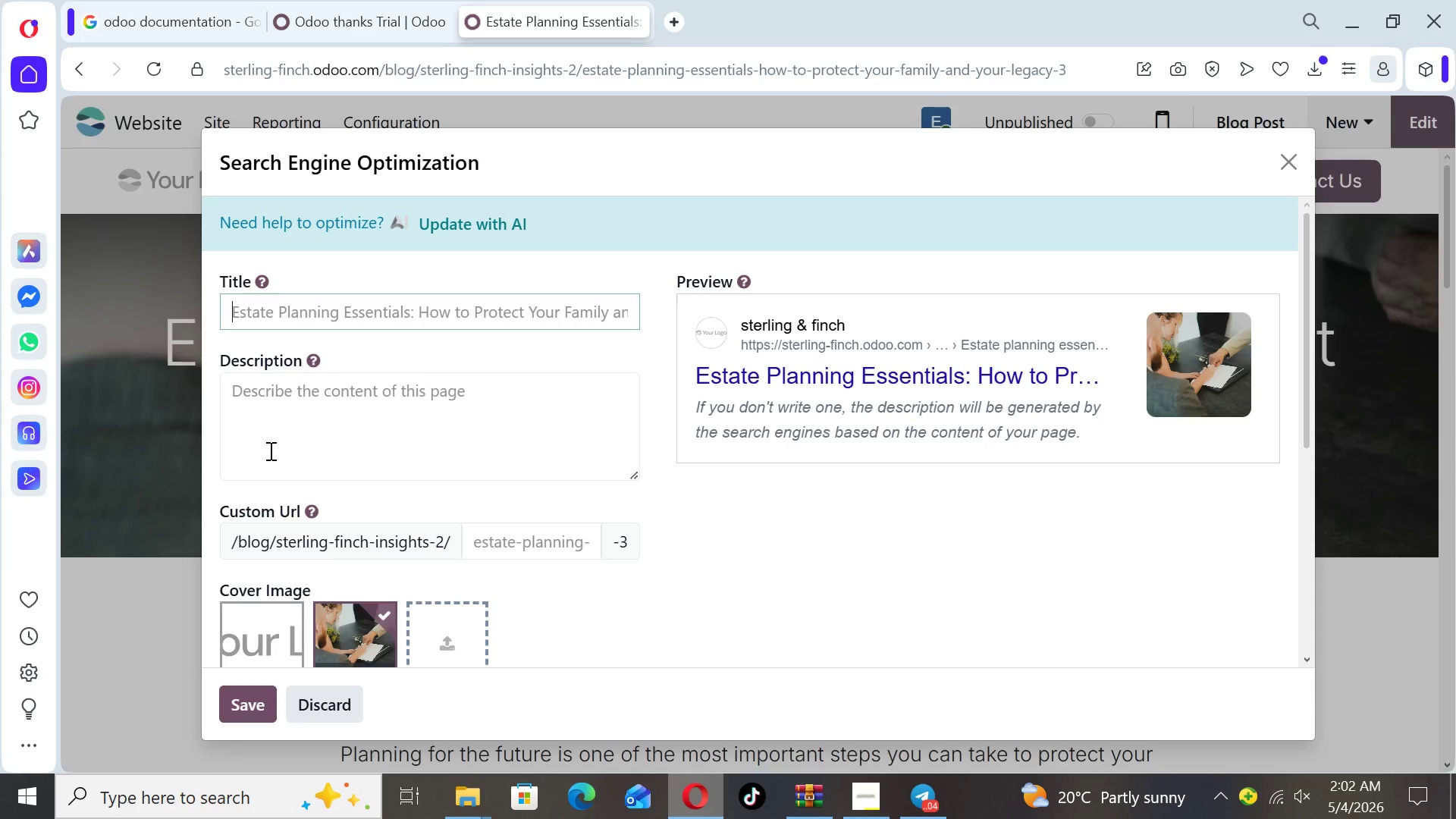 
type(Estat Pllannin )
 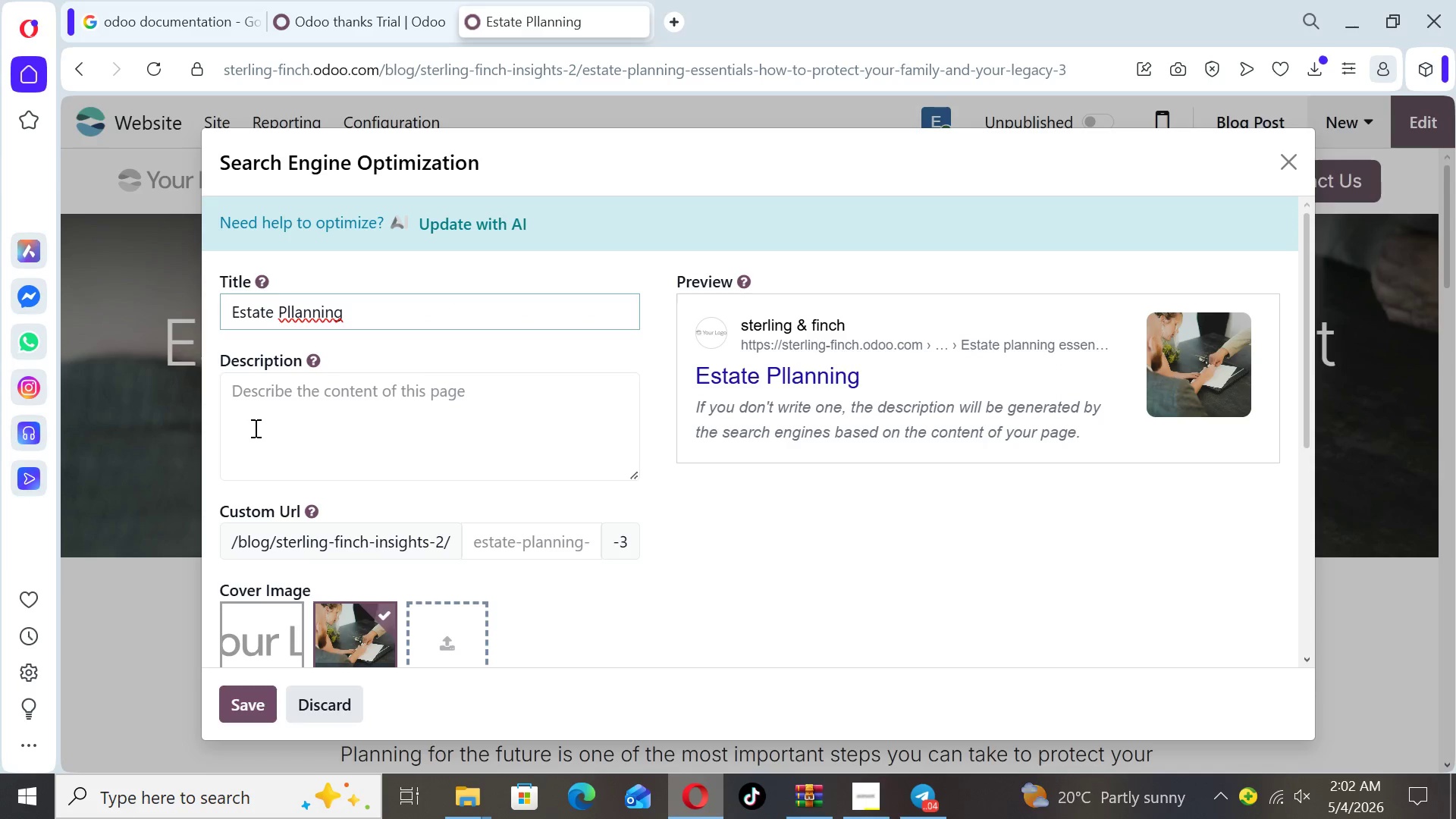 
hold_key(key=E, duration=14.81)
 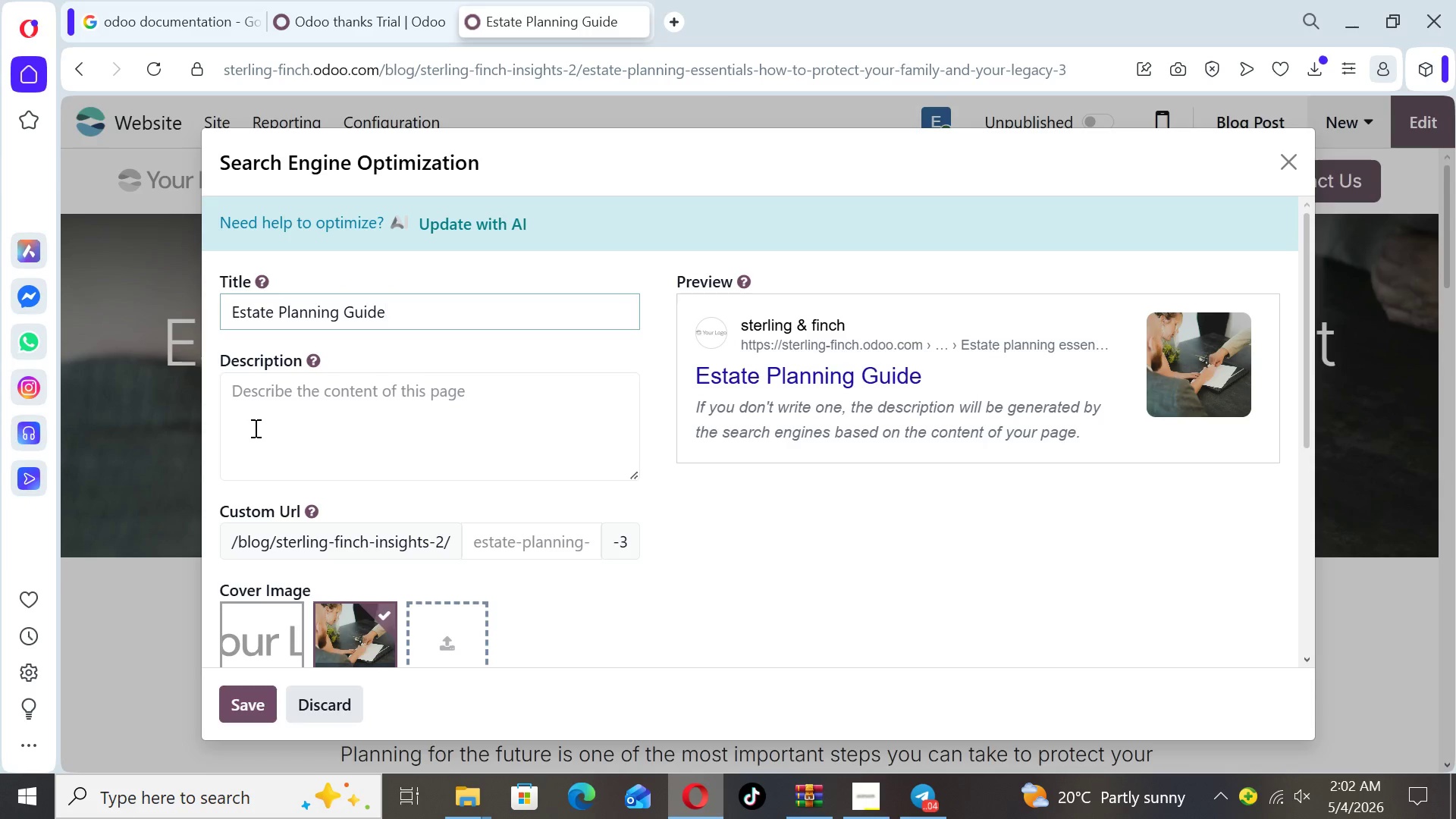 
hold_key(key=G, duration=8.69)
 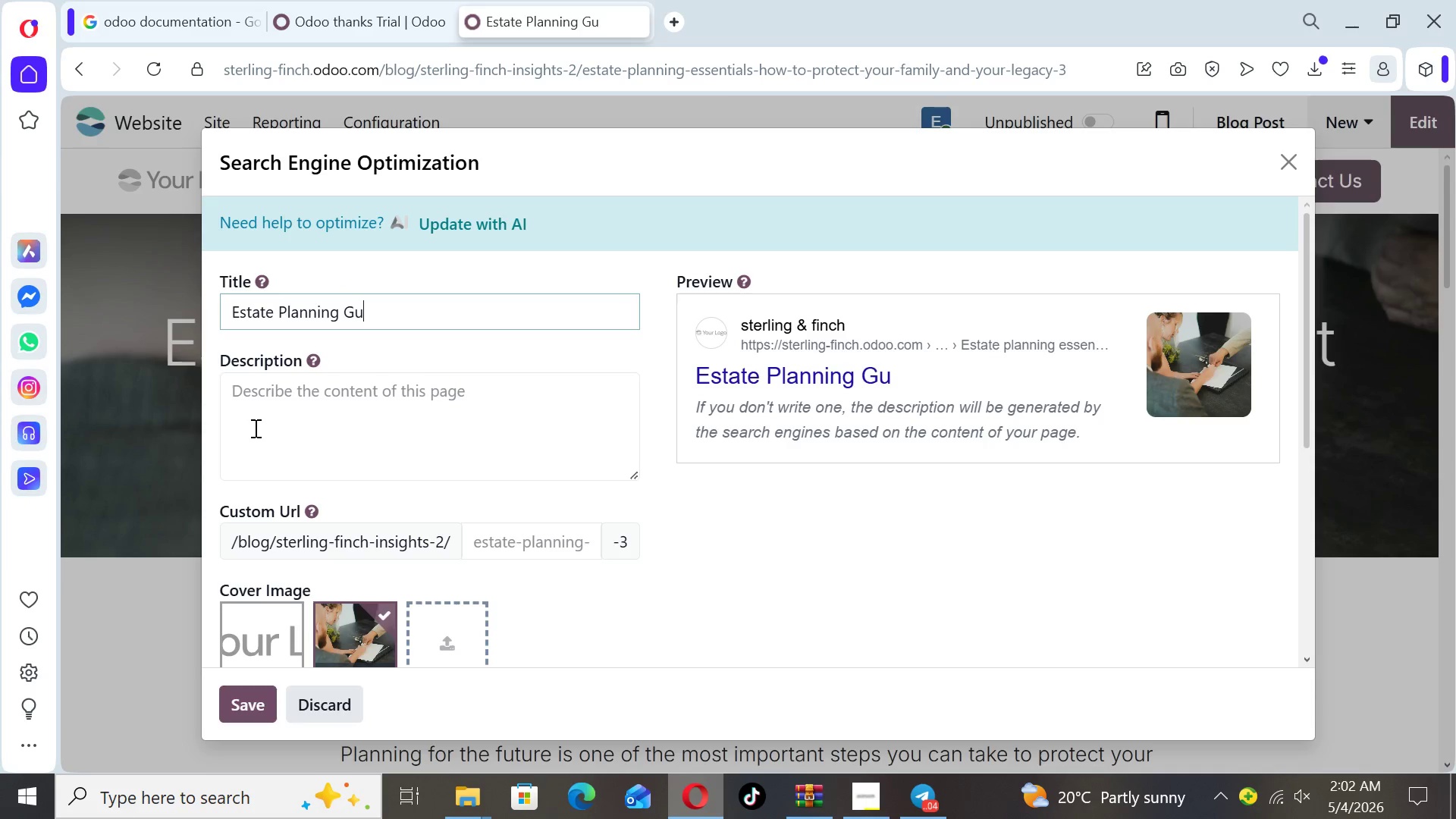 
key(ArrowLeft)
 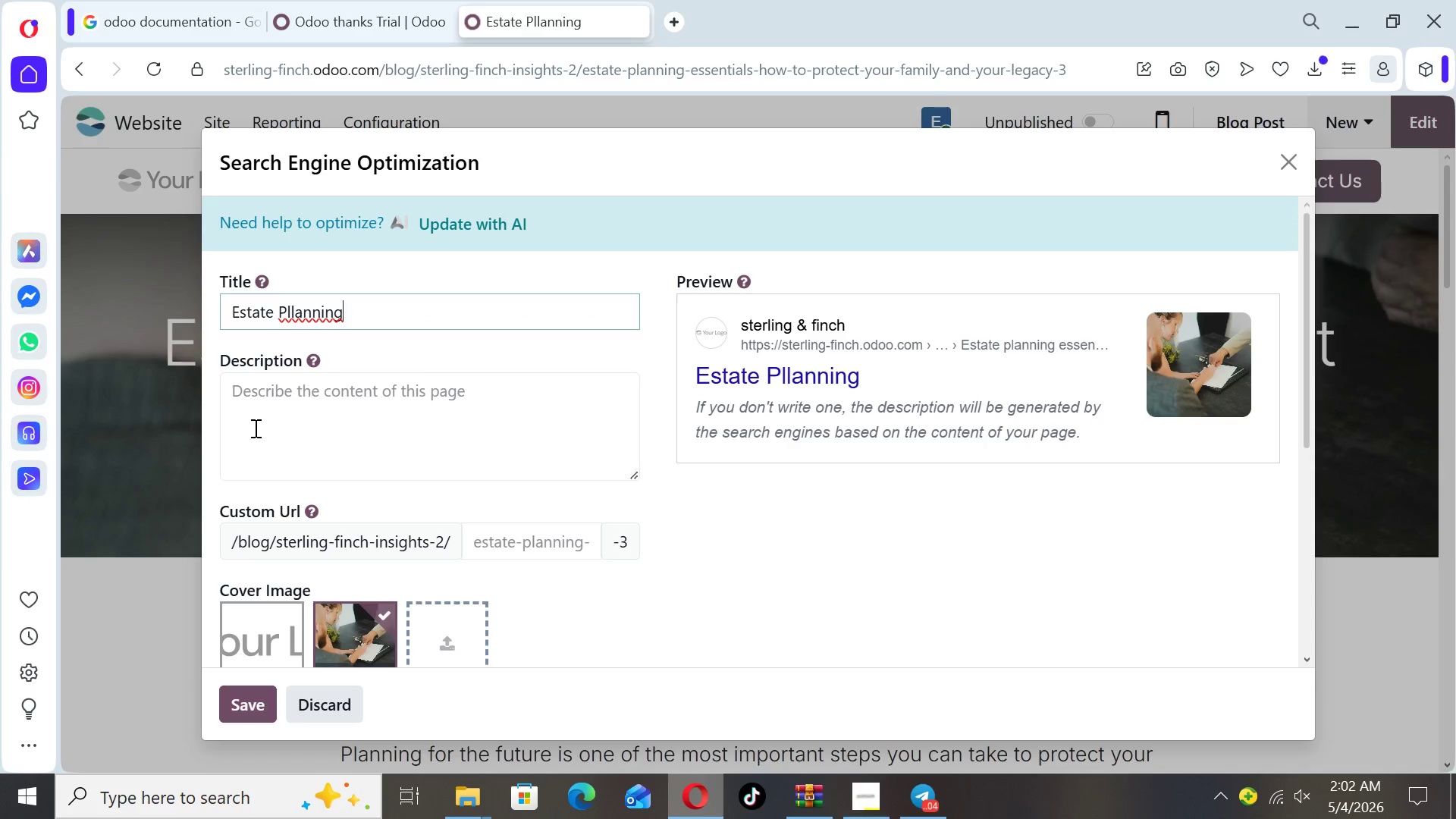 
key(ArrowLeft)
 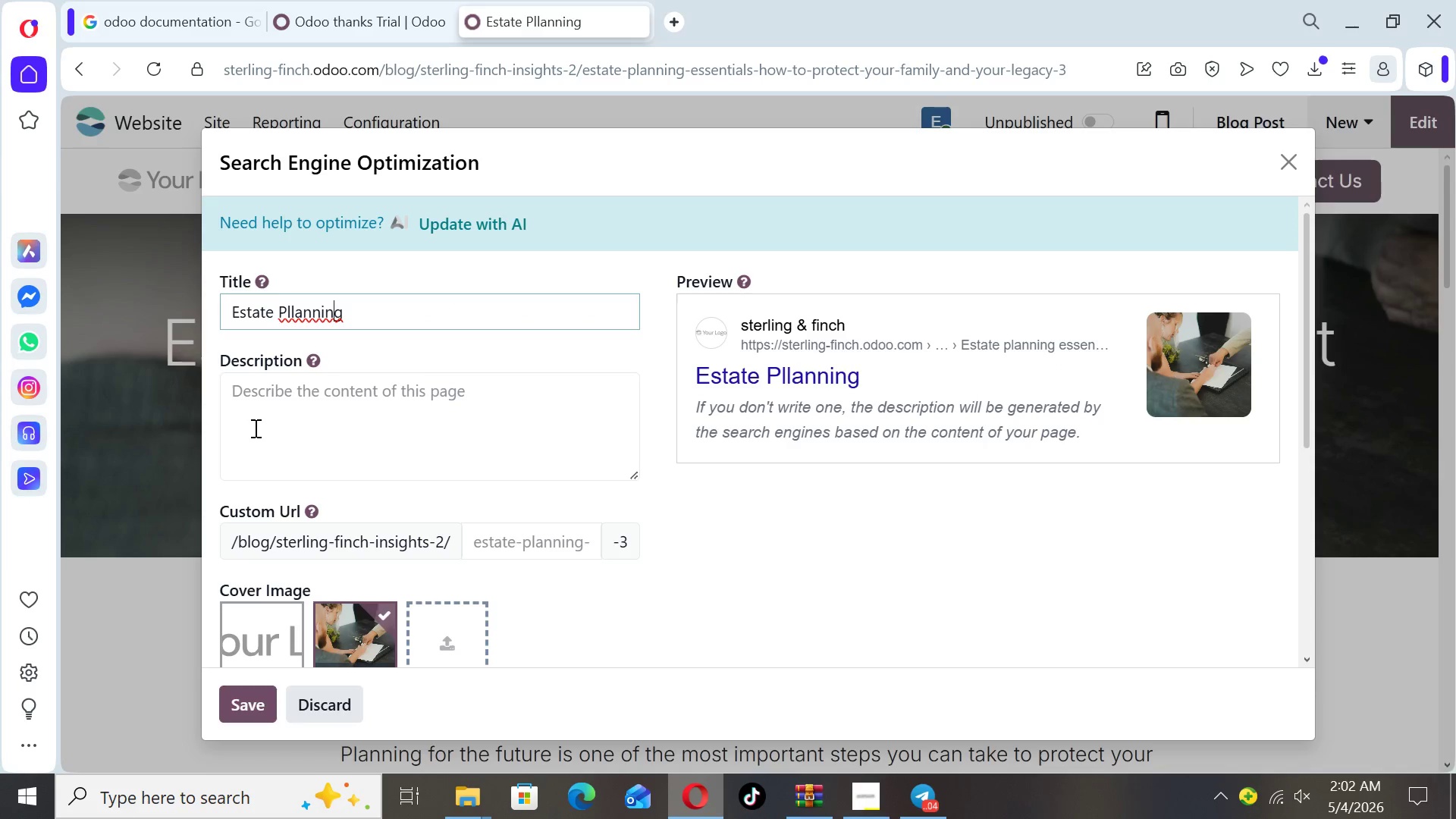 
key(ArrowLeft)
 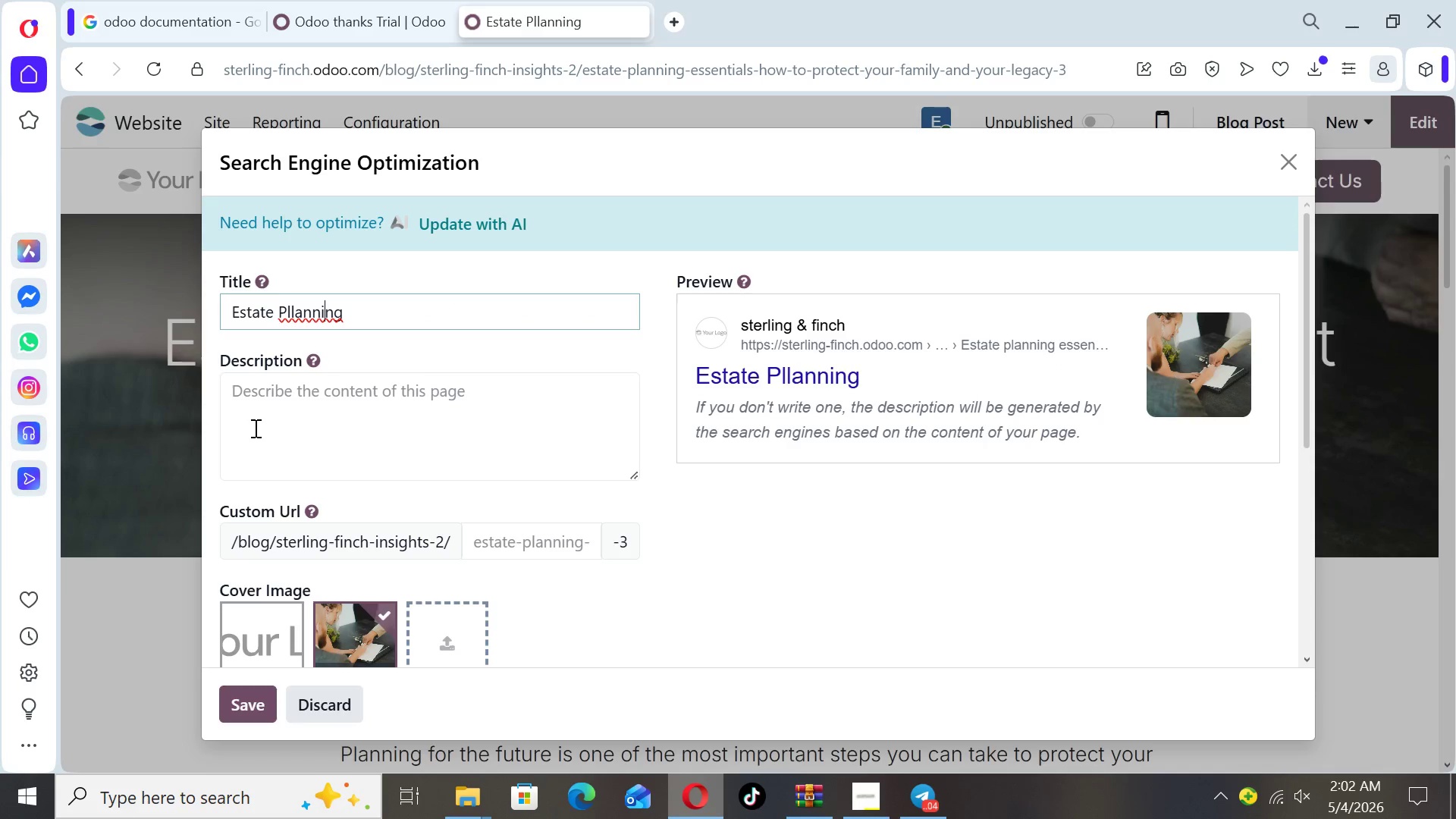 
key(ArrowLeft)
 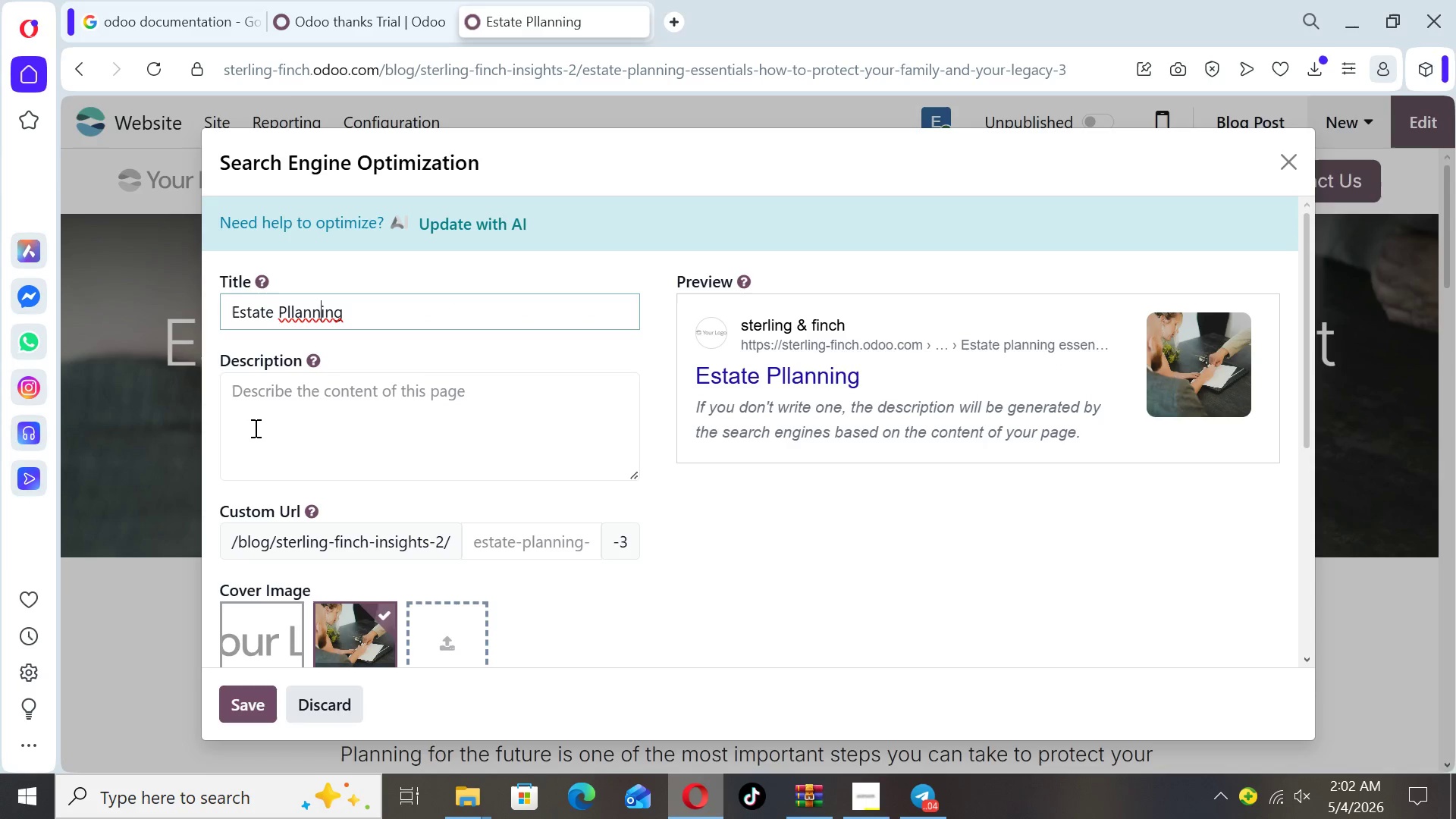 
key(ArrowLeft)
 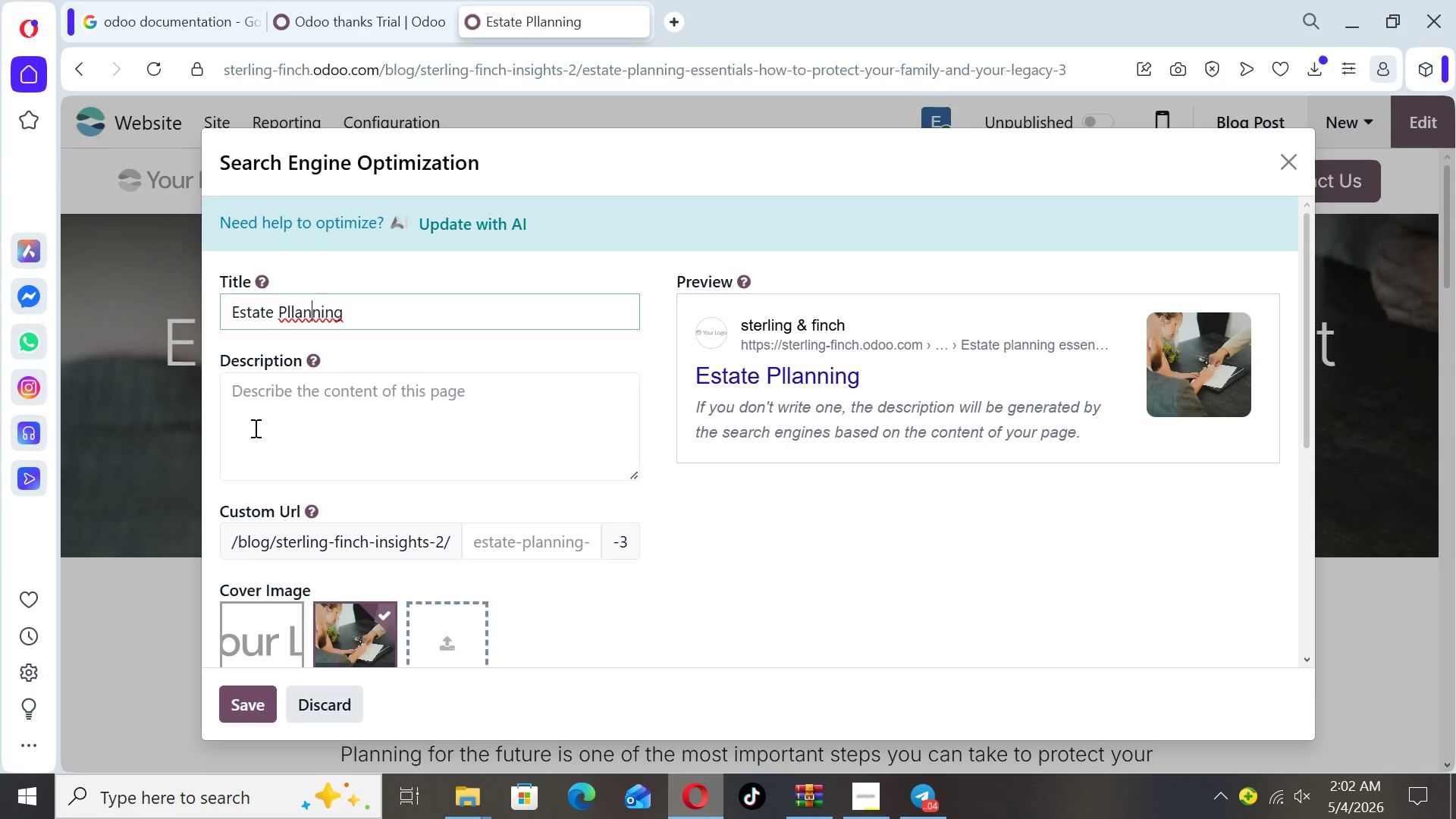 
key(ArrowLeft)
 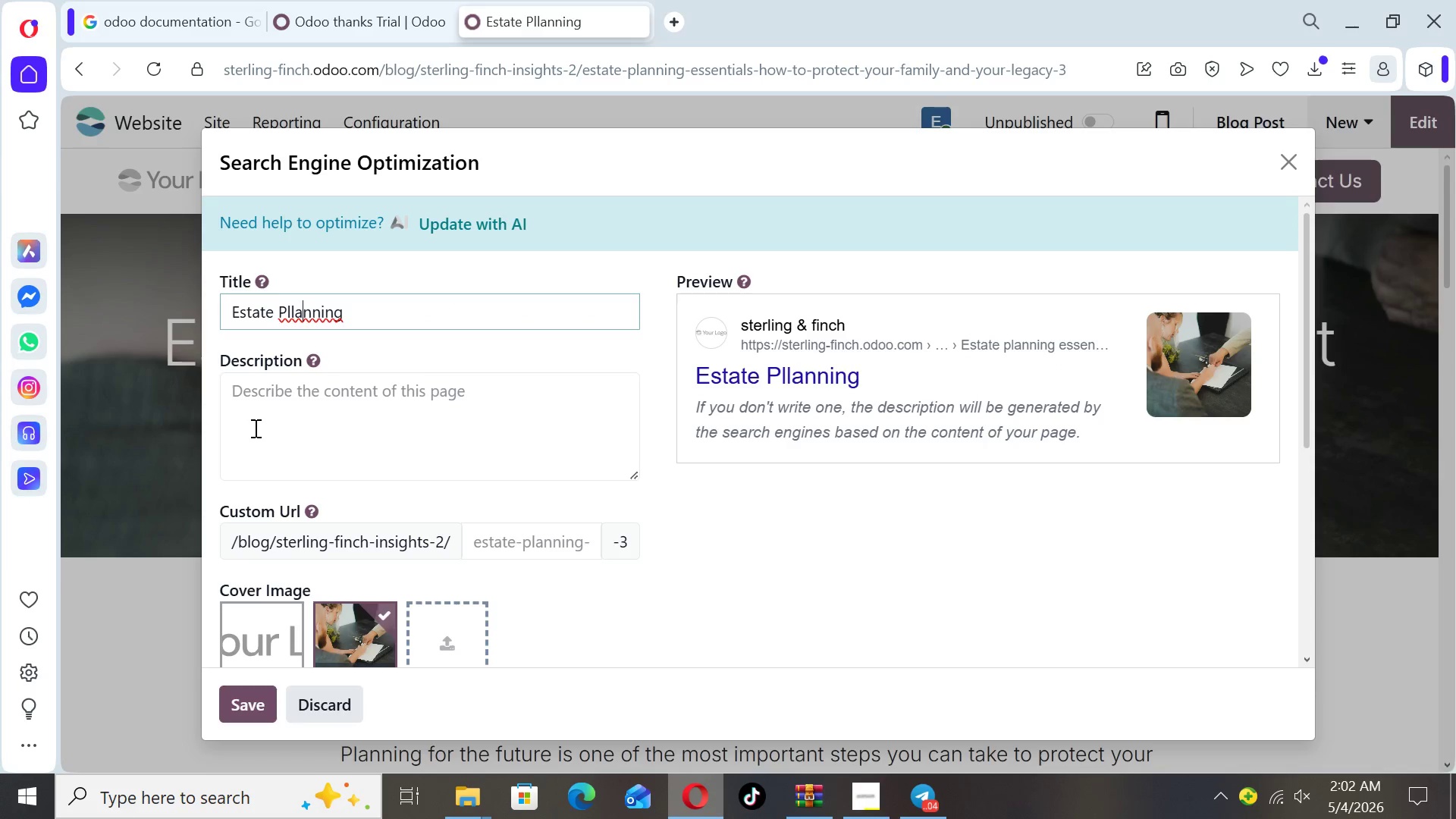 
key(ArrowLeft)
 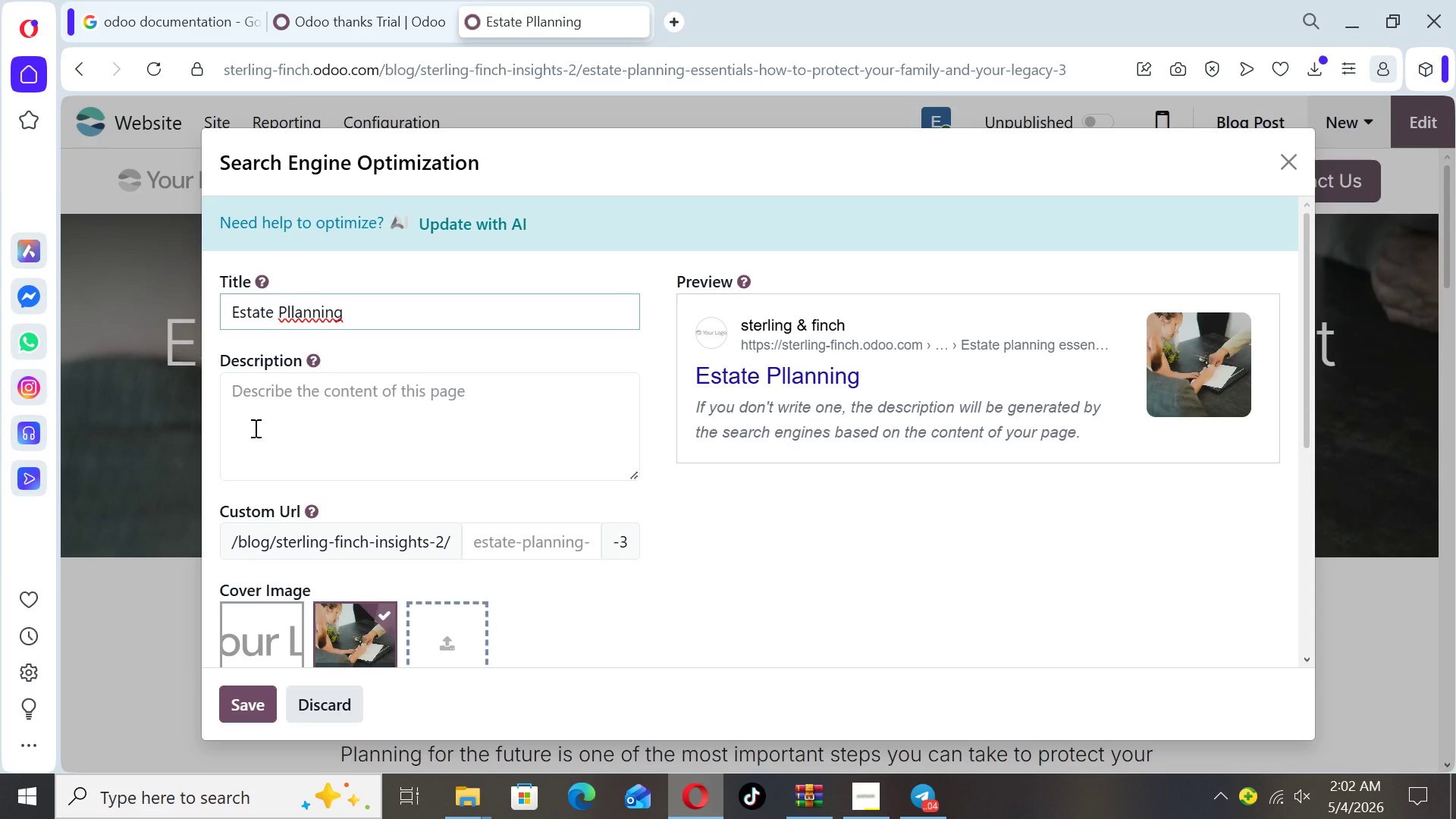 
key(Backspace)
 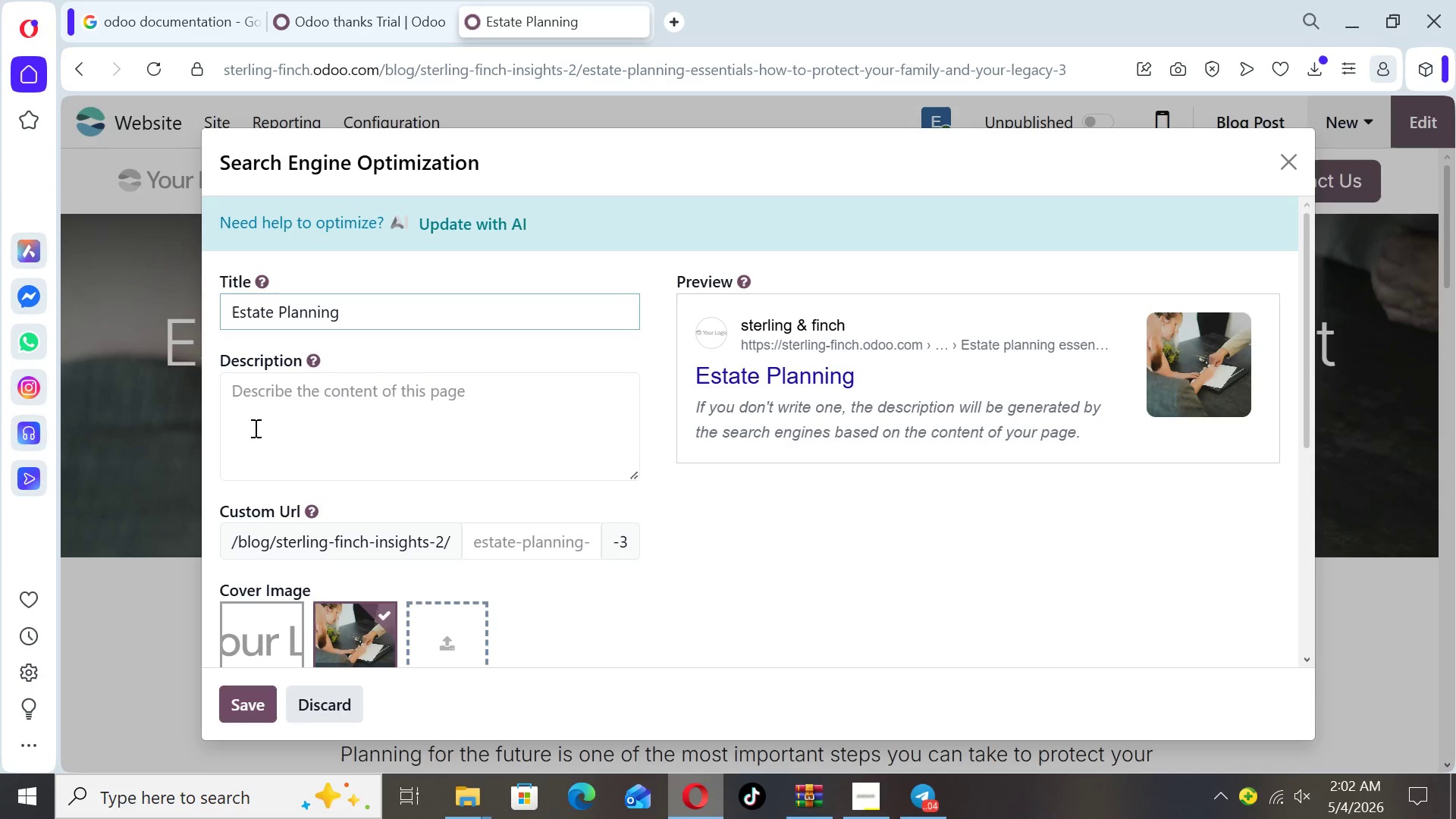 
key(ArrowRight)
 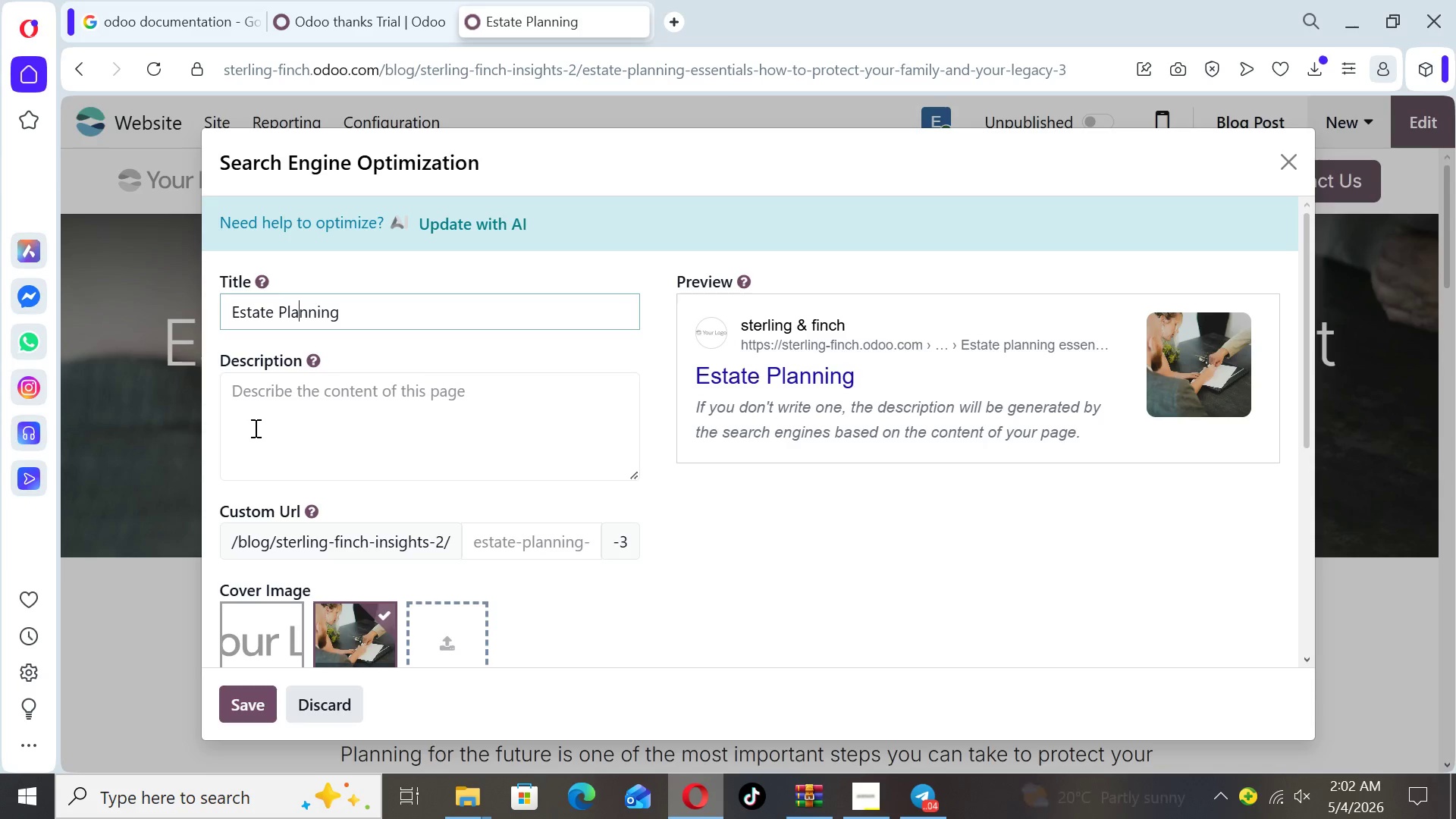 
key(ArrowRight)
 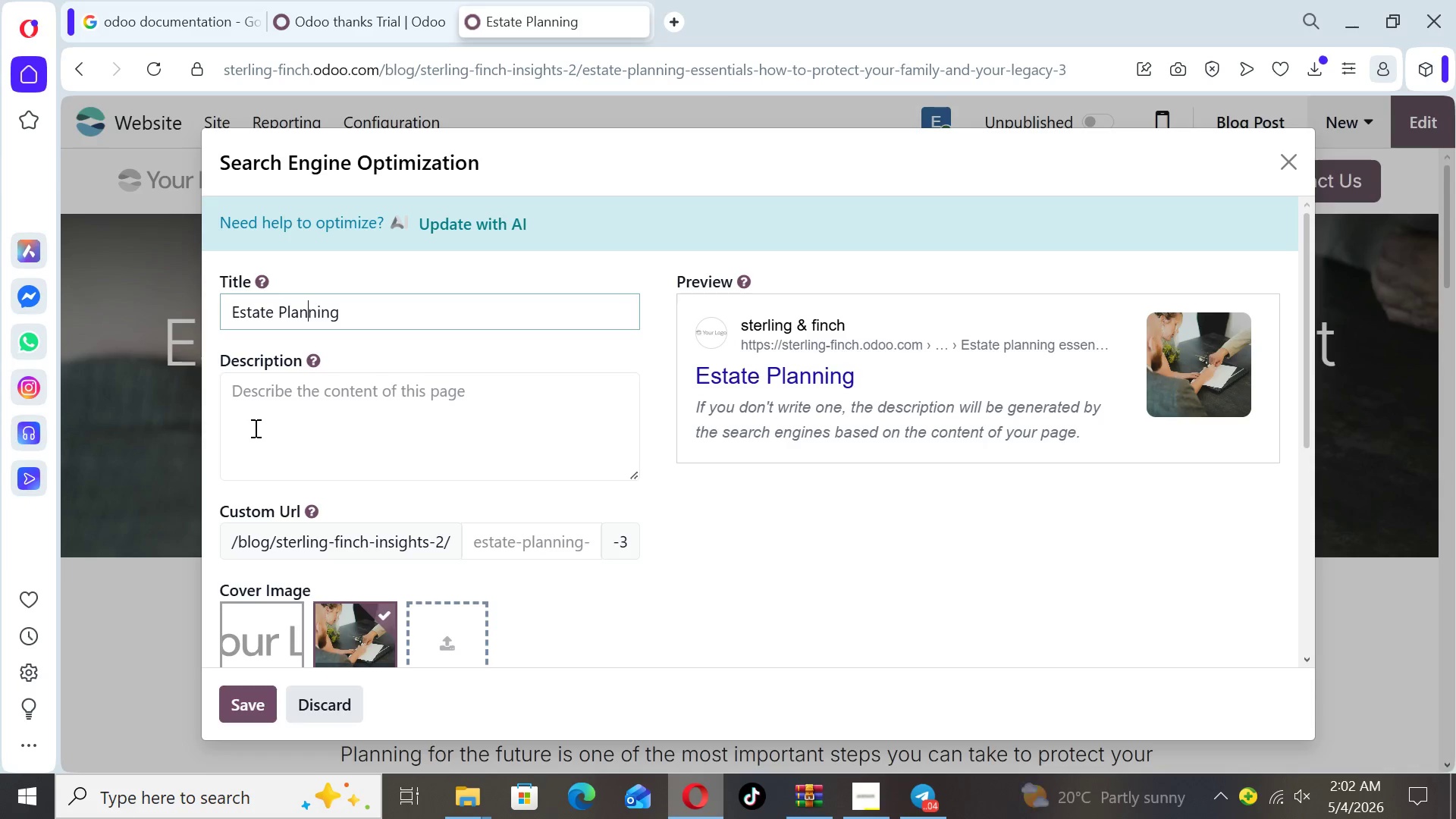 
key(ArrowRight)
 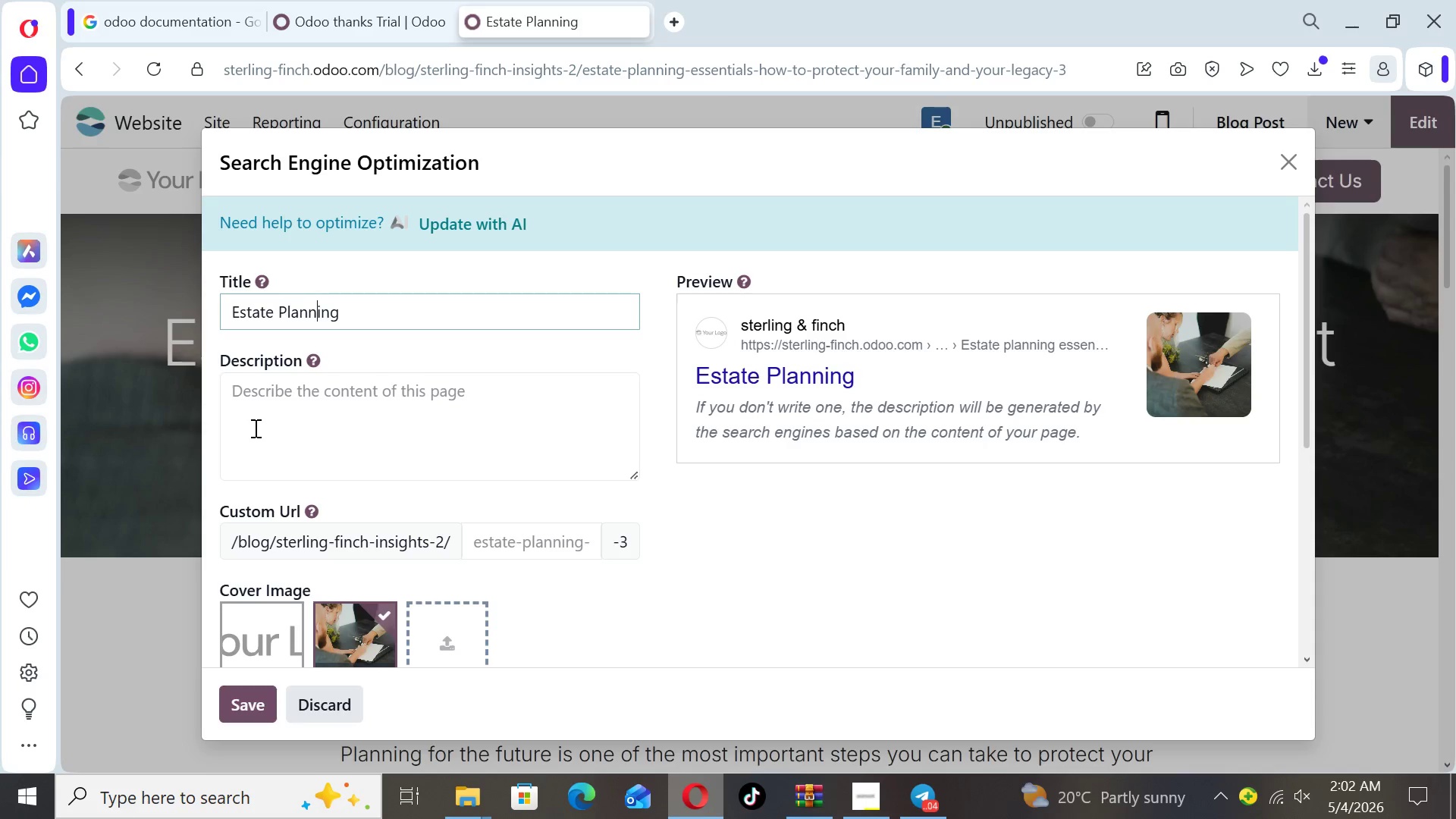 
key(ArrowRight)
 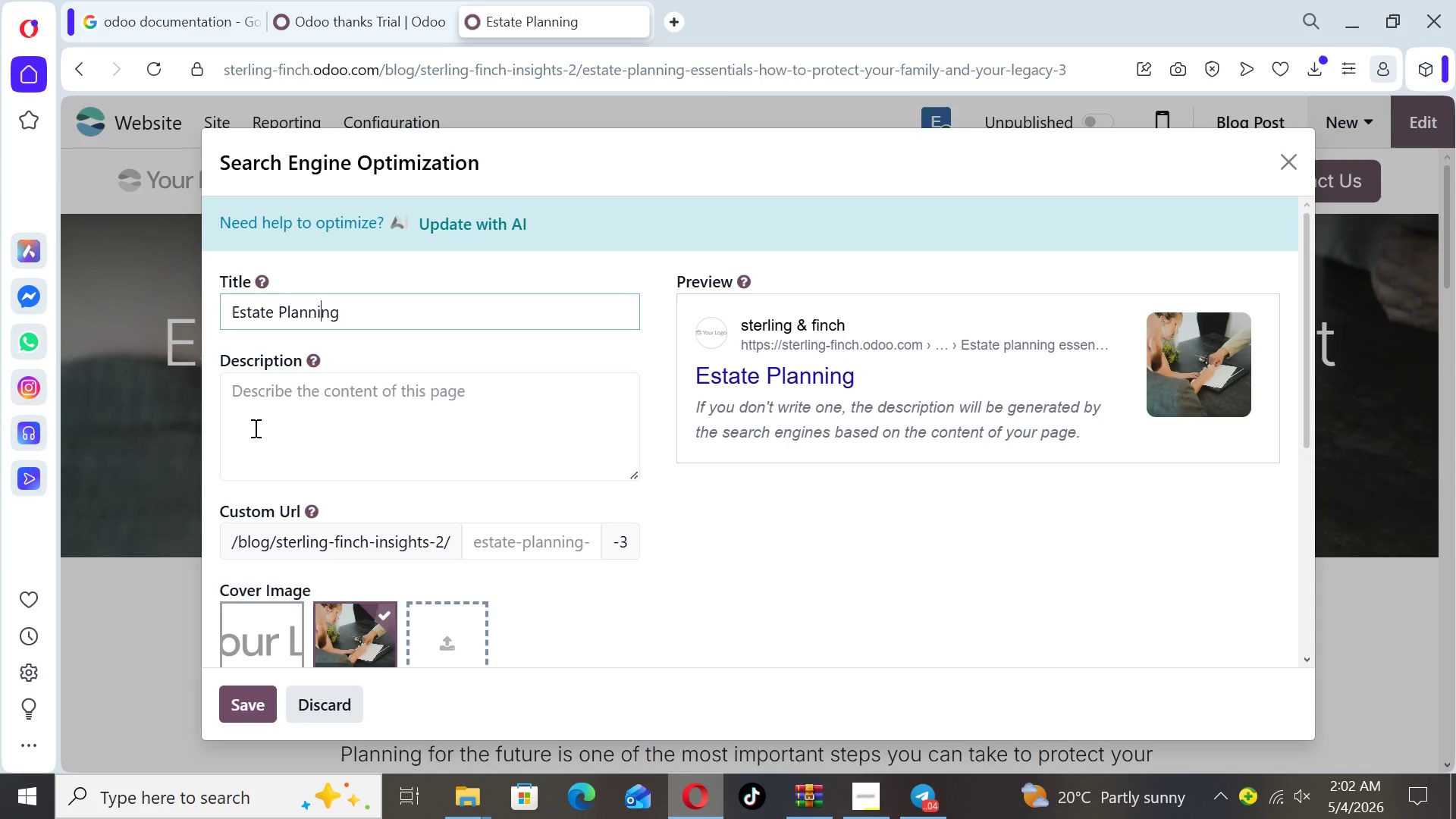 
key(ArrowRight)
 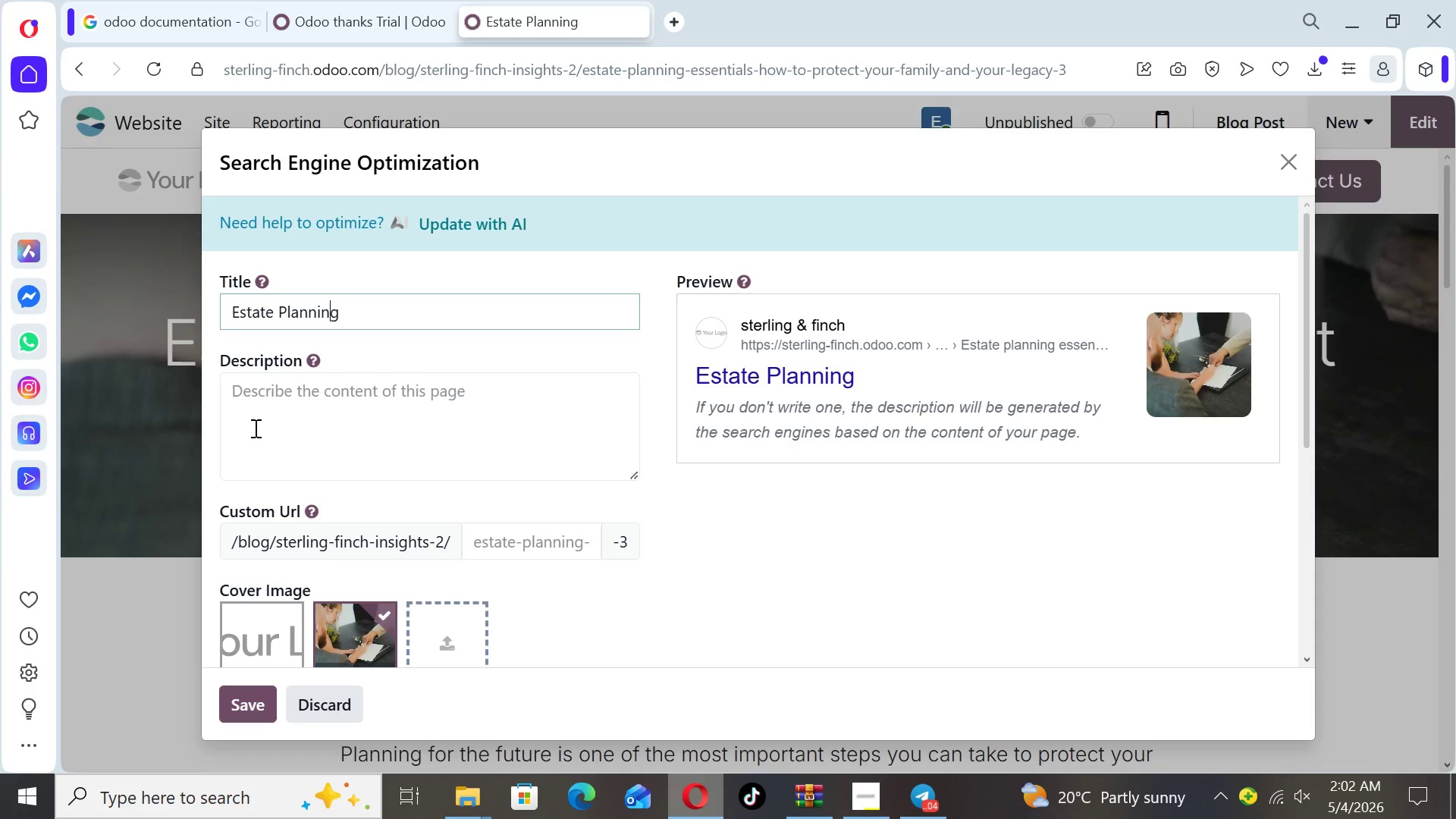 
key(ArrowRight)
 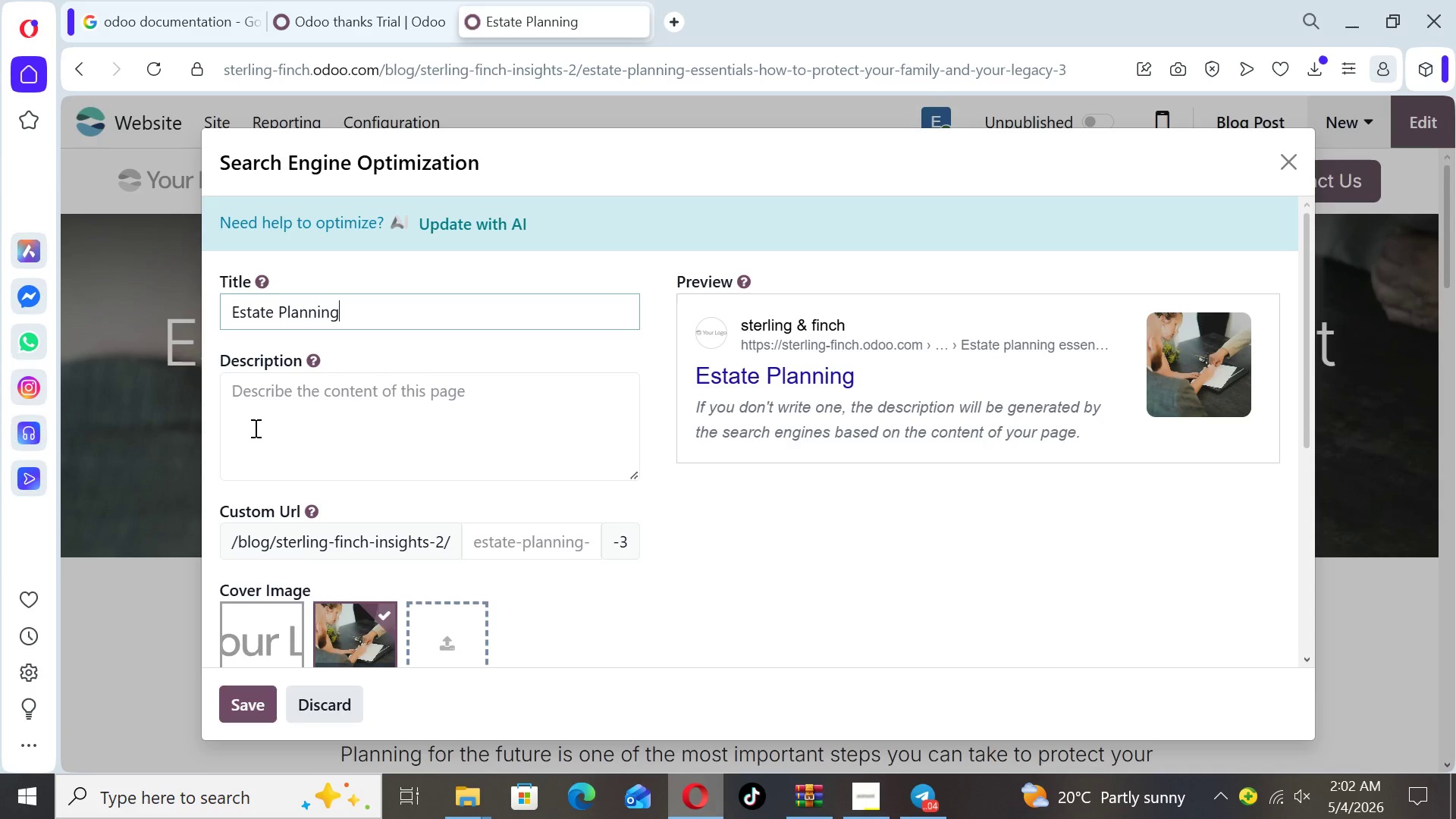 
type( uid | Wills, Trusts and Assets)
key(Backspace)
type( Protection)
 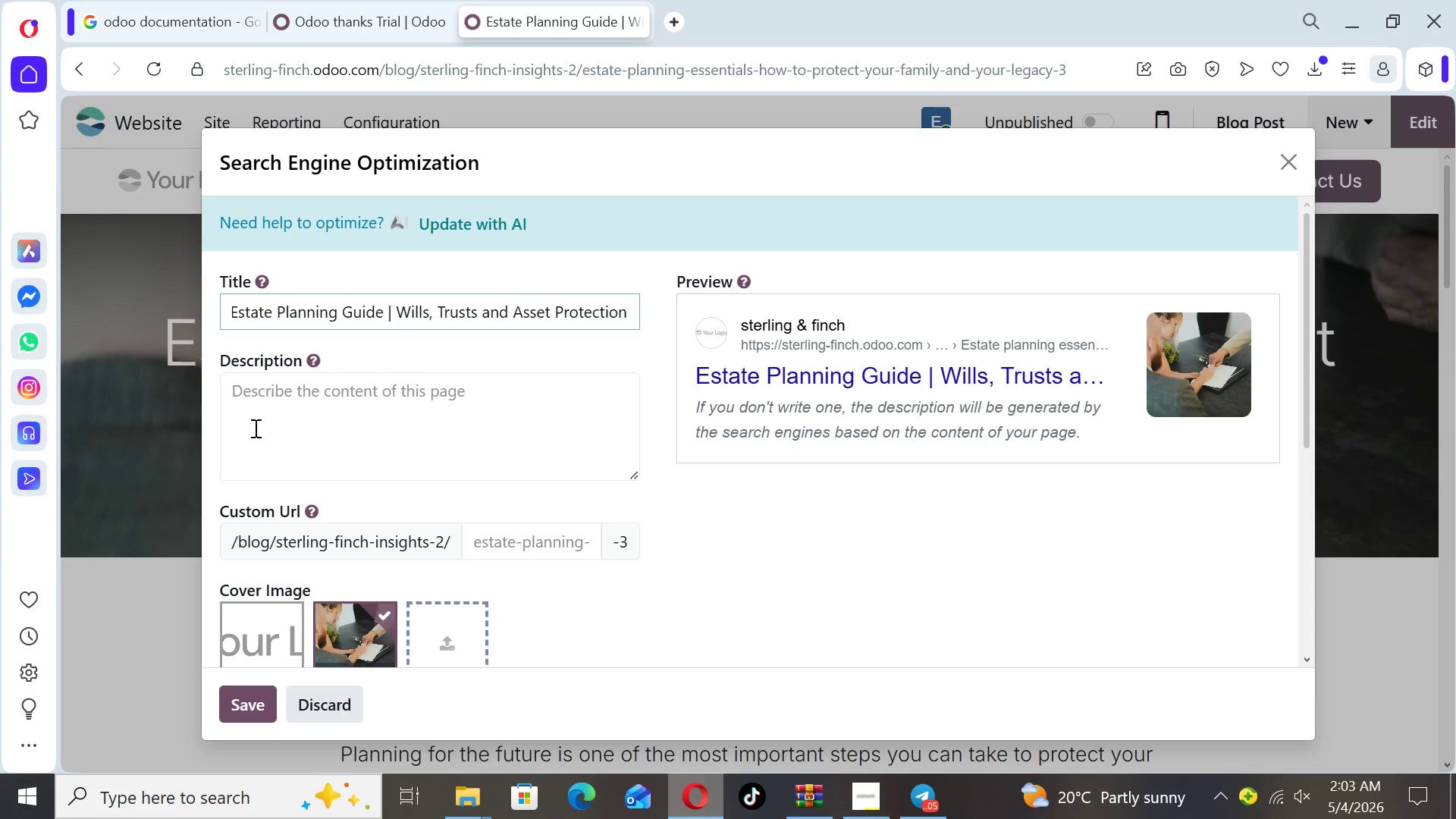 
left_click([325, 400])
 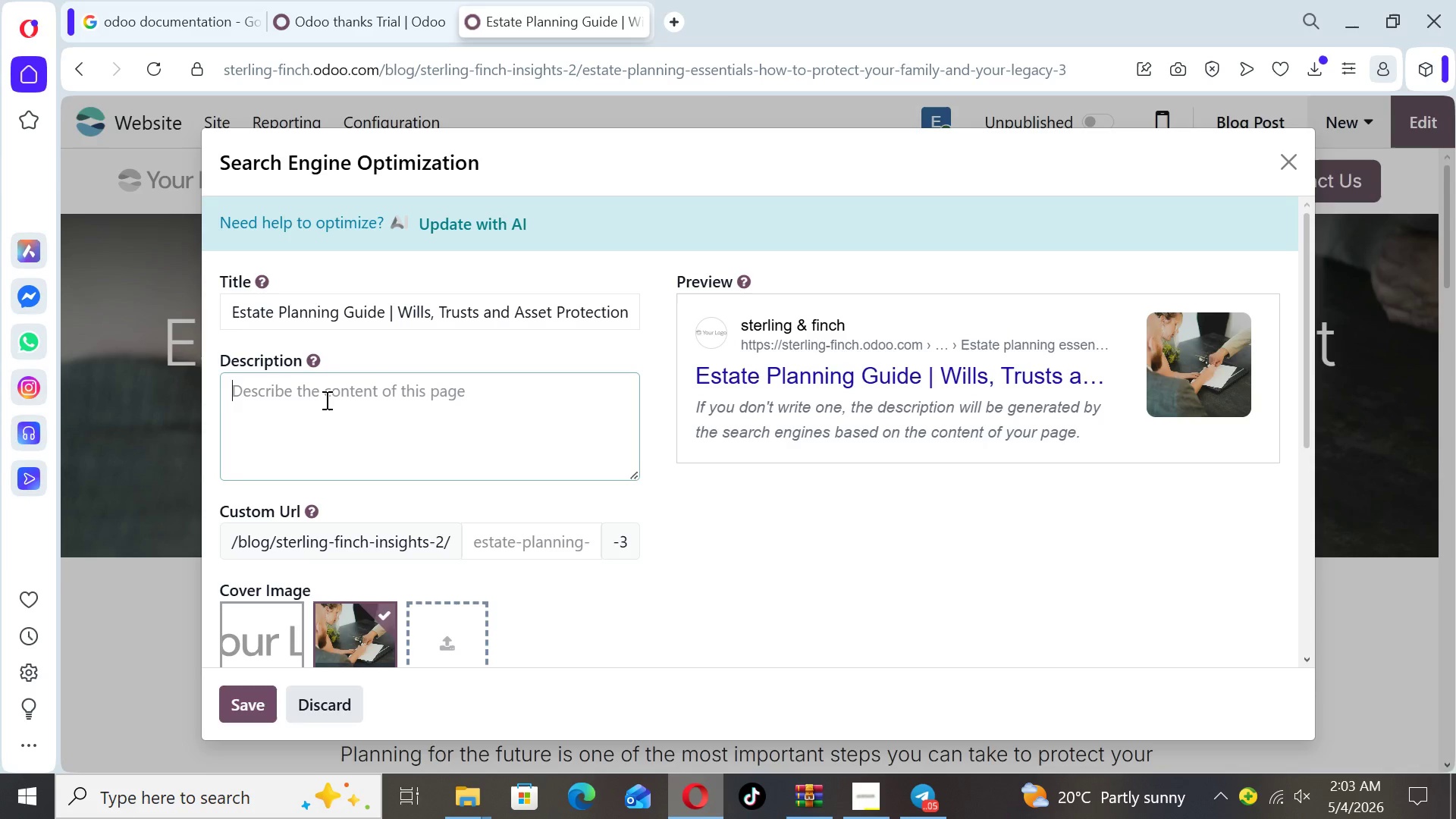 
type(d)
key(Backspace)
type(Discover how estate)
 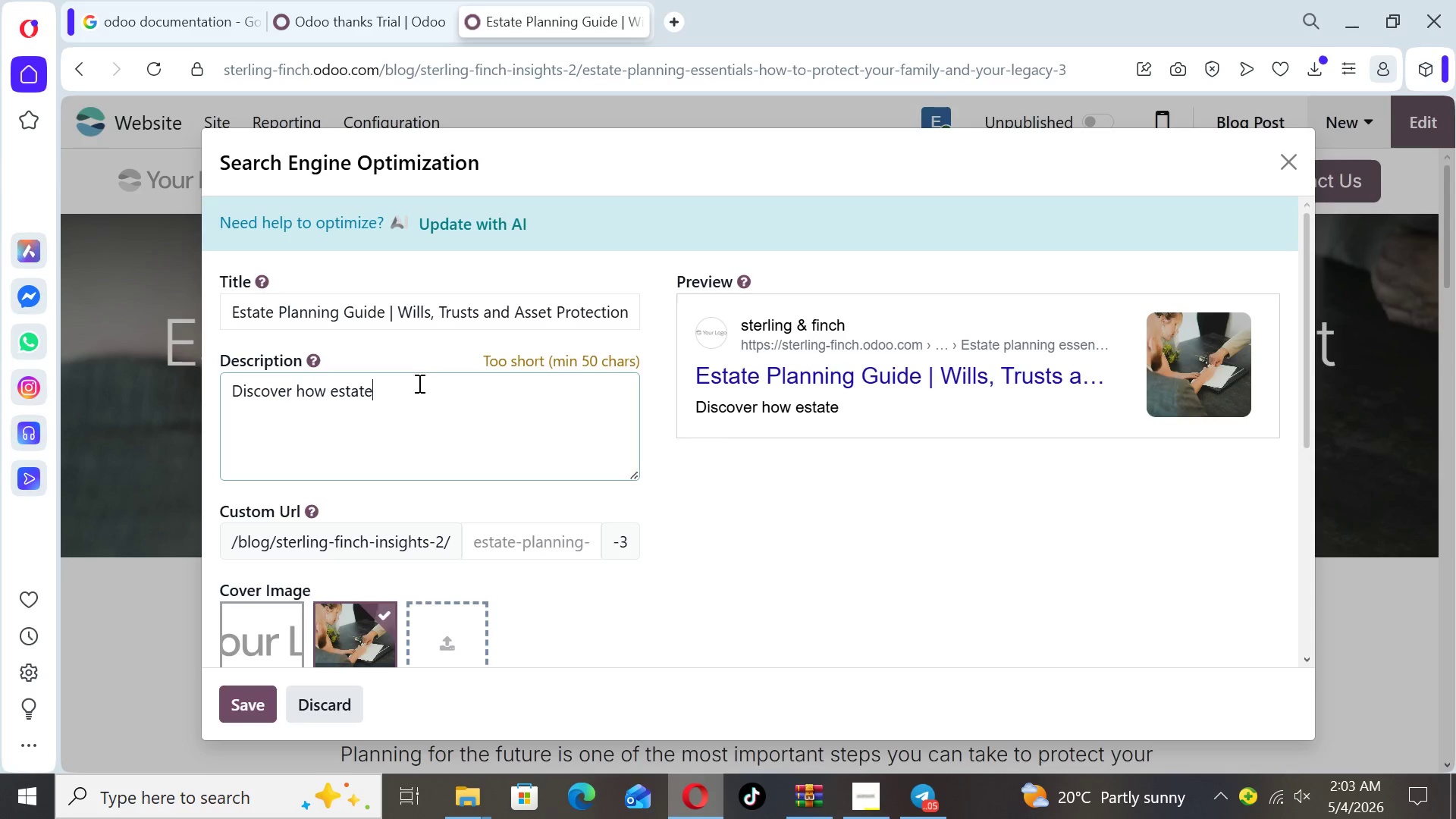 
type( planning protets your )
 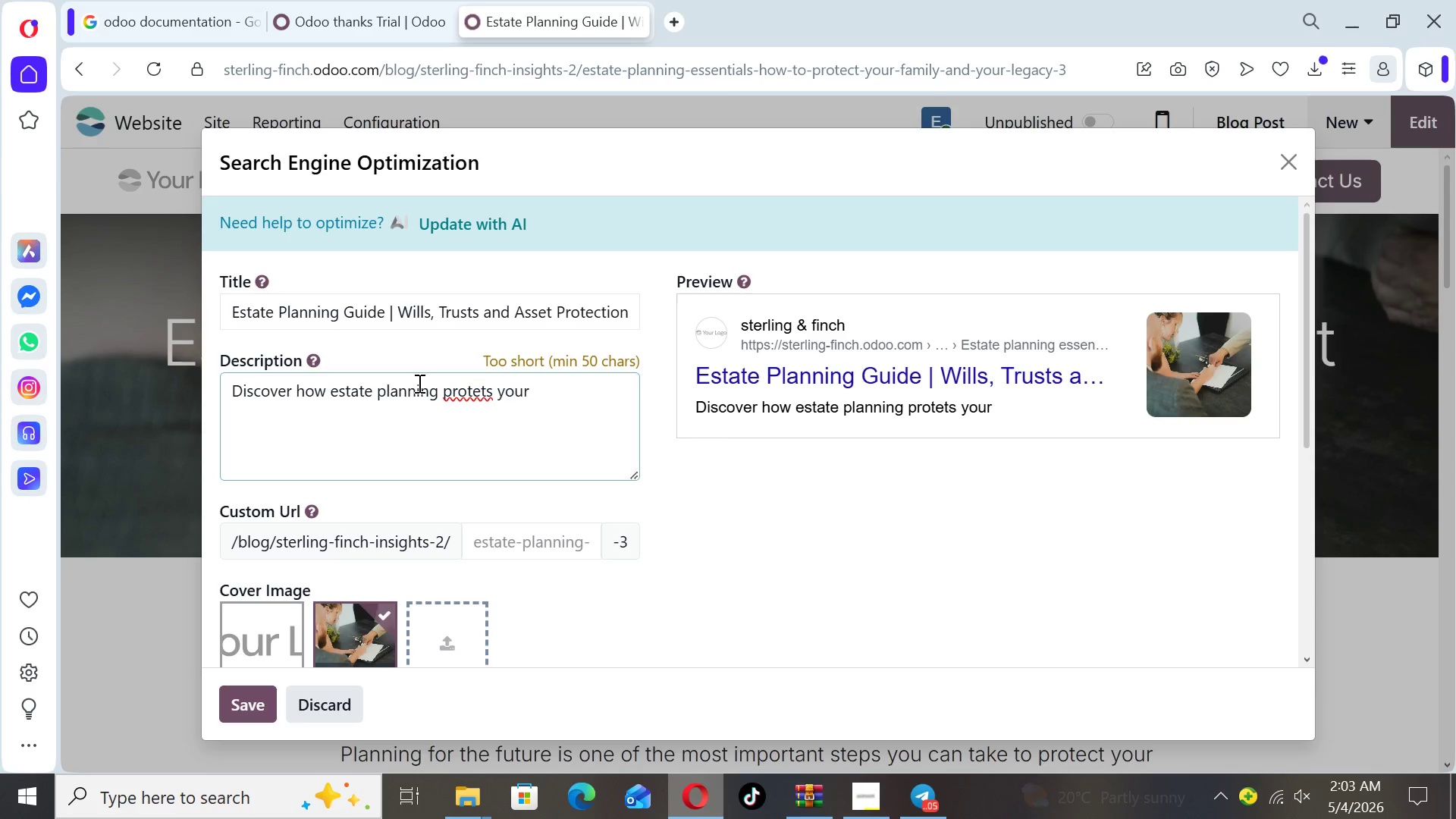 
key(ArrowLeft)
 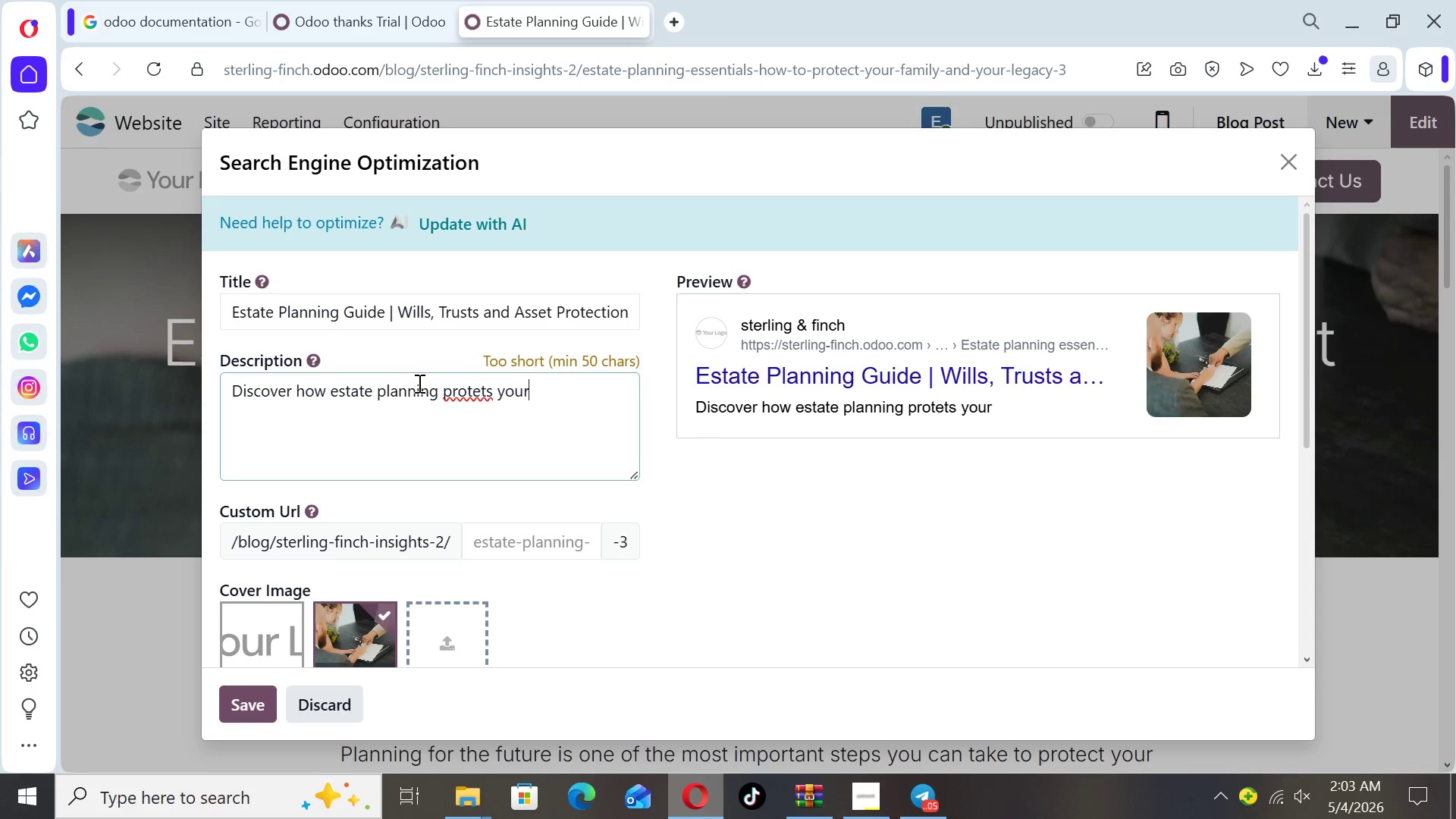 
key(ArrowLeft)
 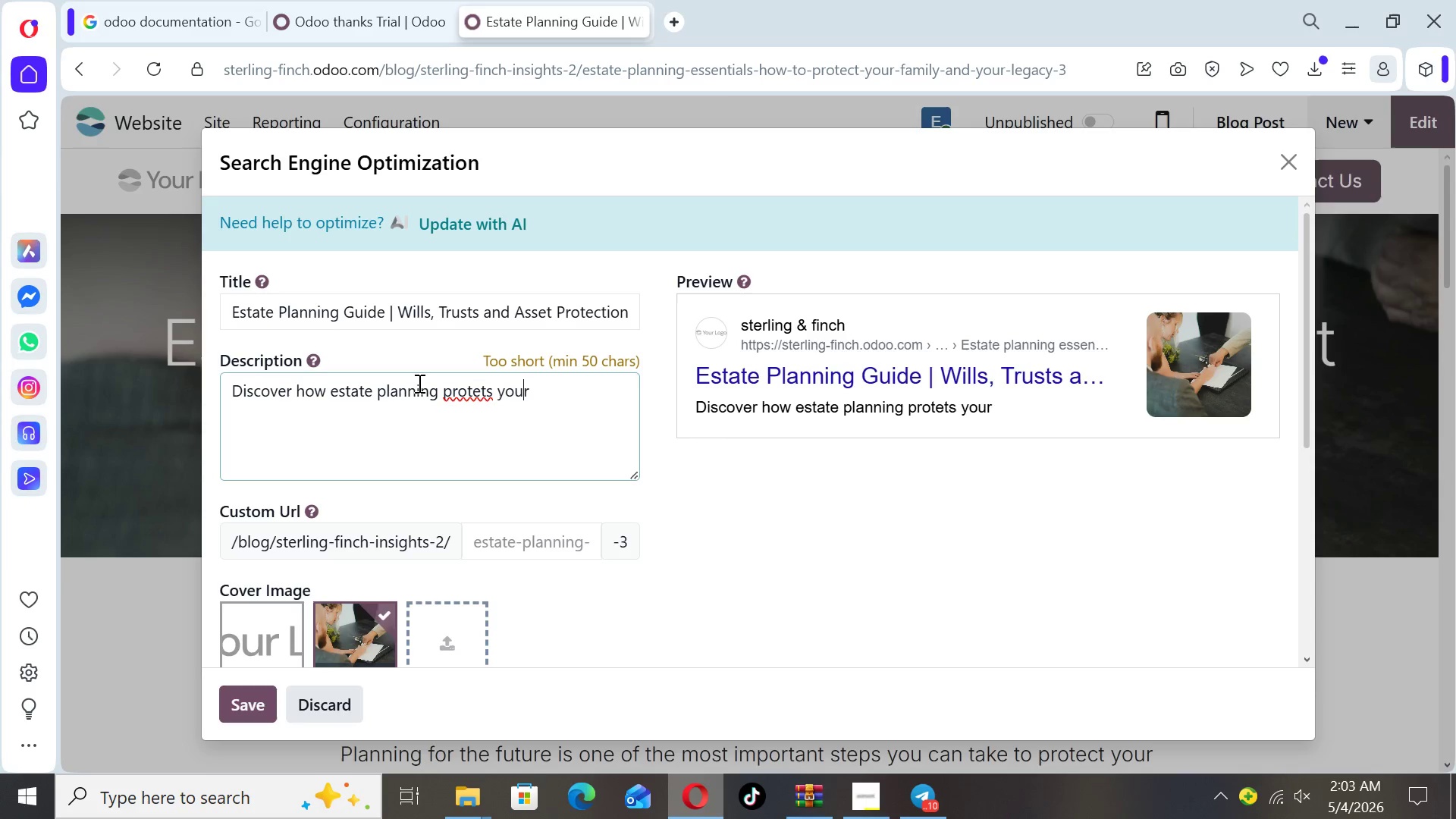 
key(ArrowLeft)
 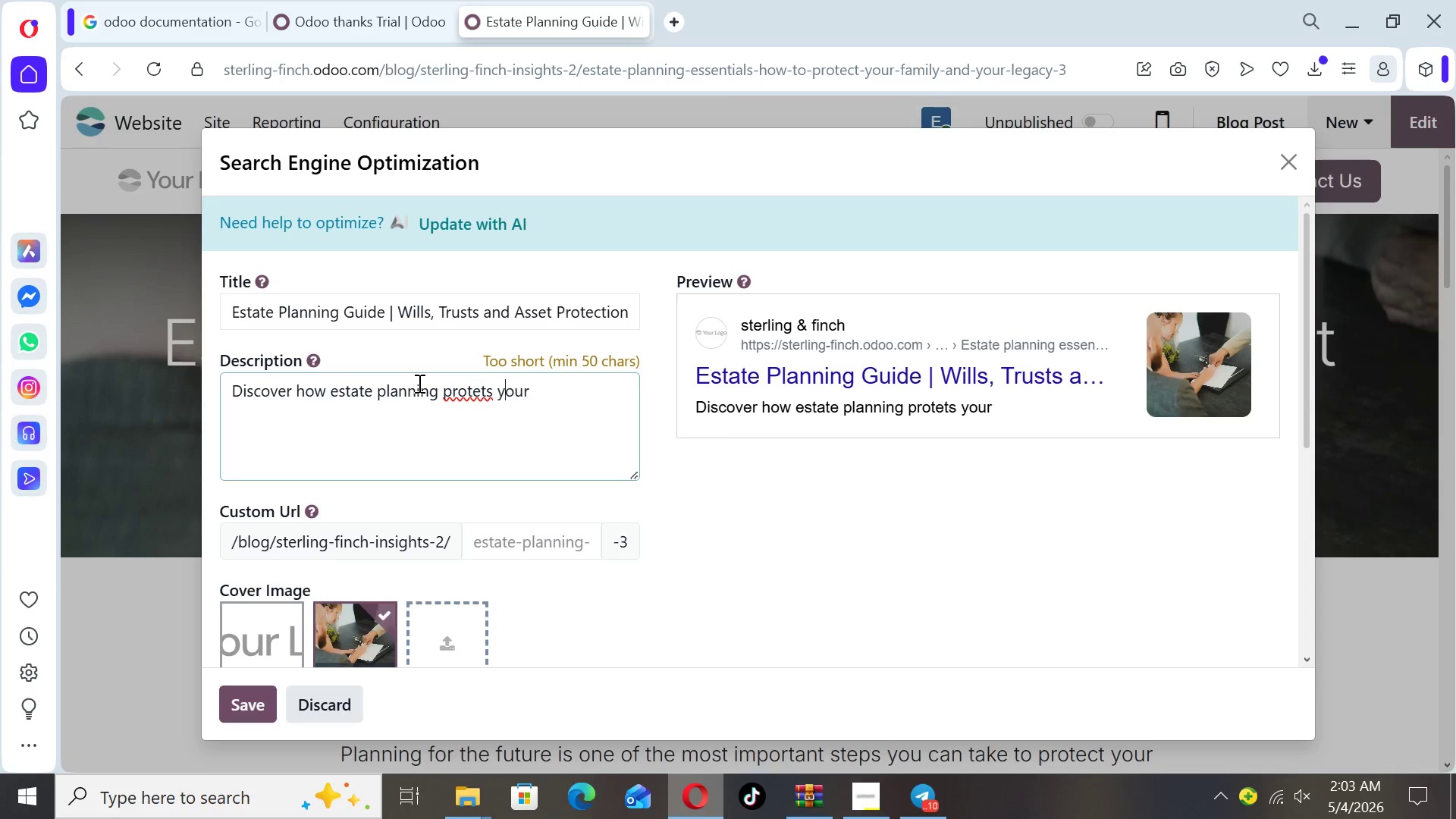 
key(ArrowLeft)
 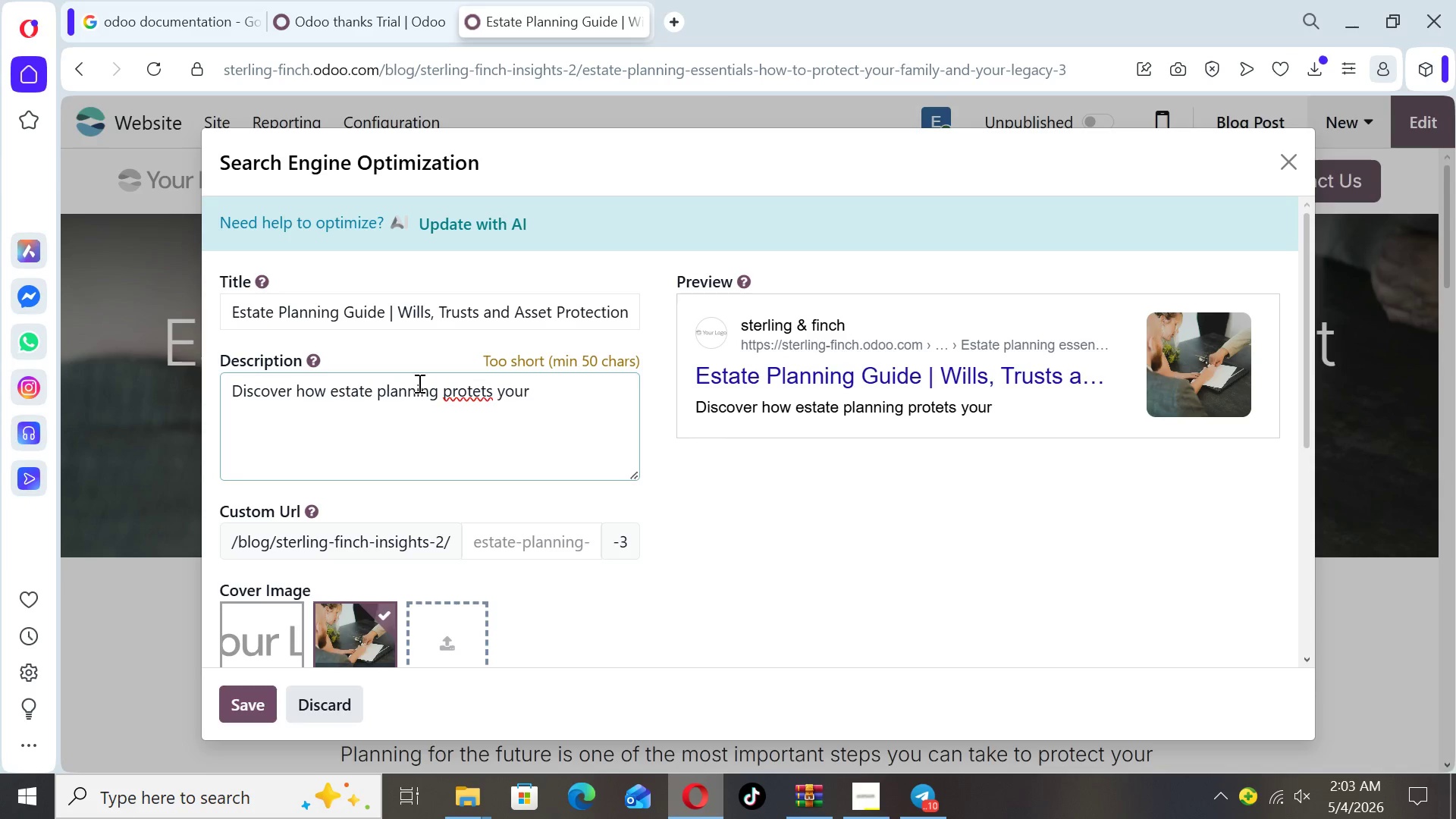 
key(ArrowLeft)
 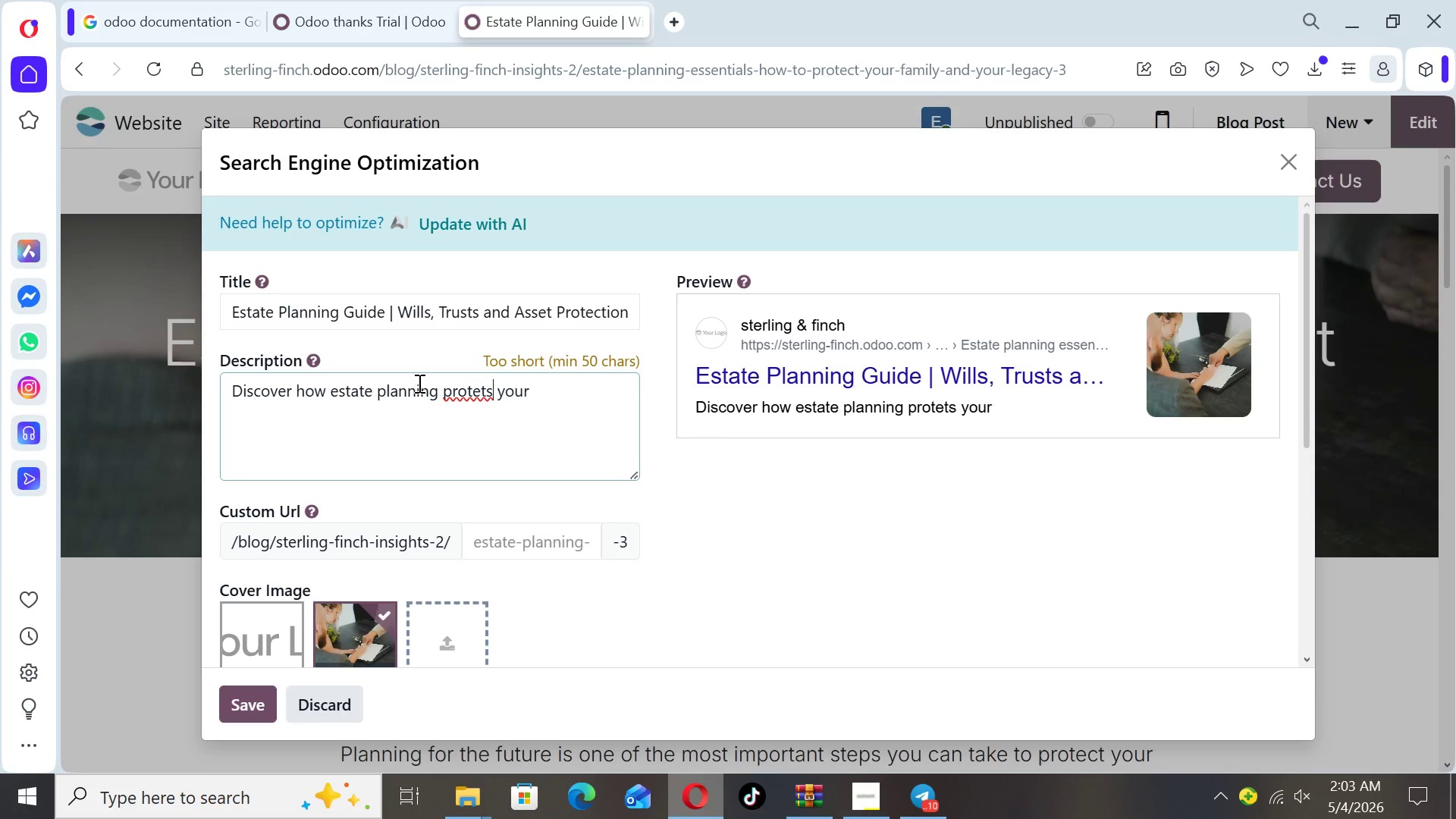 
key(ArrowLeft)
 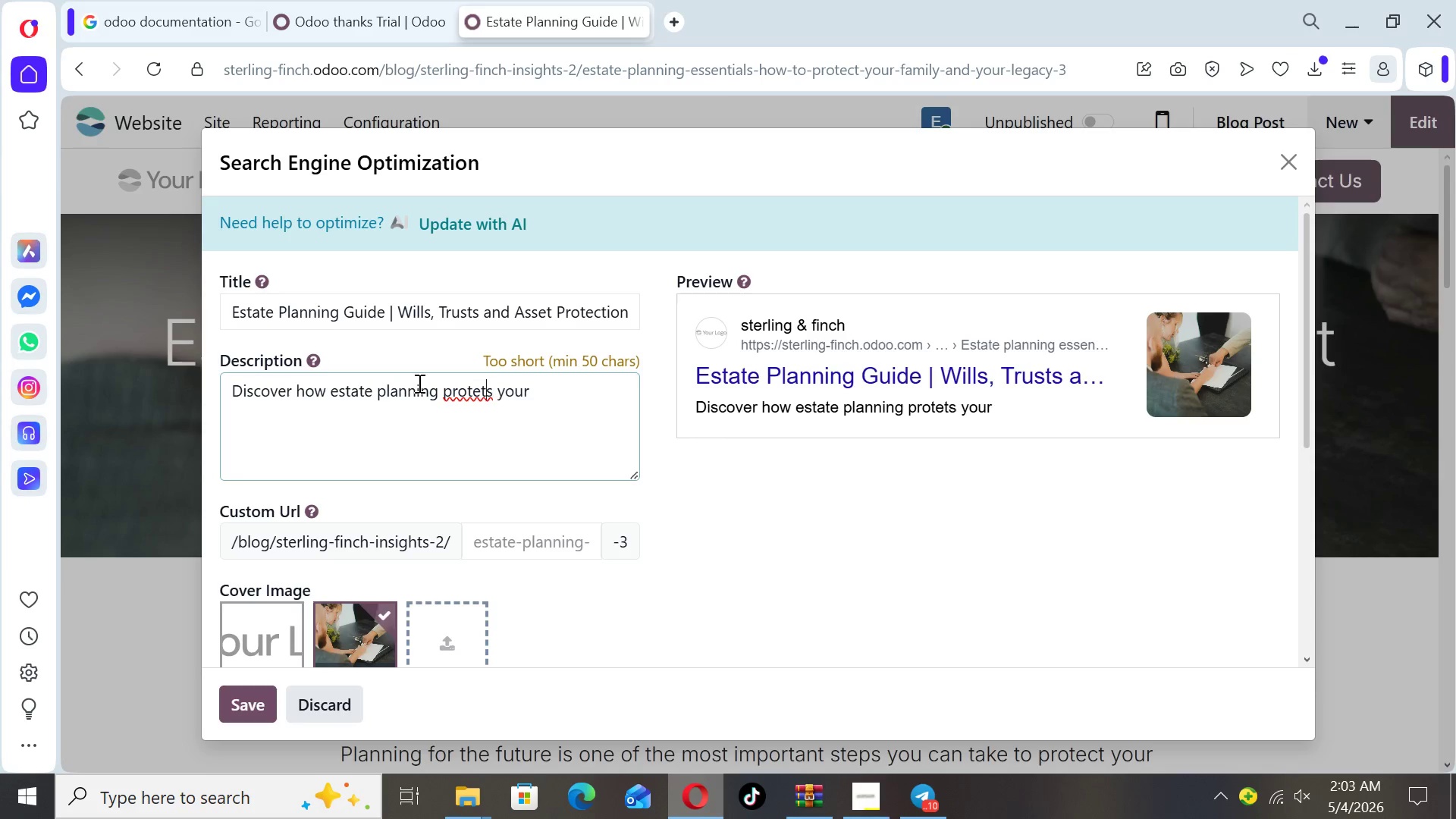 
key(ArrowLeft)
 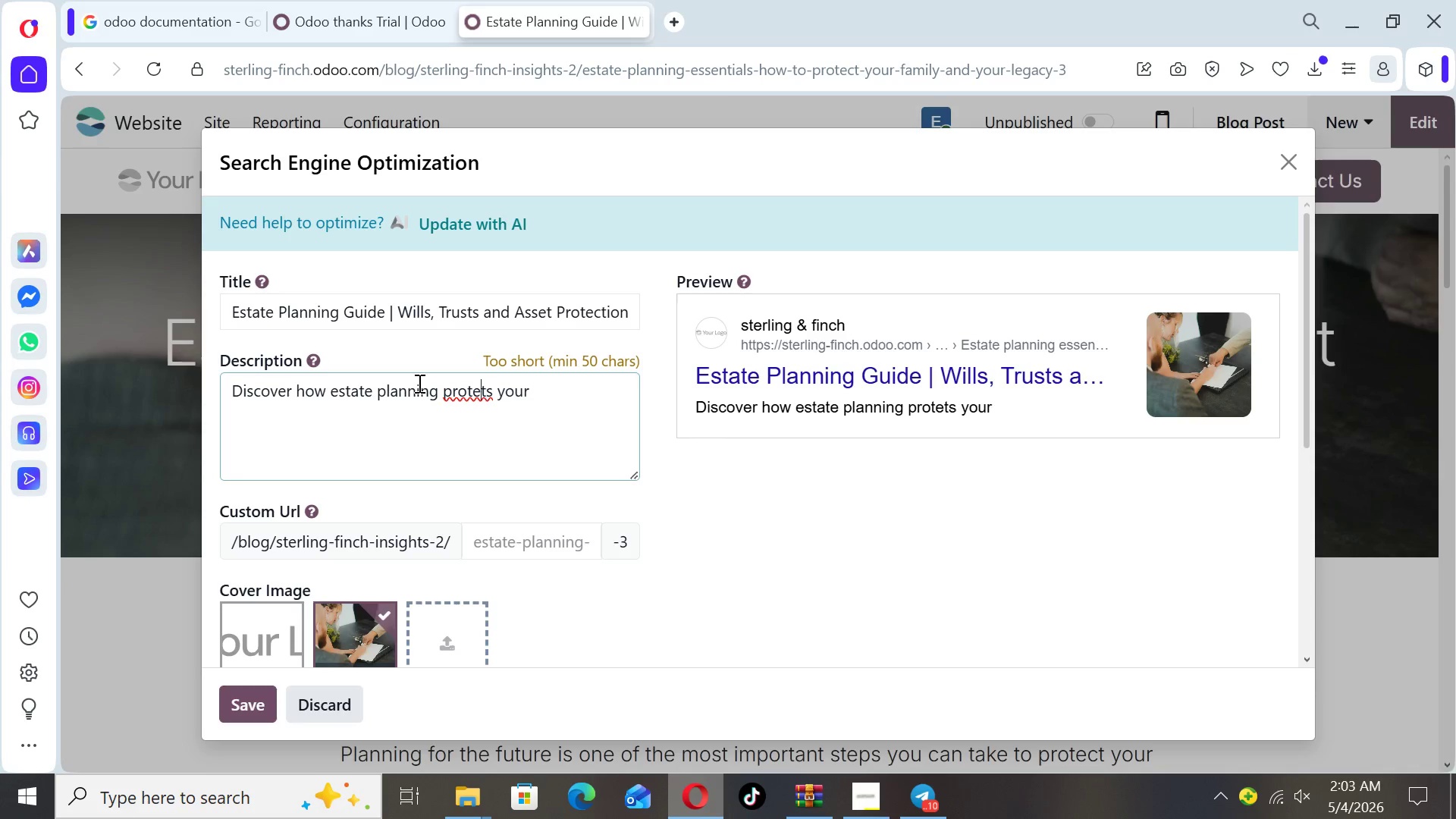 
key(ArrowLeft)
 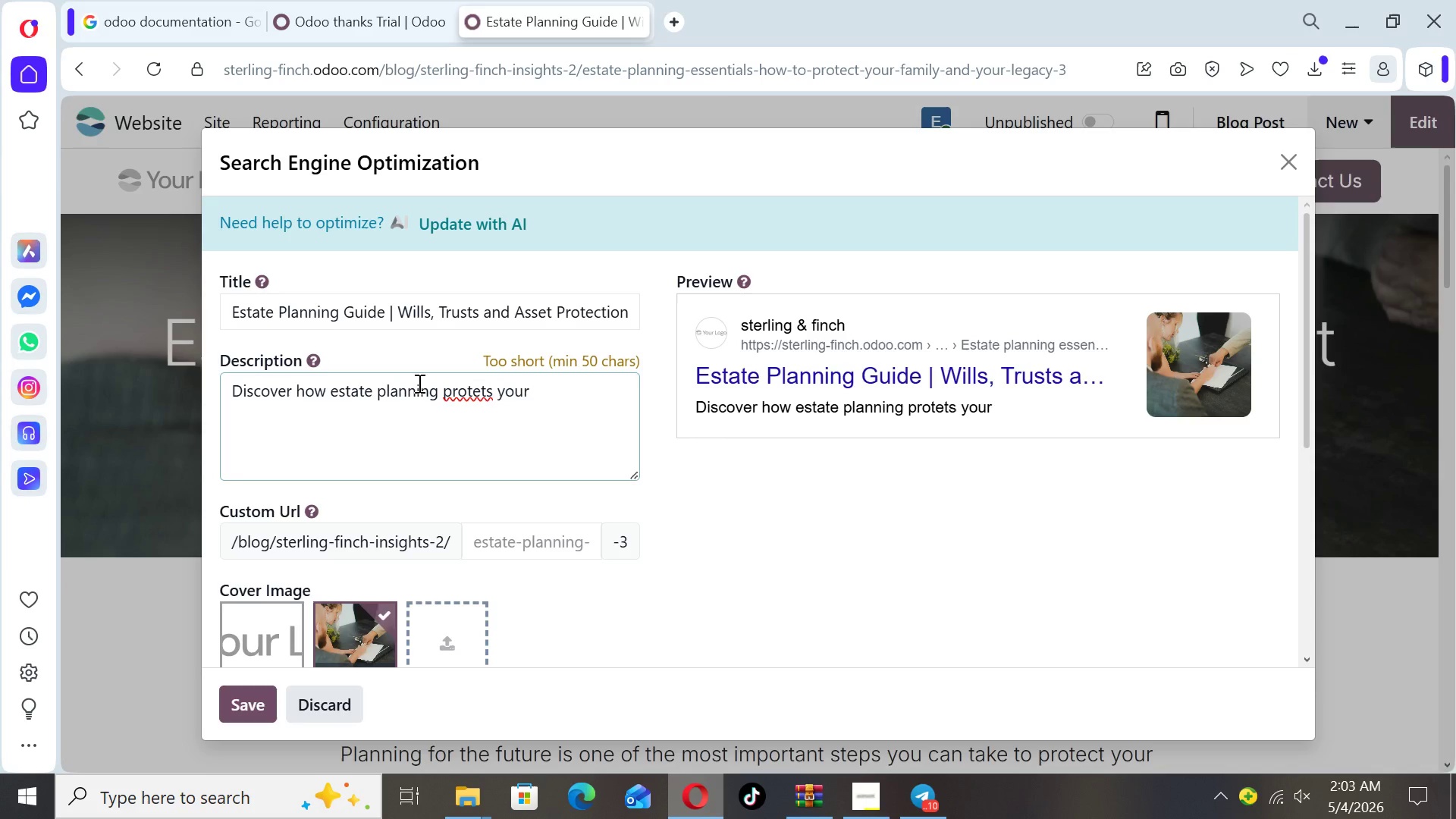 
key(C)
 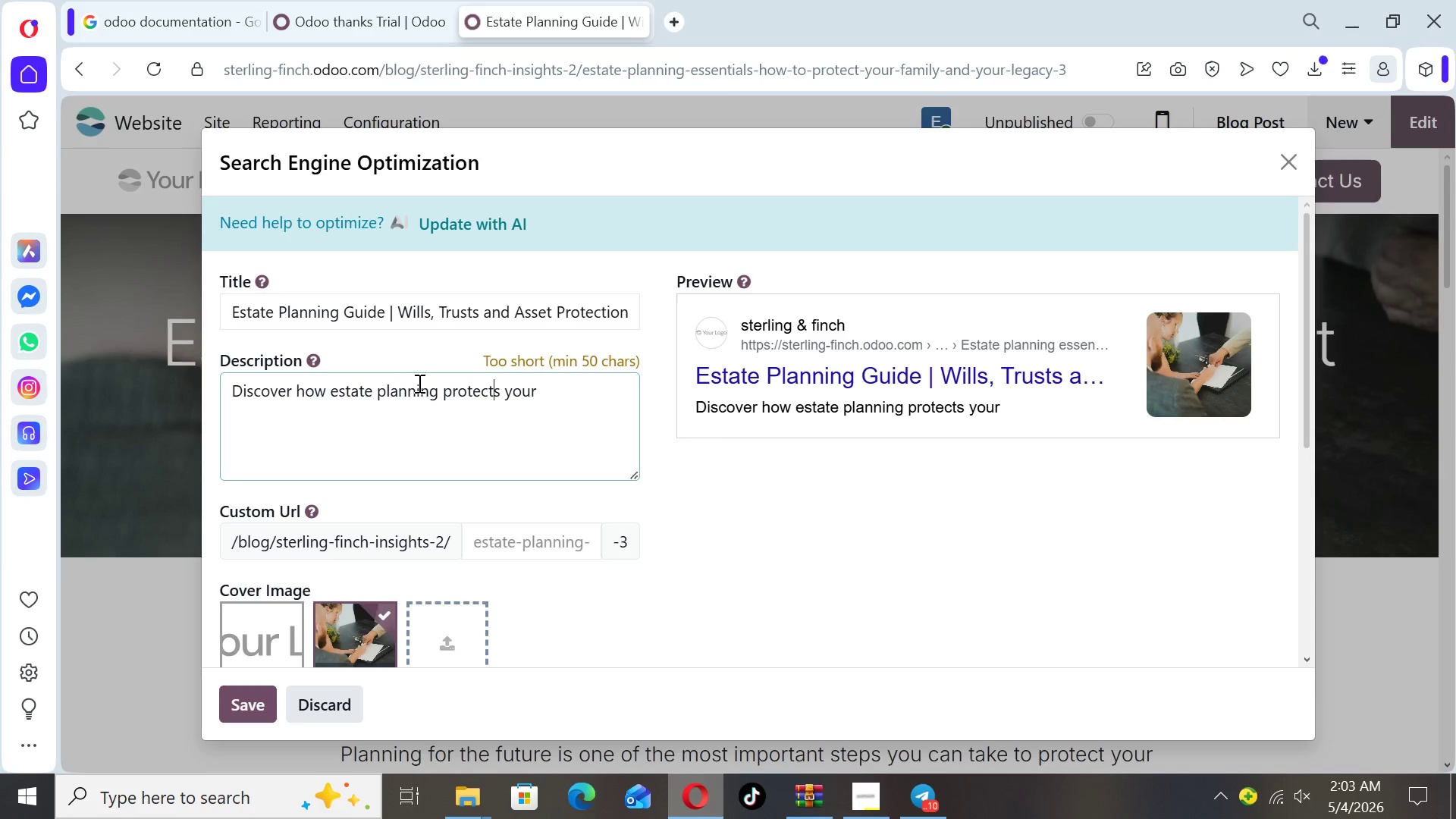 
key(ArrowRight)
 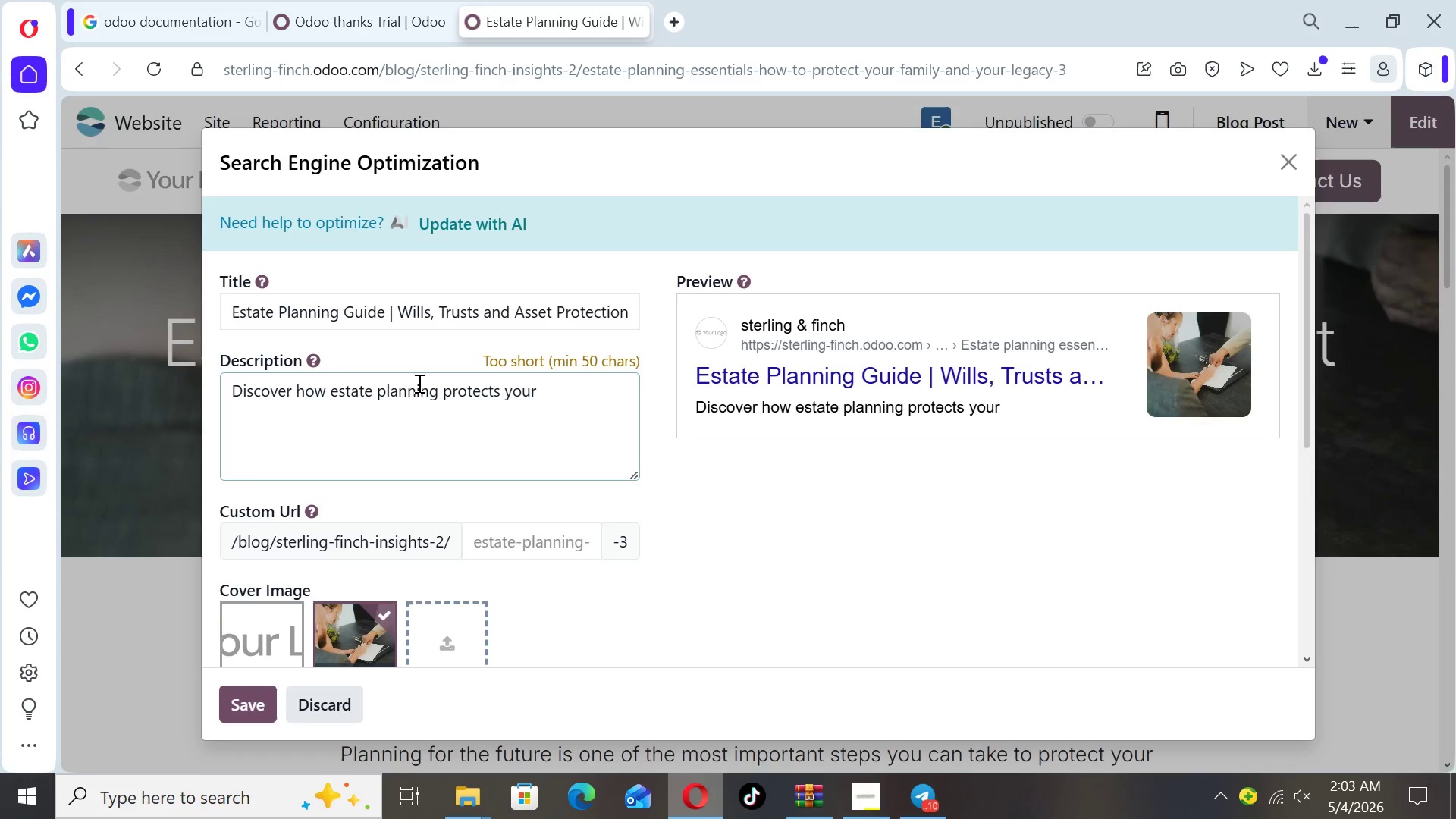 
key(ArrowRight)
 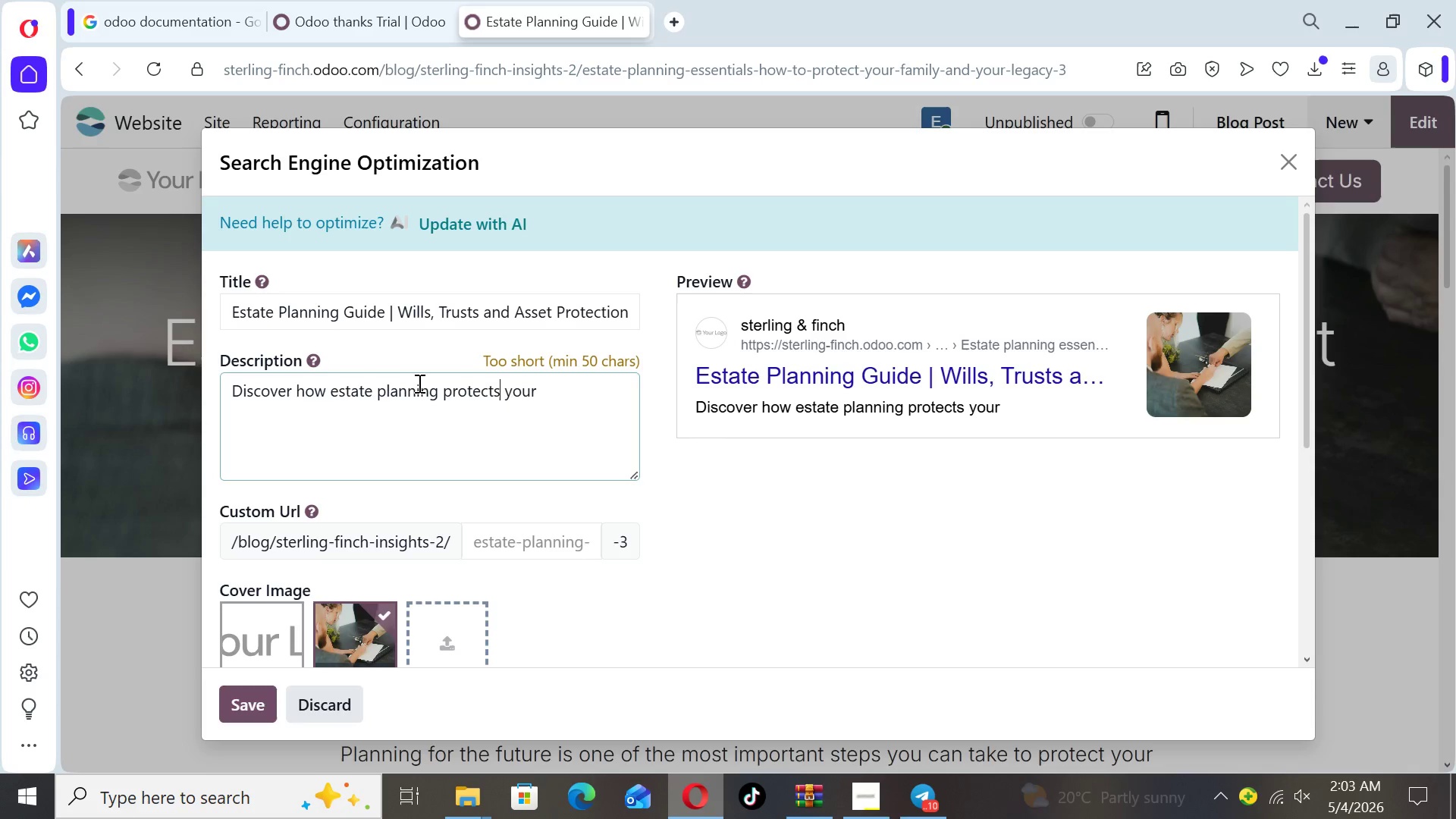 
key(ArrowRight)
 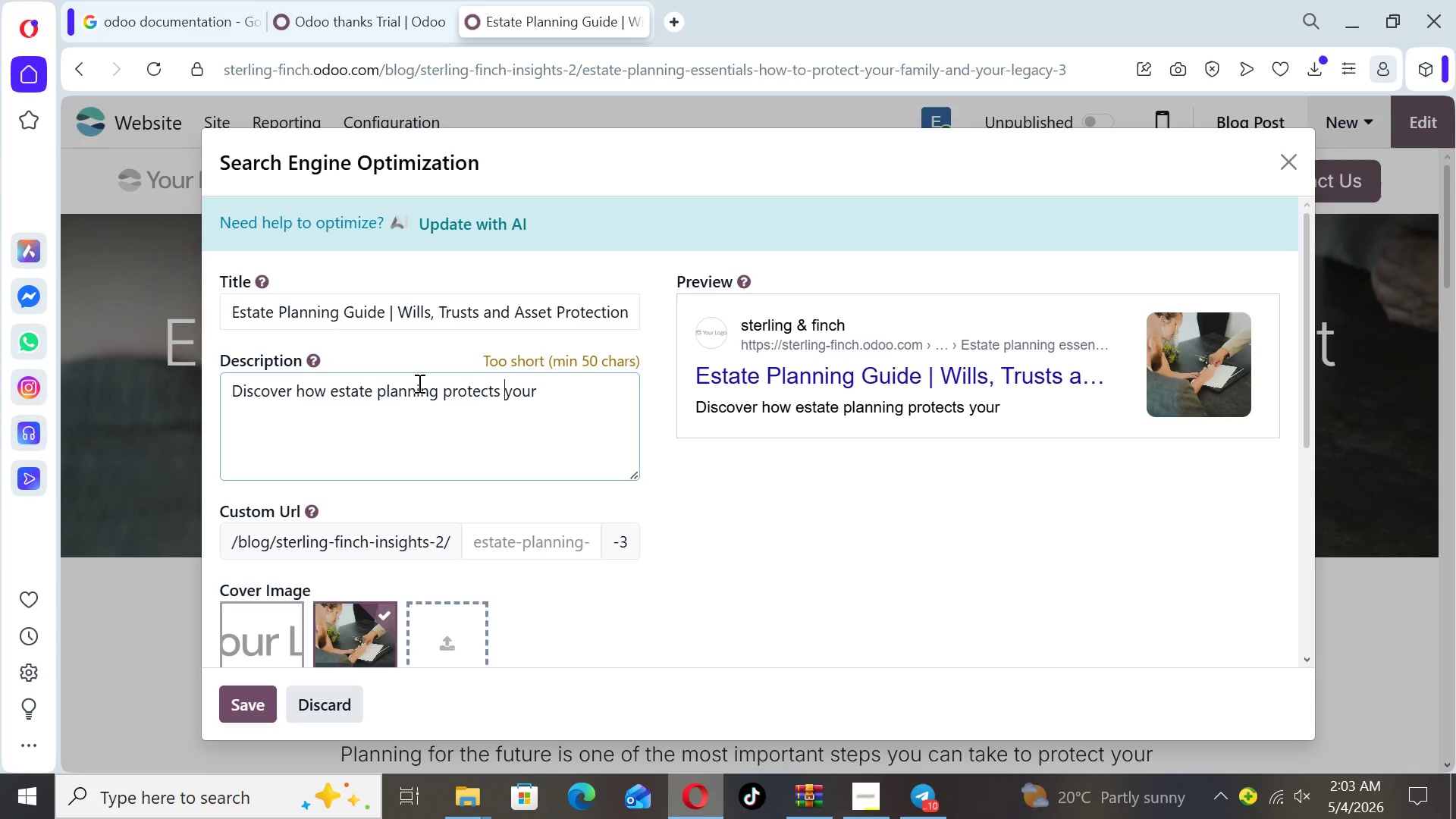 
key(ArrowRight)
 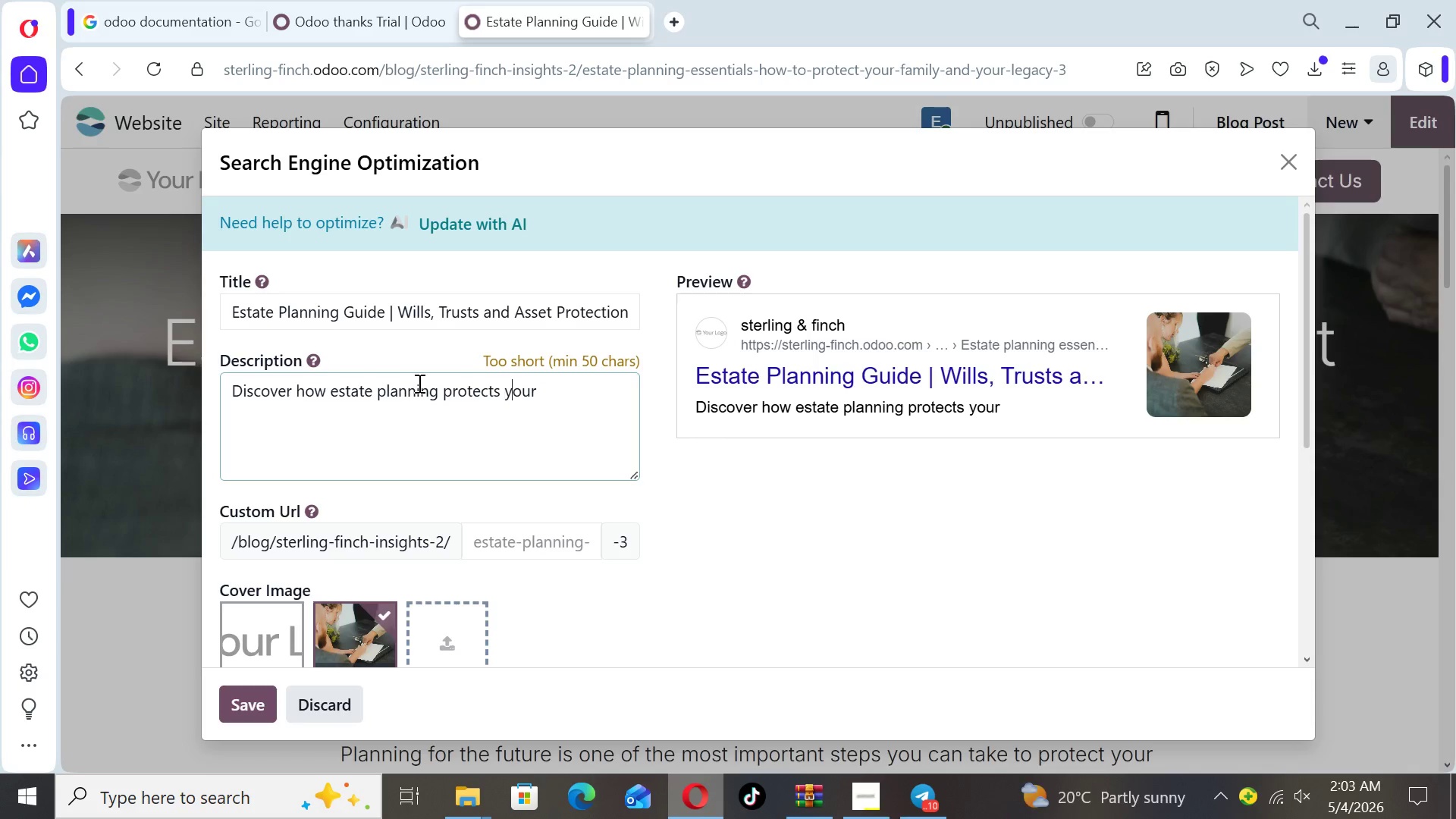 
key(ArrowRight)
 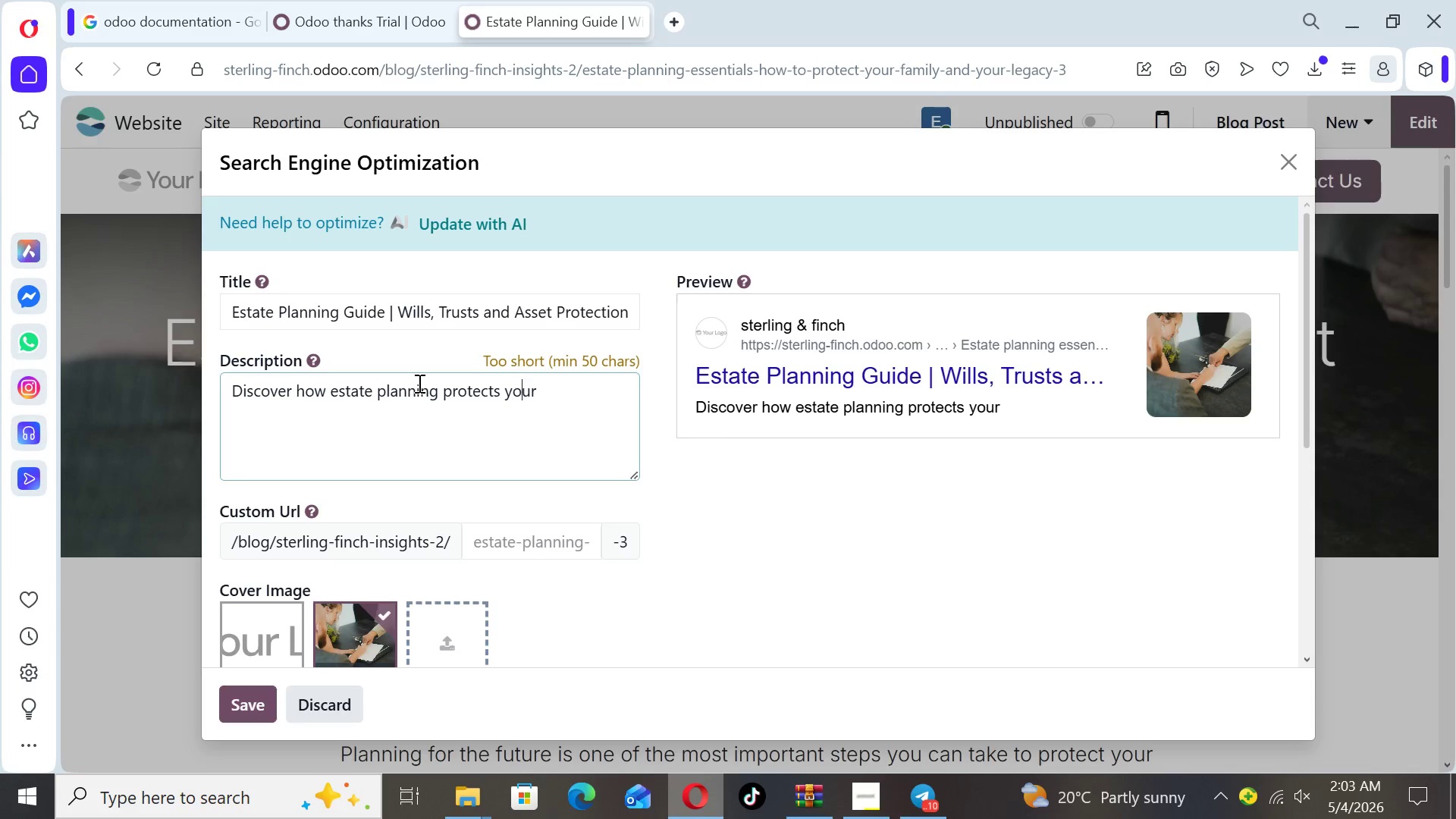 
key(ArrowRight)
 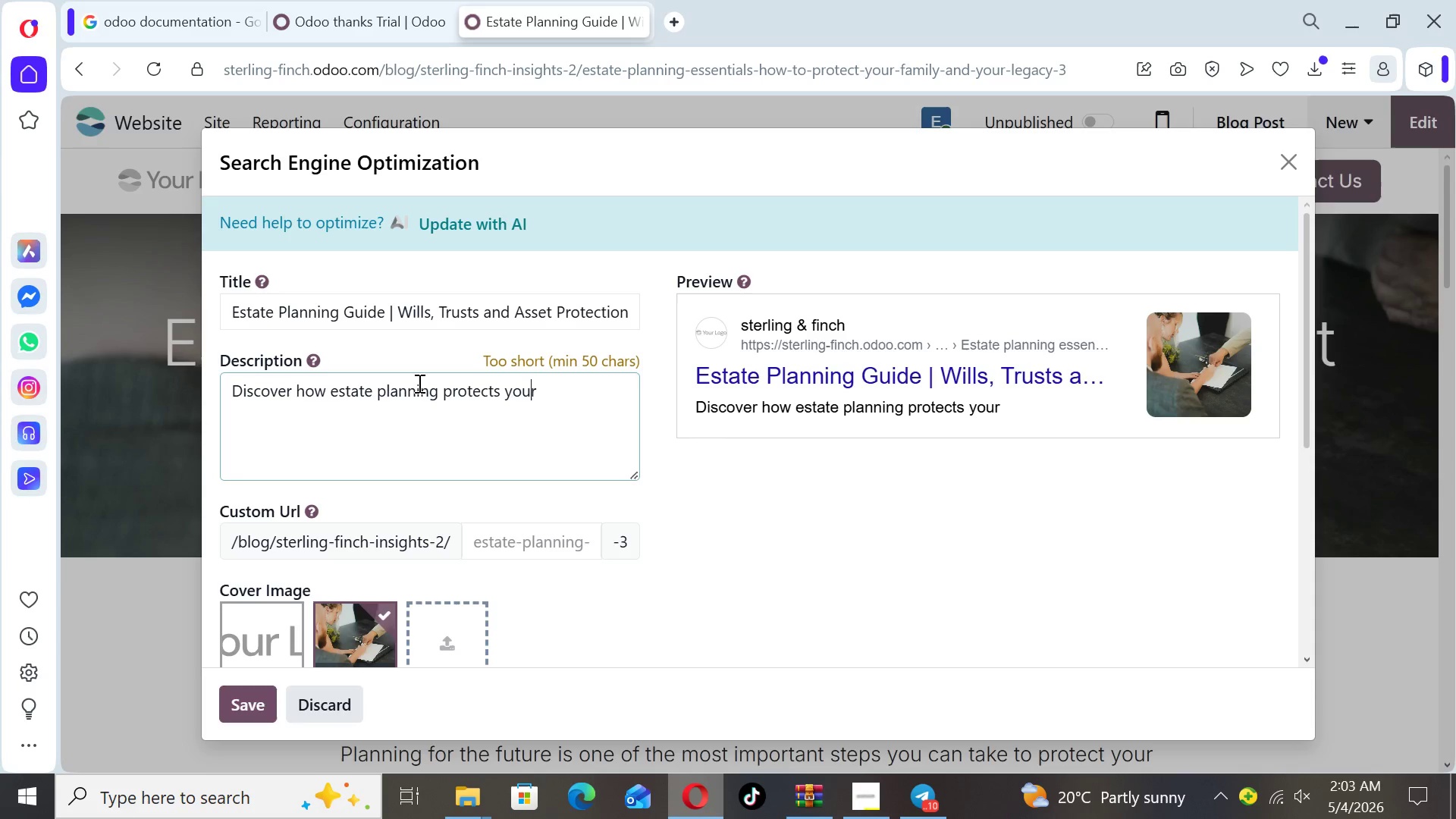 
key(ArrowRight)
 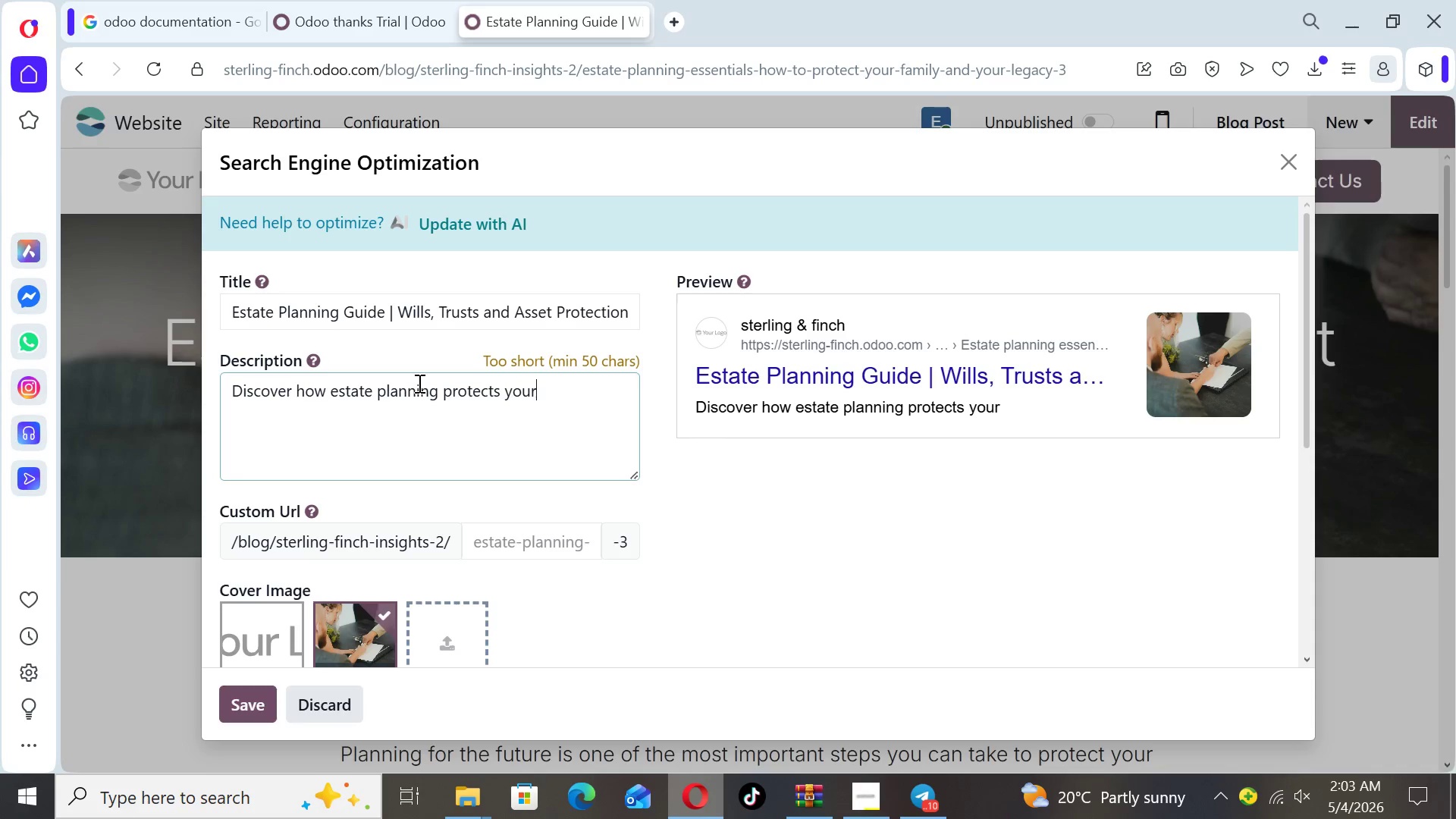 
type( assets and family. Learn abut)
key(Backspace)
key(Backspace)
type(out wills )
key(Backspace)
type(, trusts, and avoiding probte. Book)
 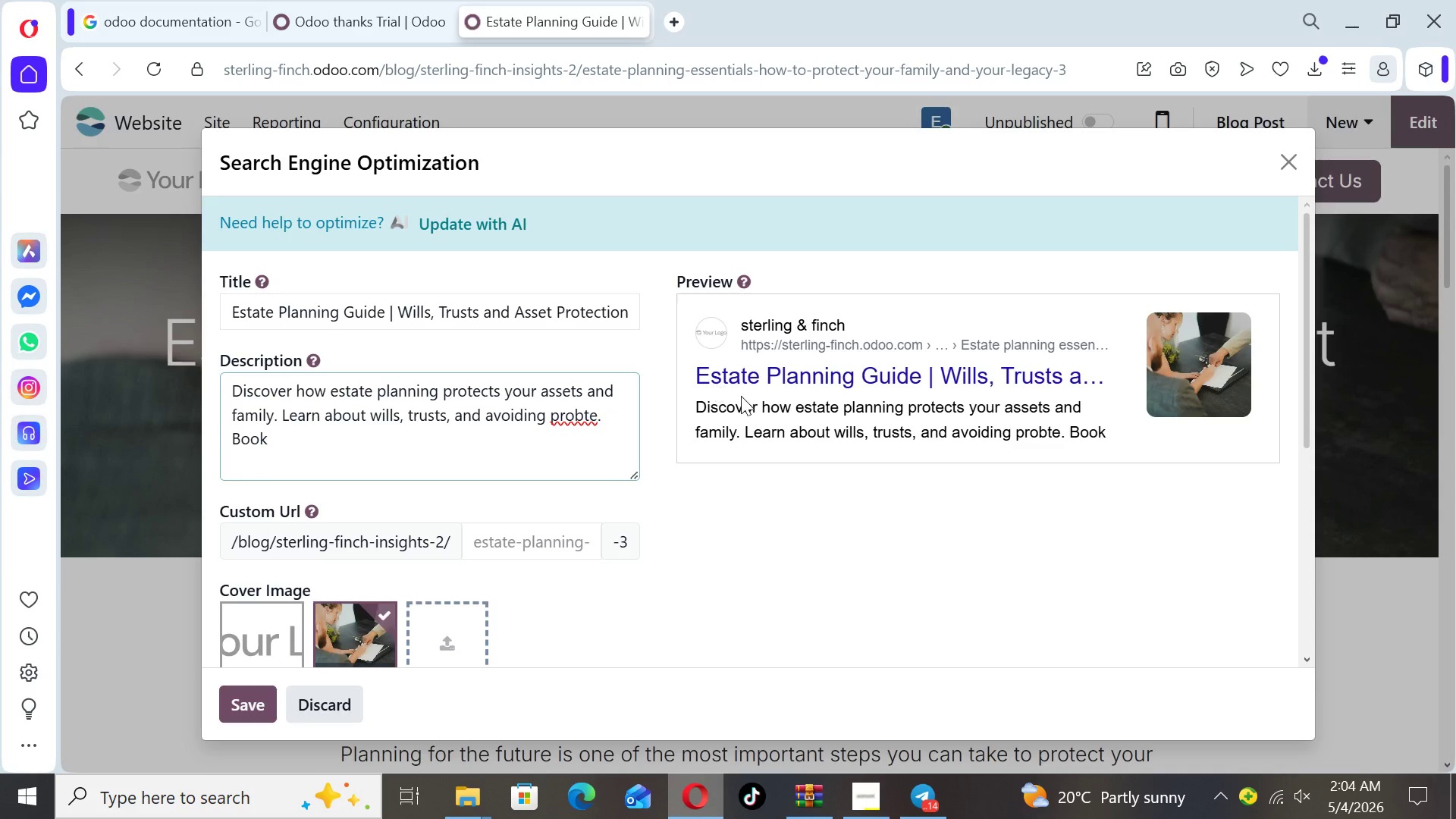 
left_click([581, 416])
 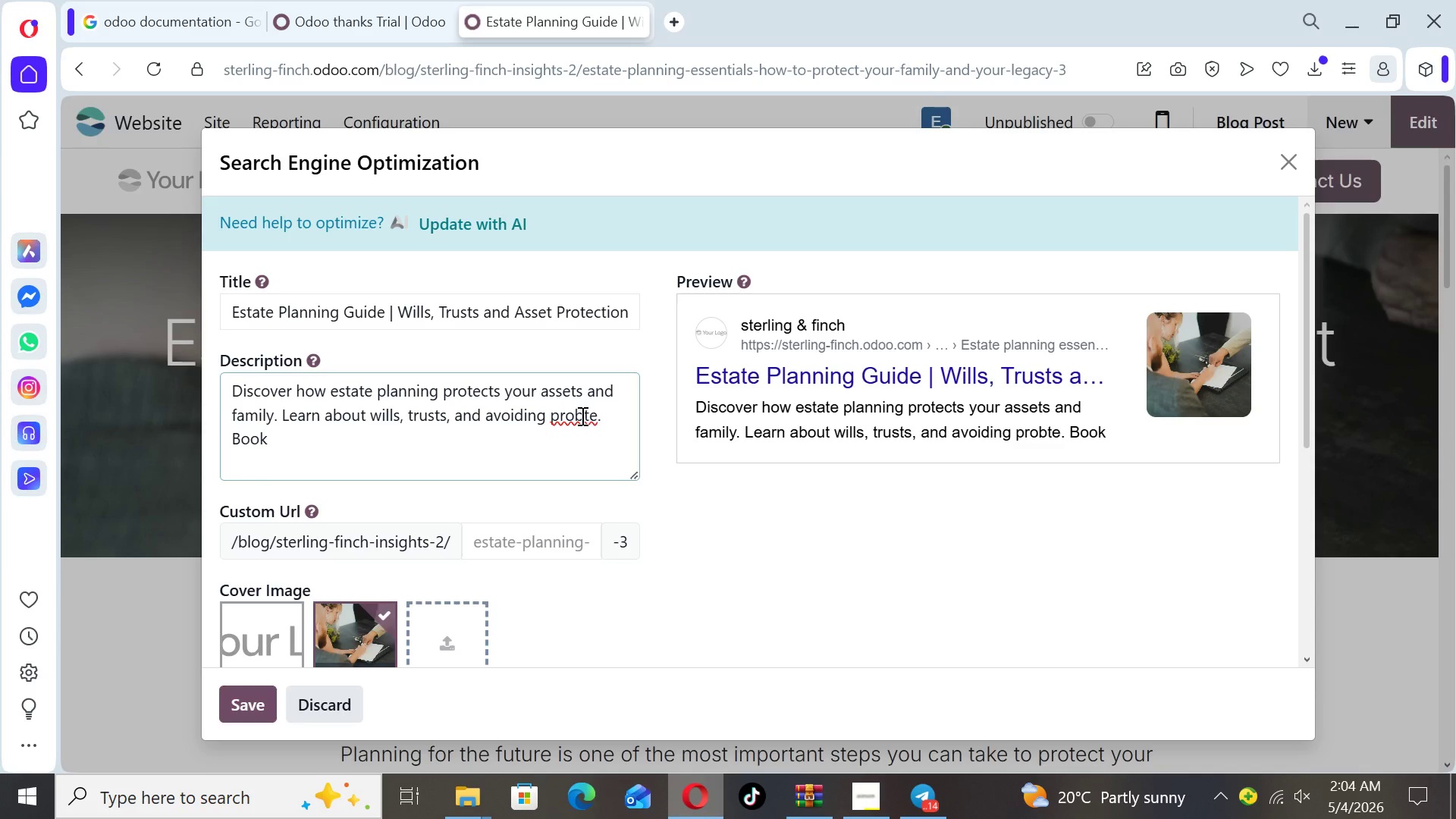 
key(A)
 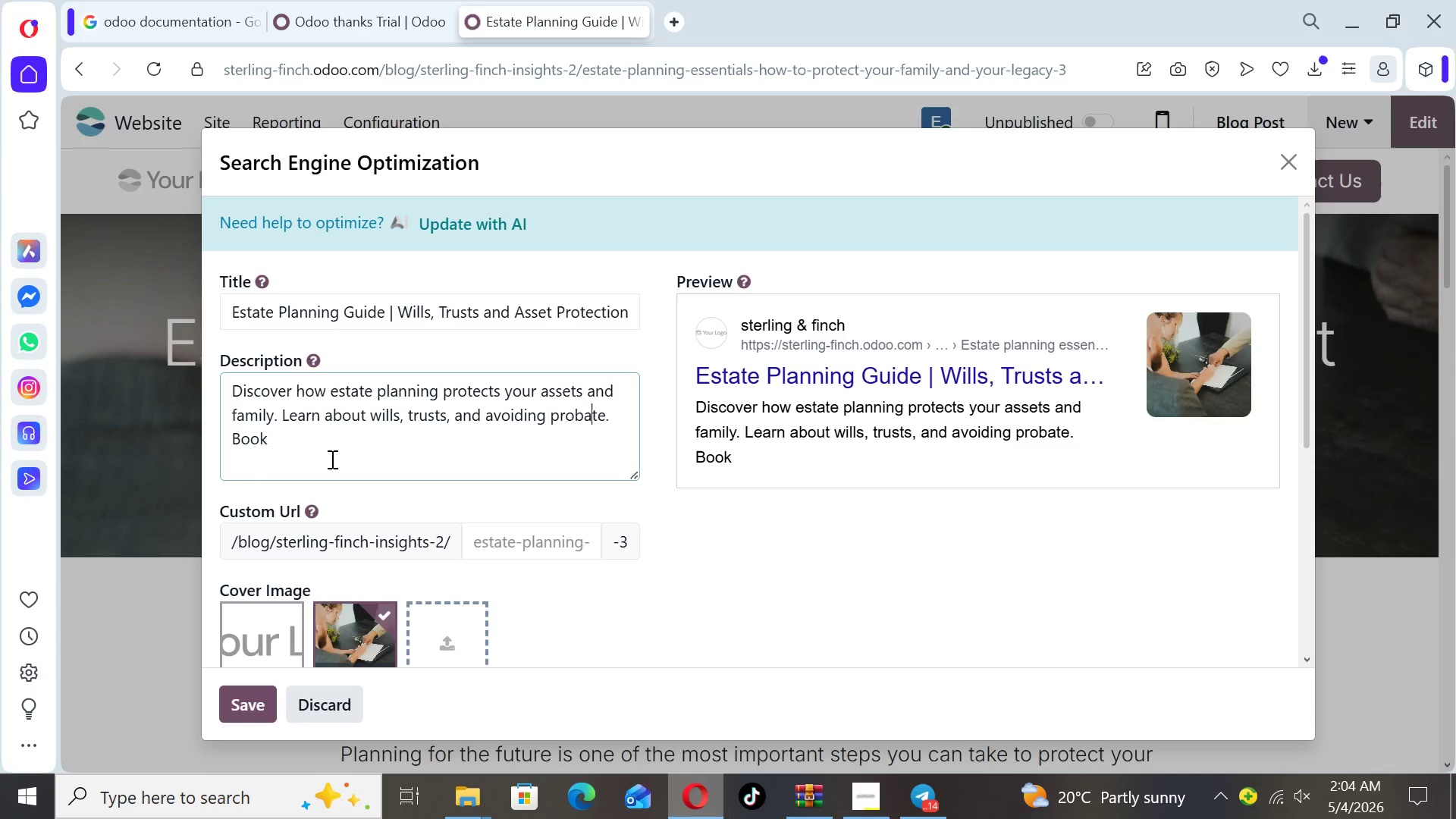 
left_click([320, 458])
 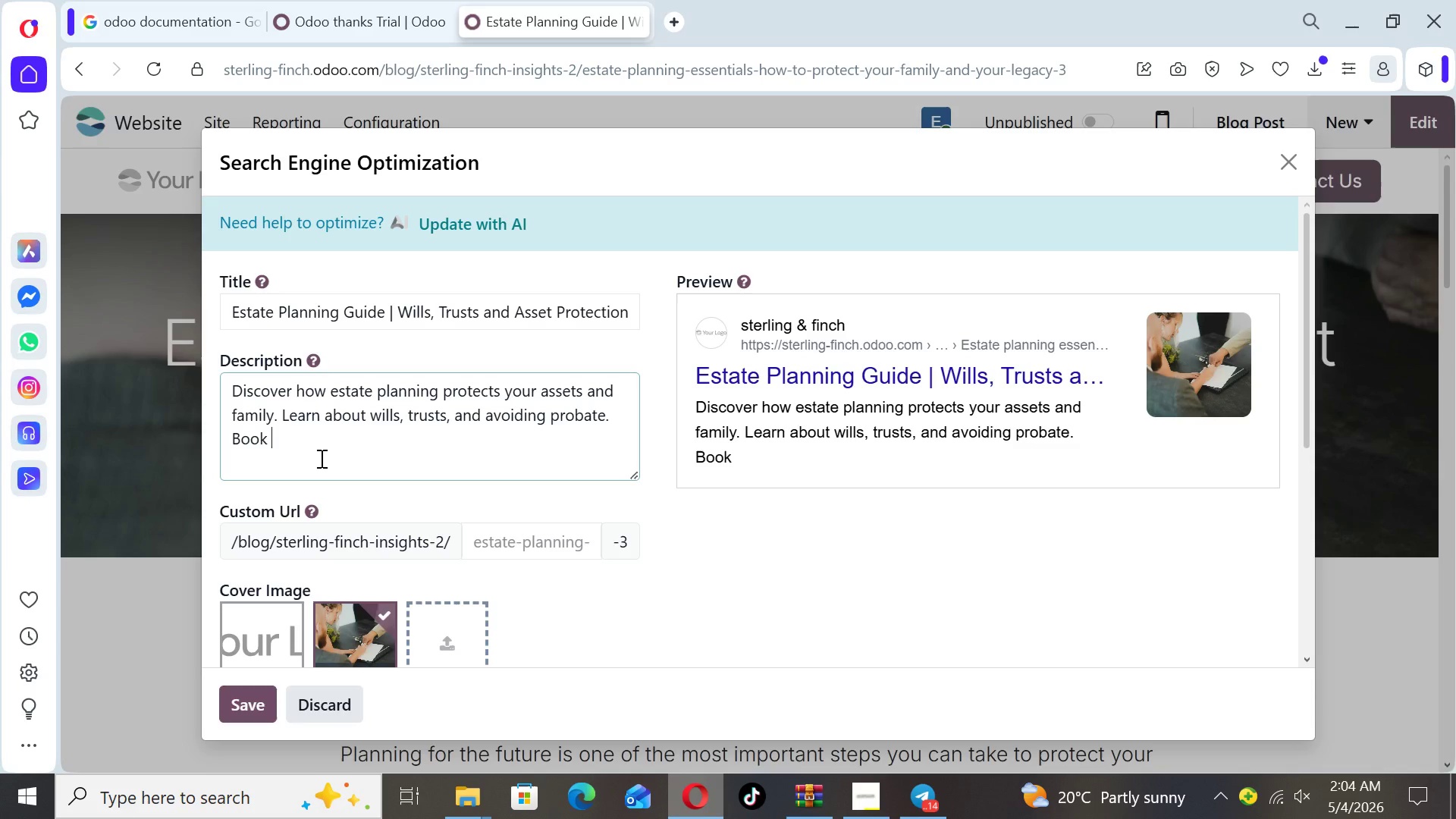 
type(a consultation today.)
 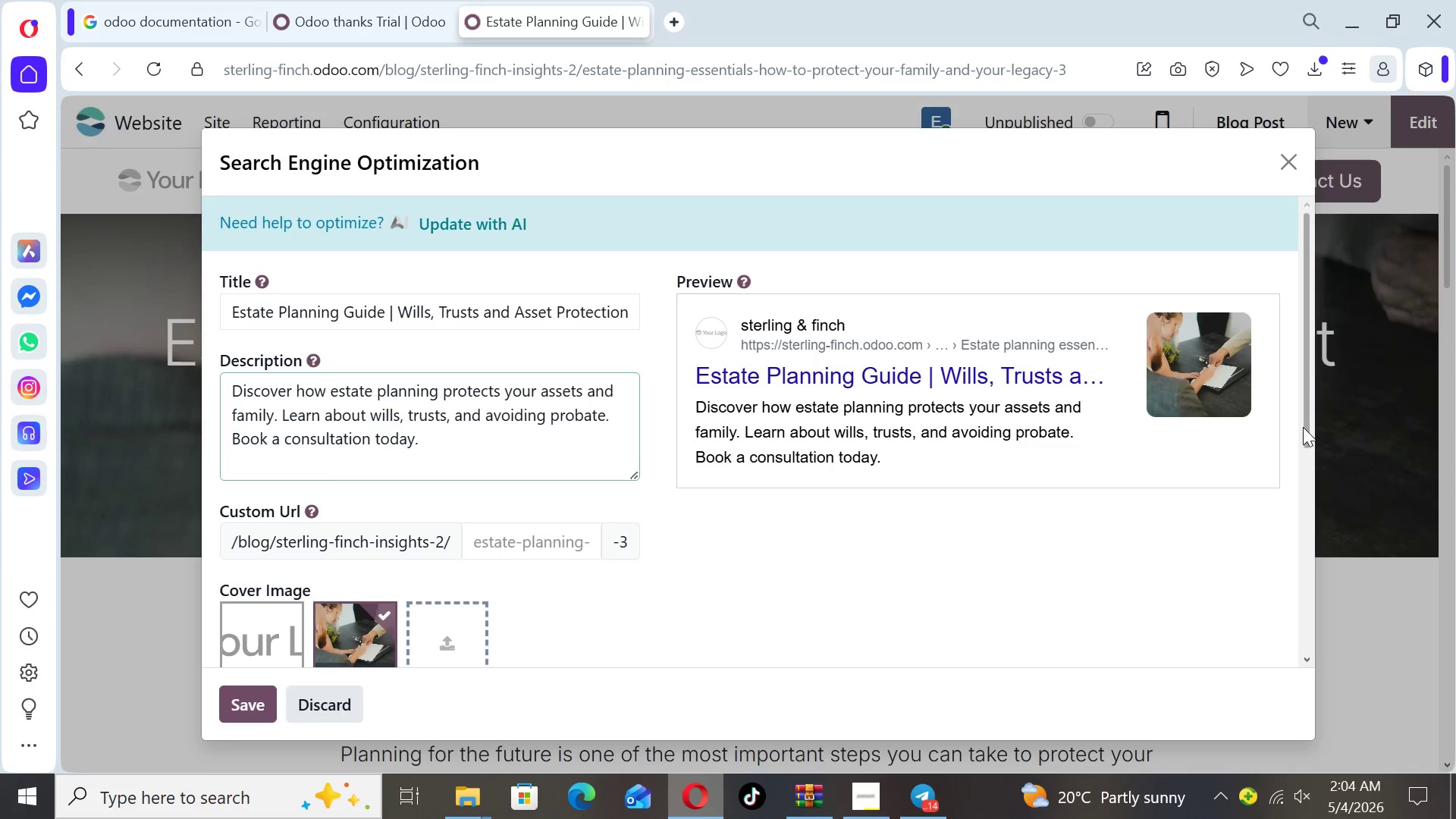 
left_click_drag(start_coordinate=[1307, 416], to_coordinate=[1291, 604])
 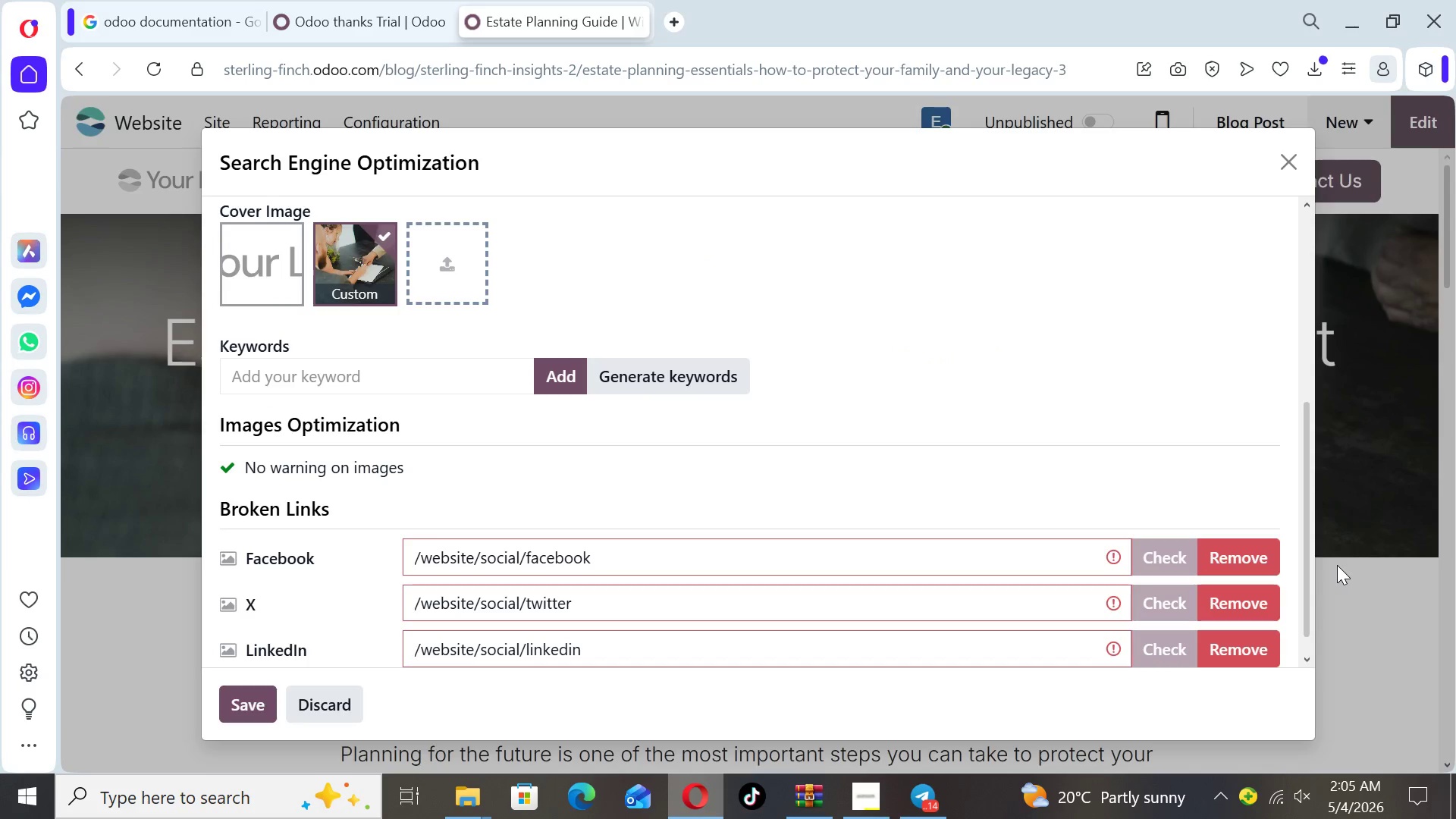 
left_click_drag(start_coordinate=[1310, 550], to_coordinate=[1309, 495])
 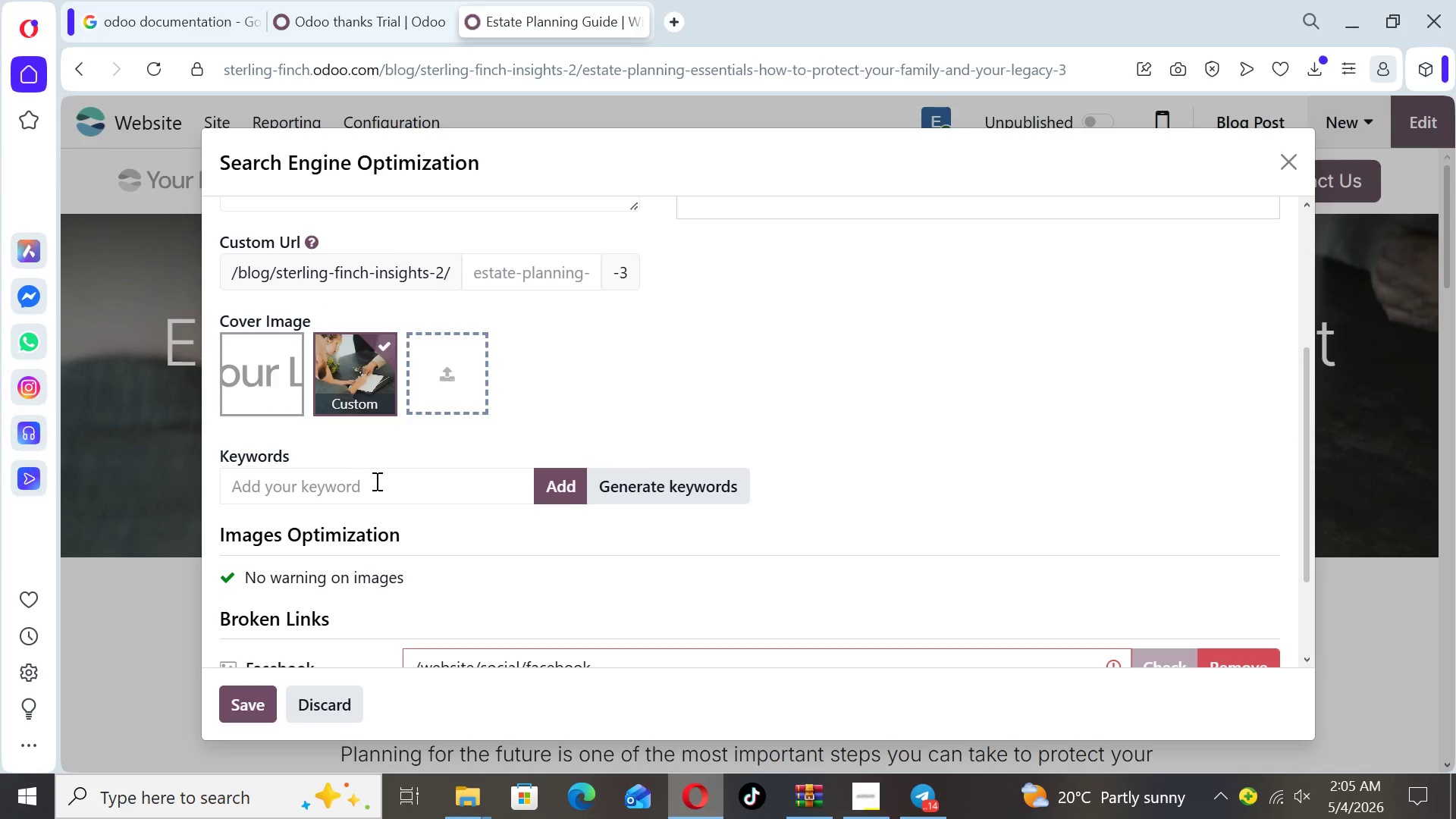 
left_click([372, 481])
 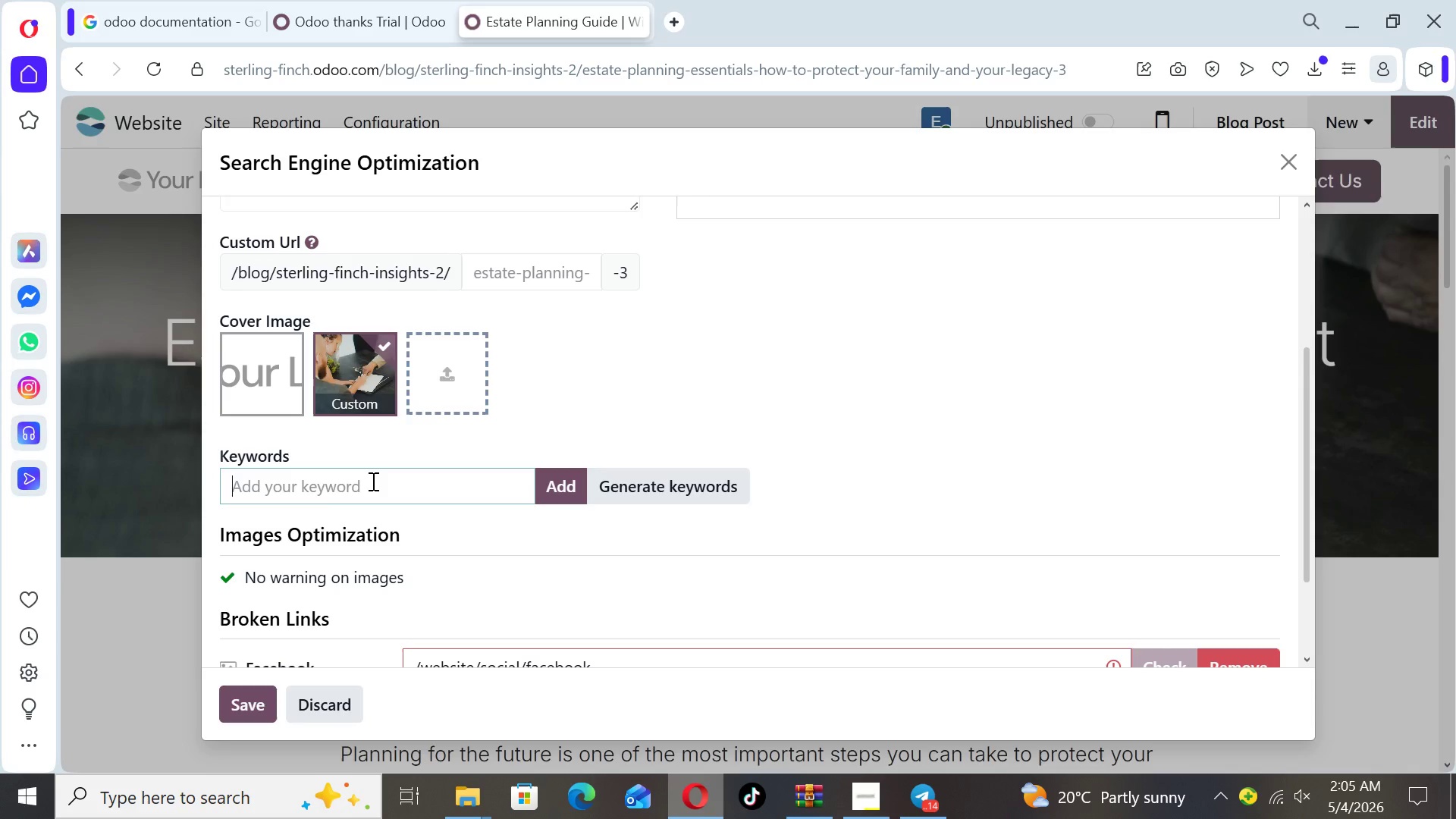 
type(estate palnning )
 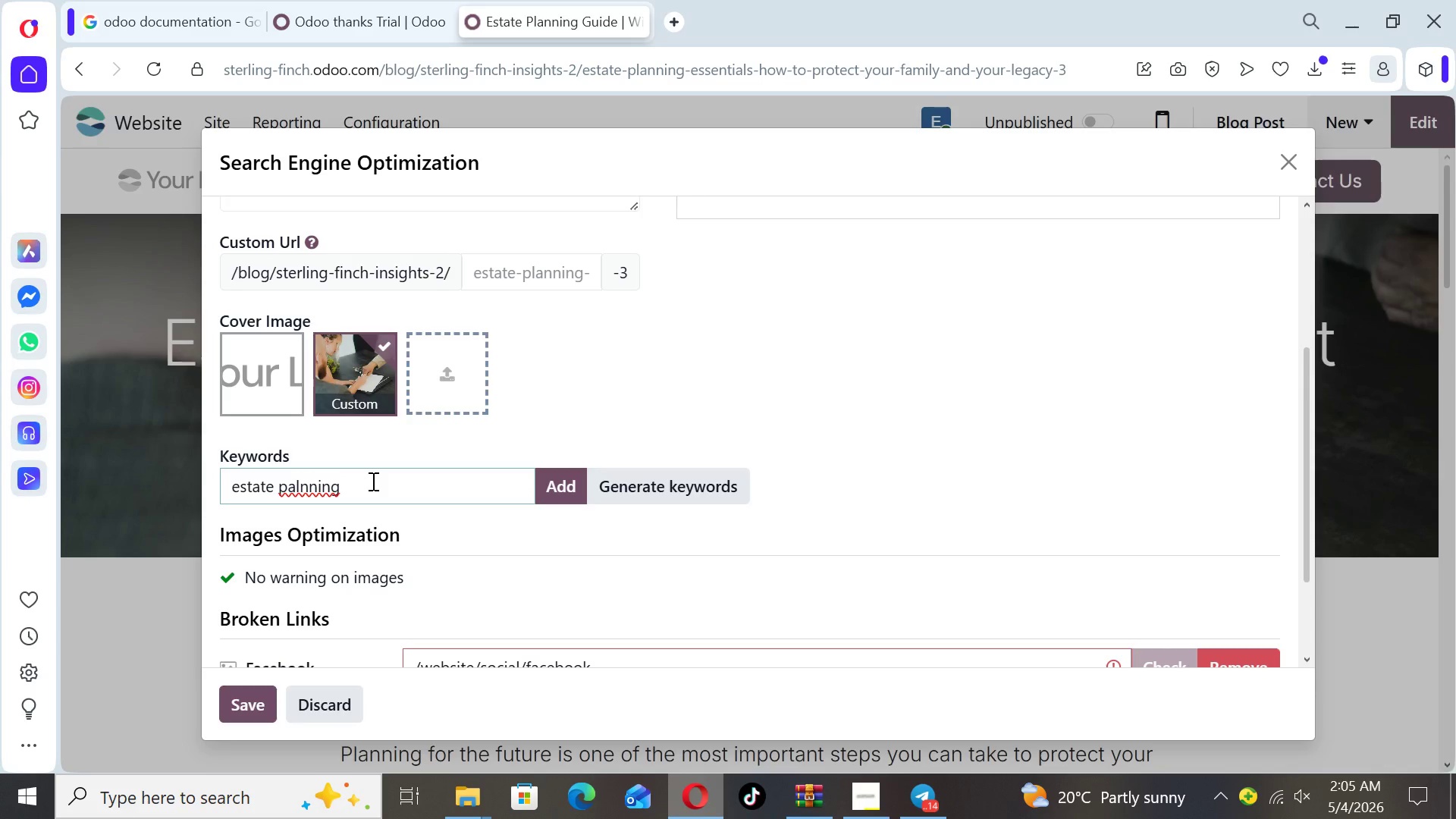 
key(ArrowLeft)
 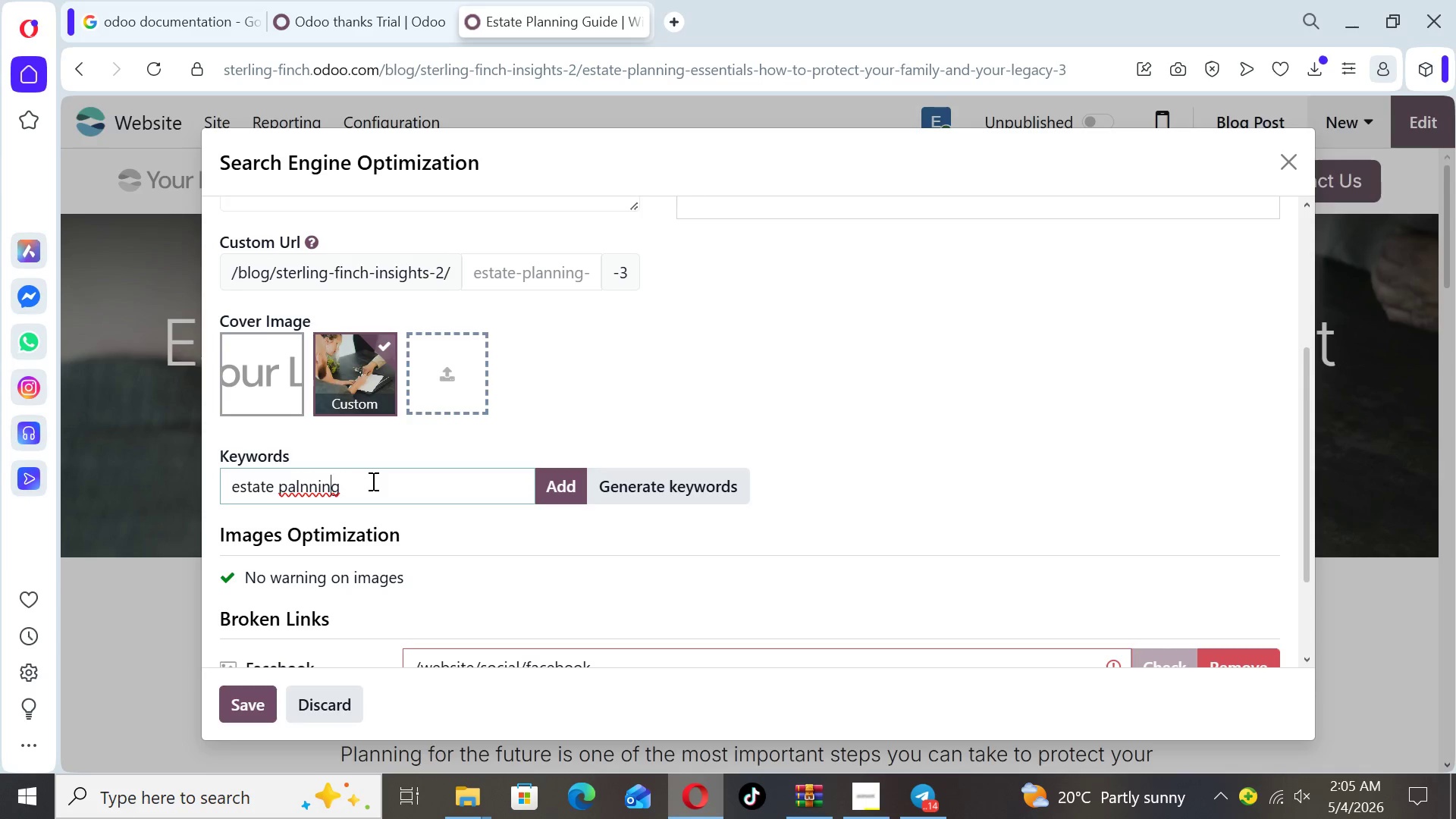 
key(ArrowLeft)
 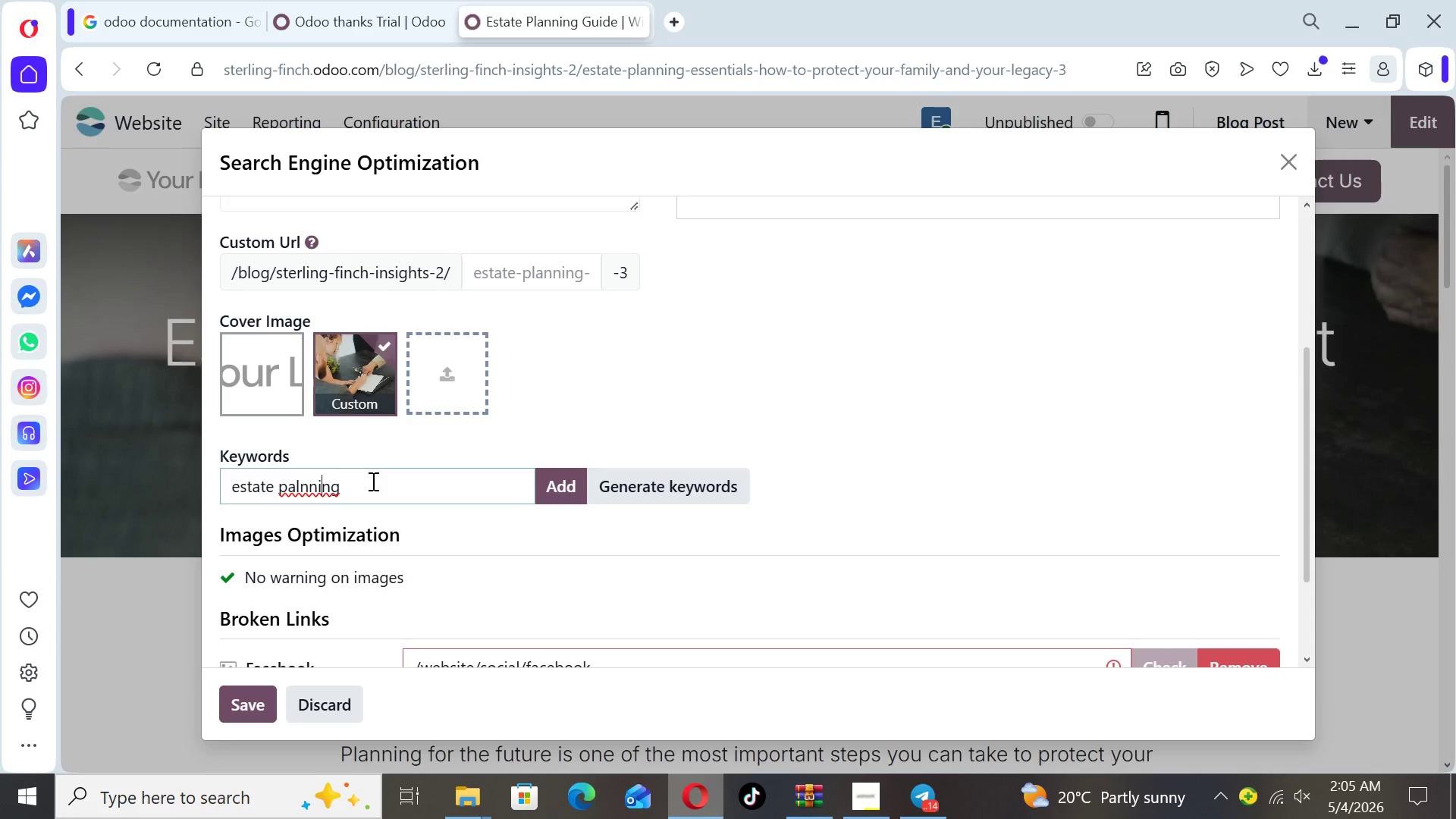 
key(ArrowLeft)
 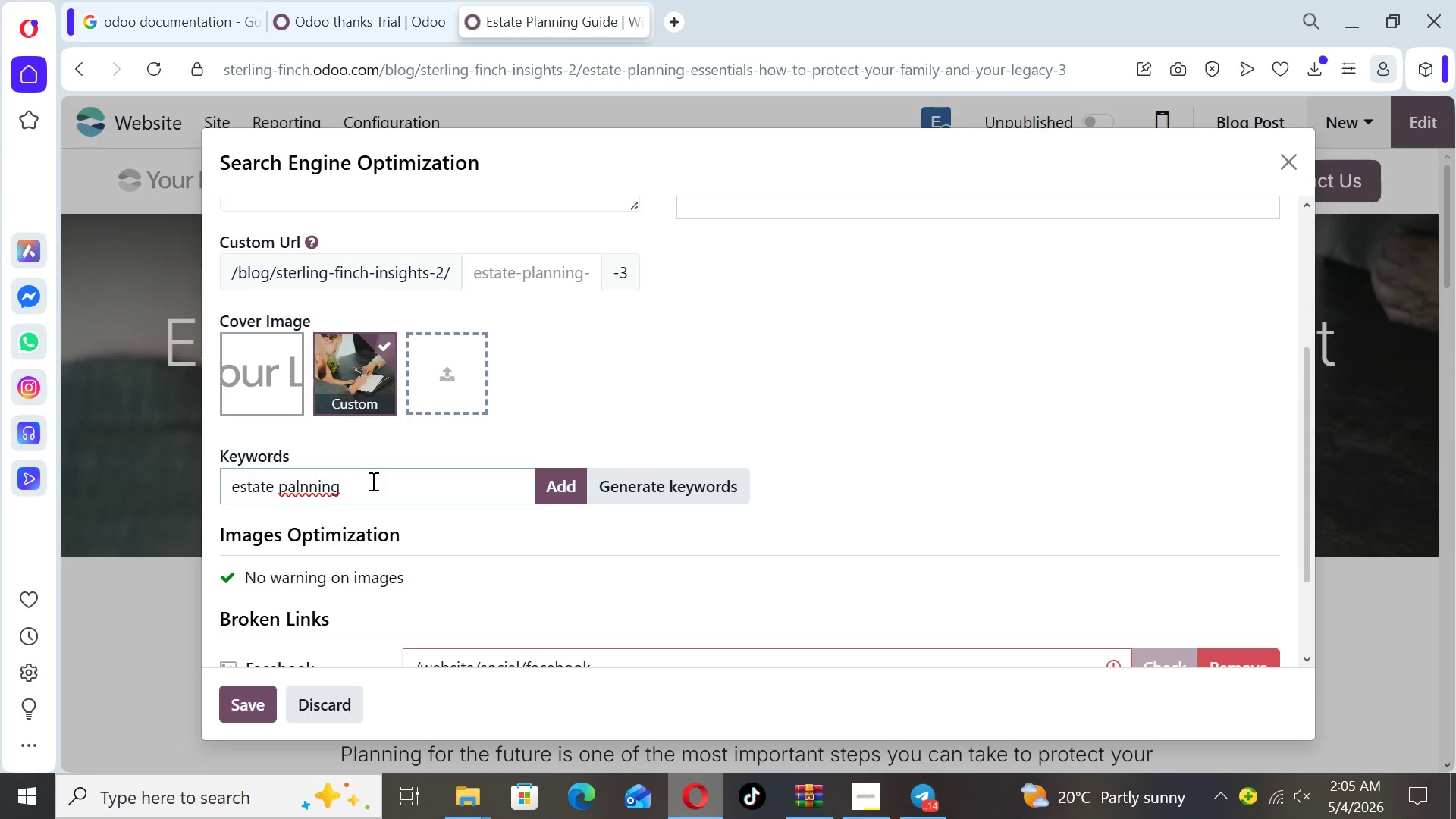 
key(ArrowLeft)
 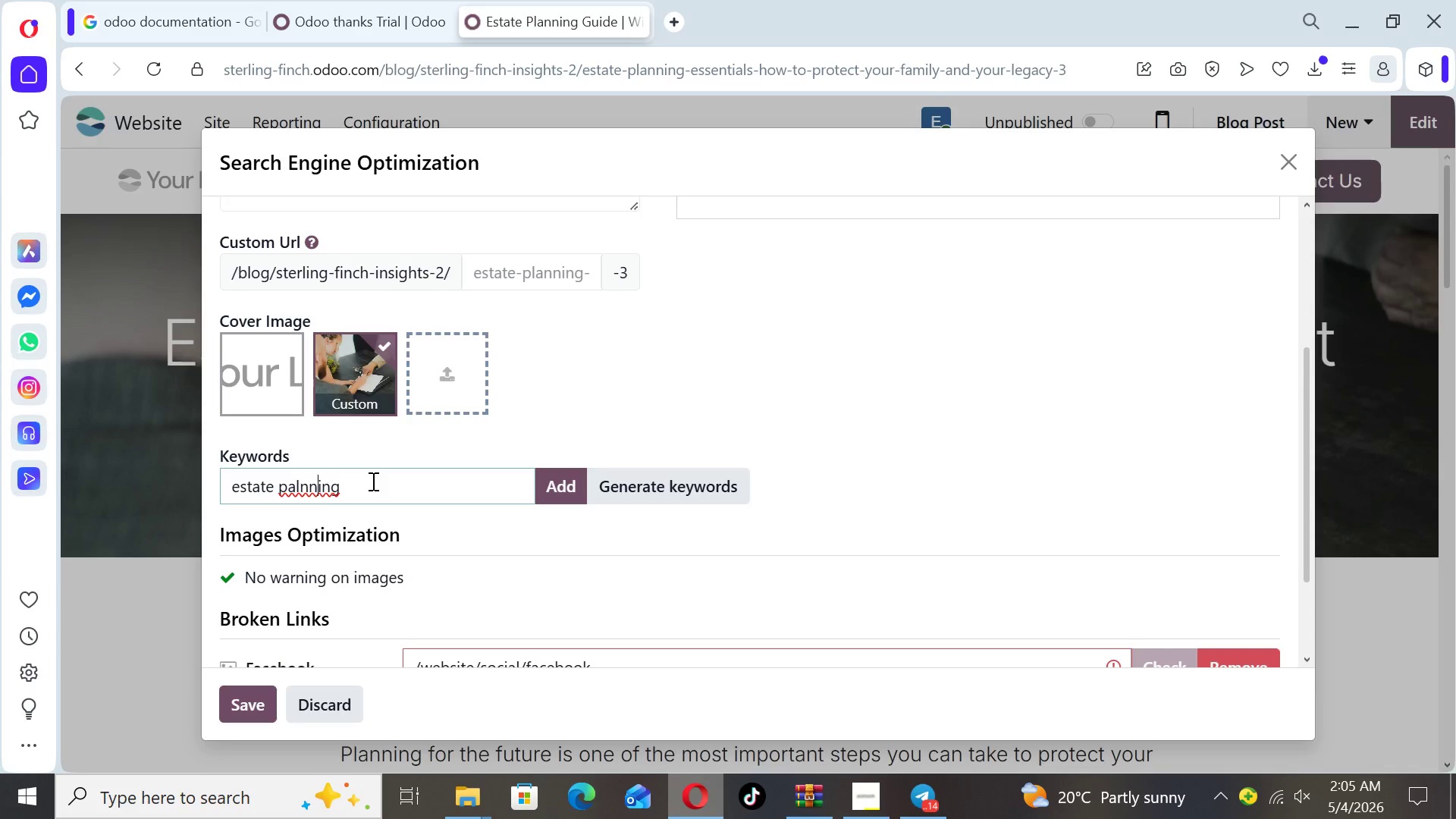 
key(ArrowLeft)
 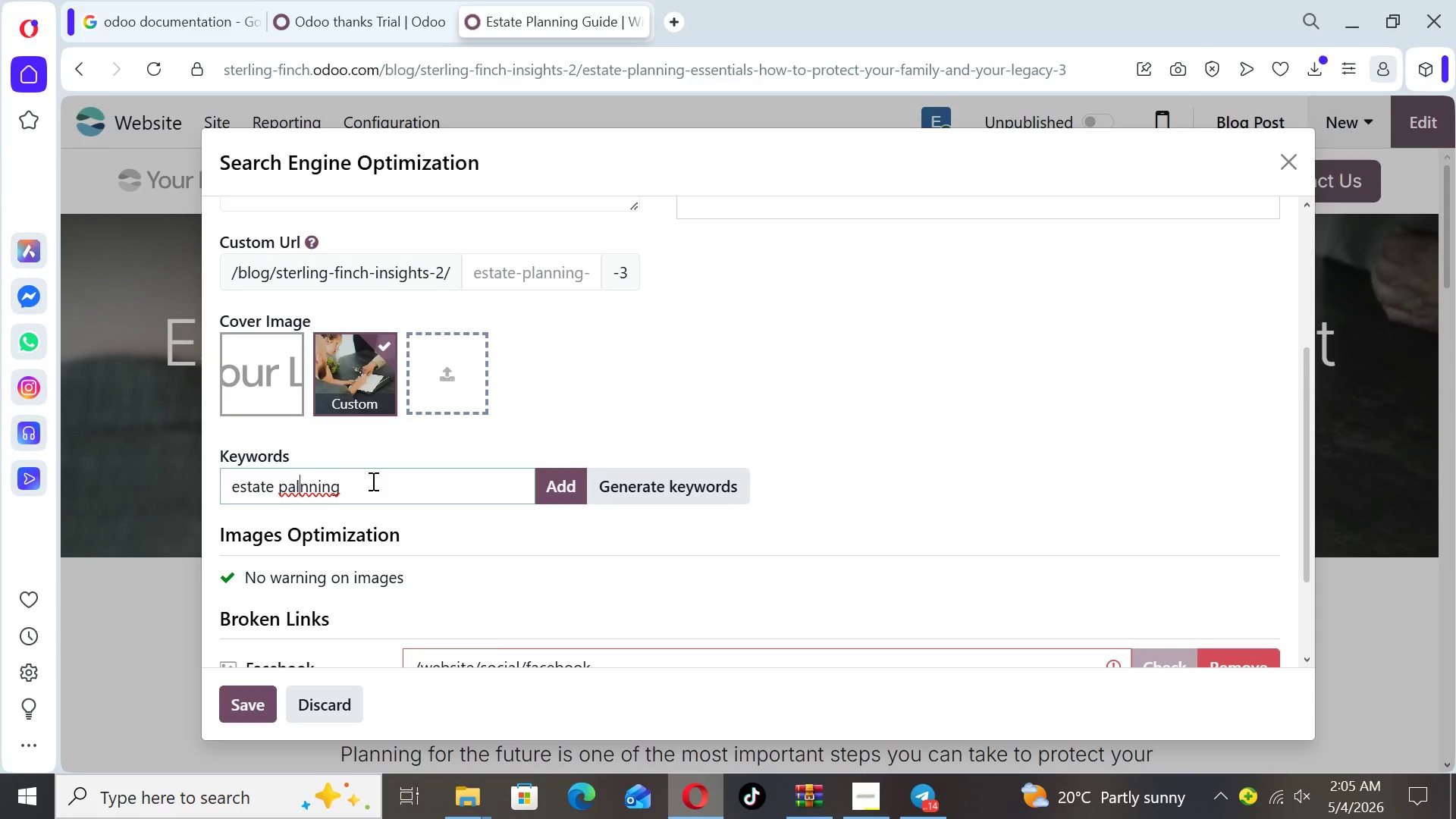 
key(ArrowLeft)
 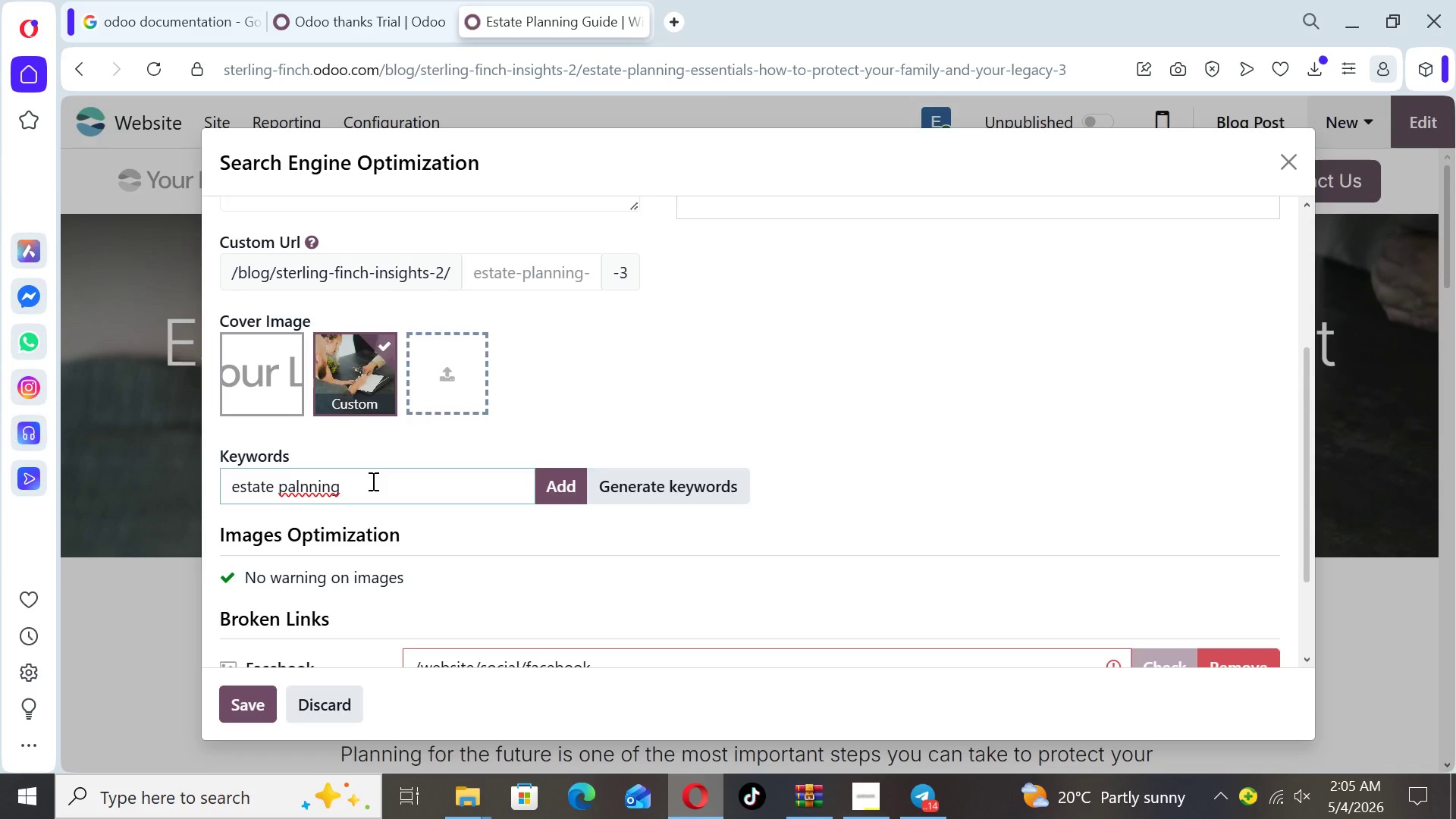 
key(Backspace)
key(Backspace)
type(la)
 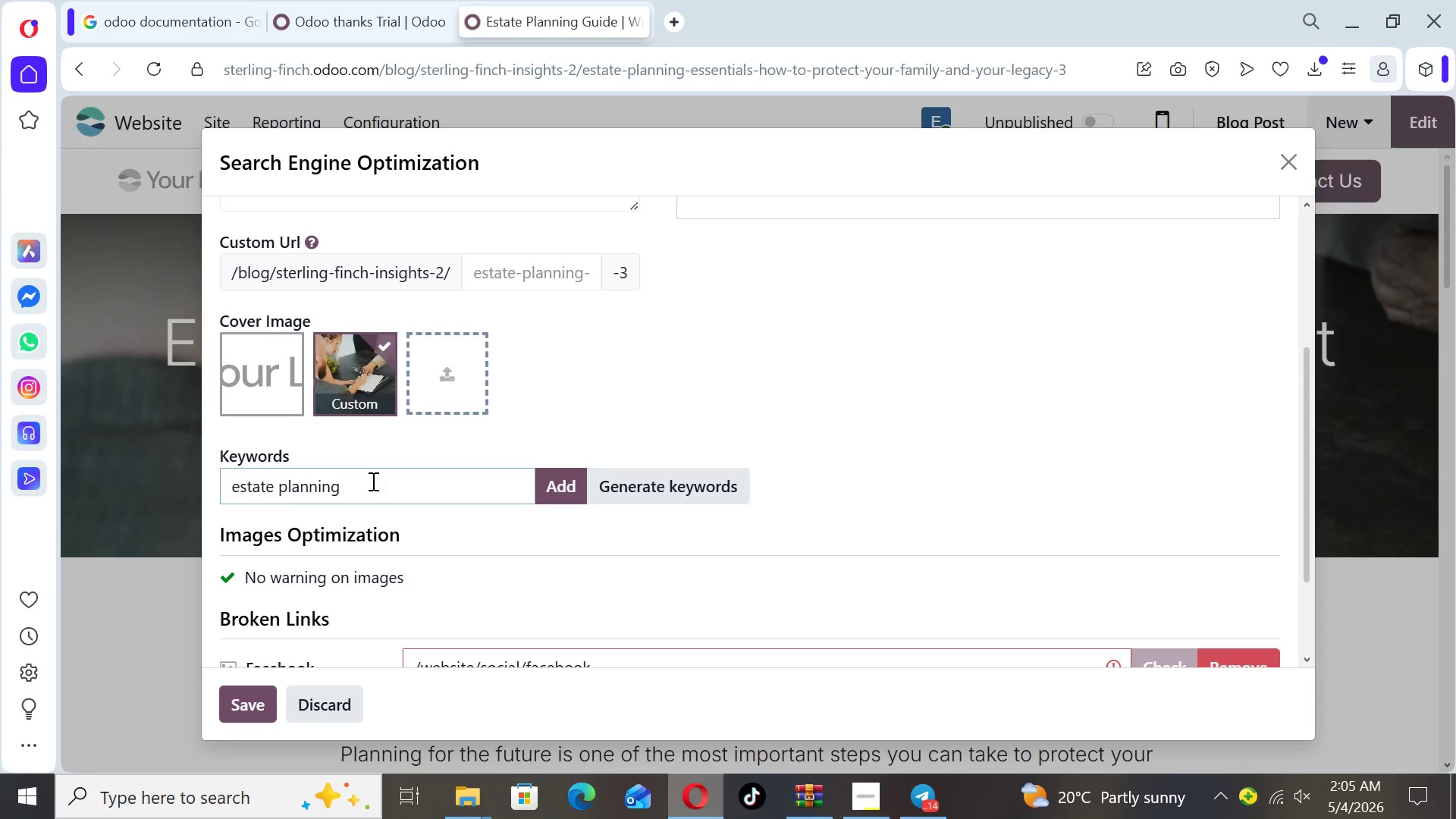 
key(ArrowRight)
 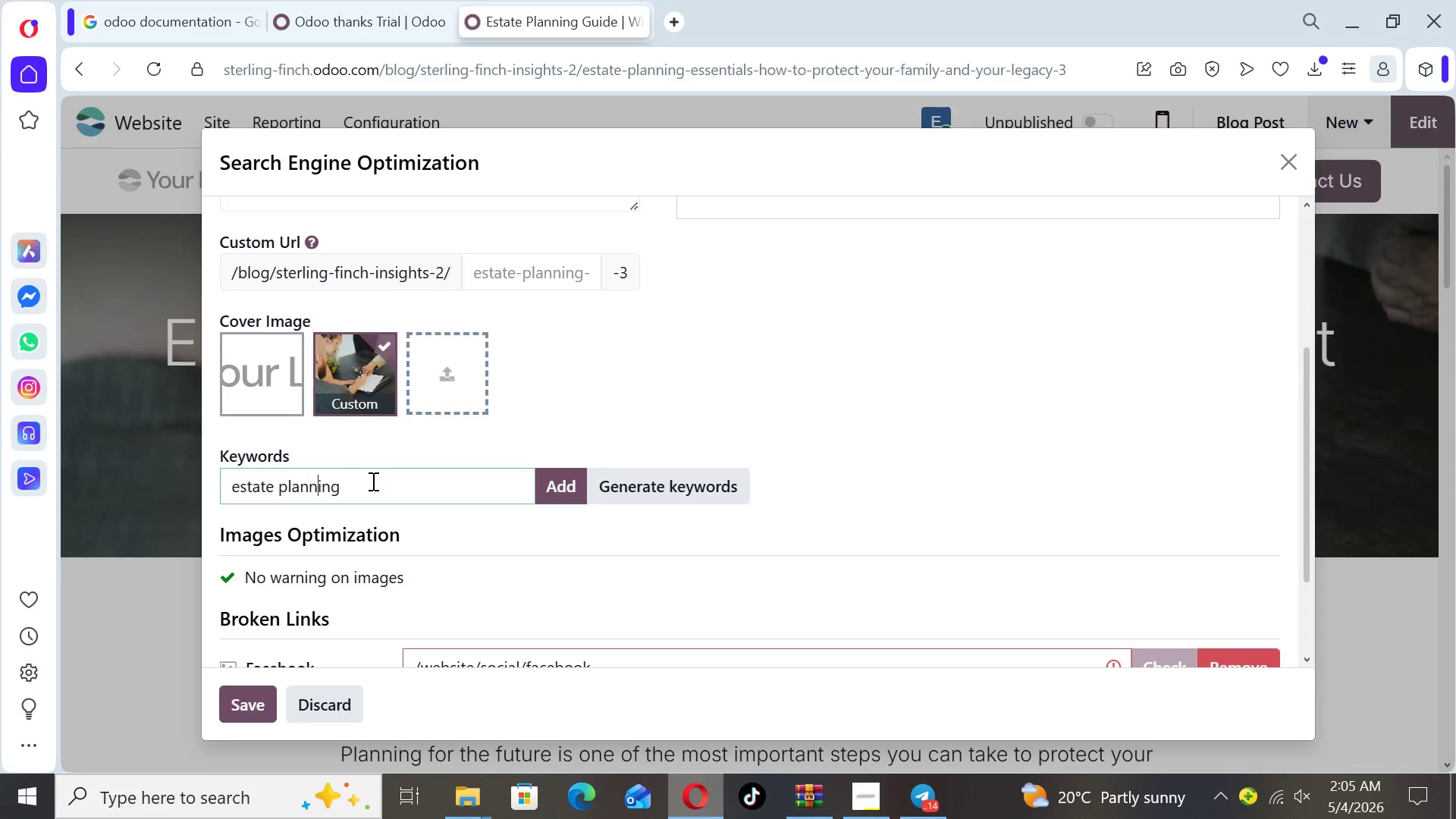 
key(ArrowRight)
 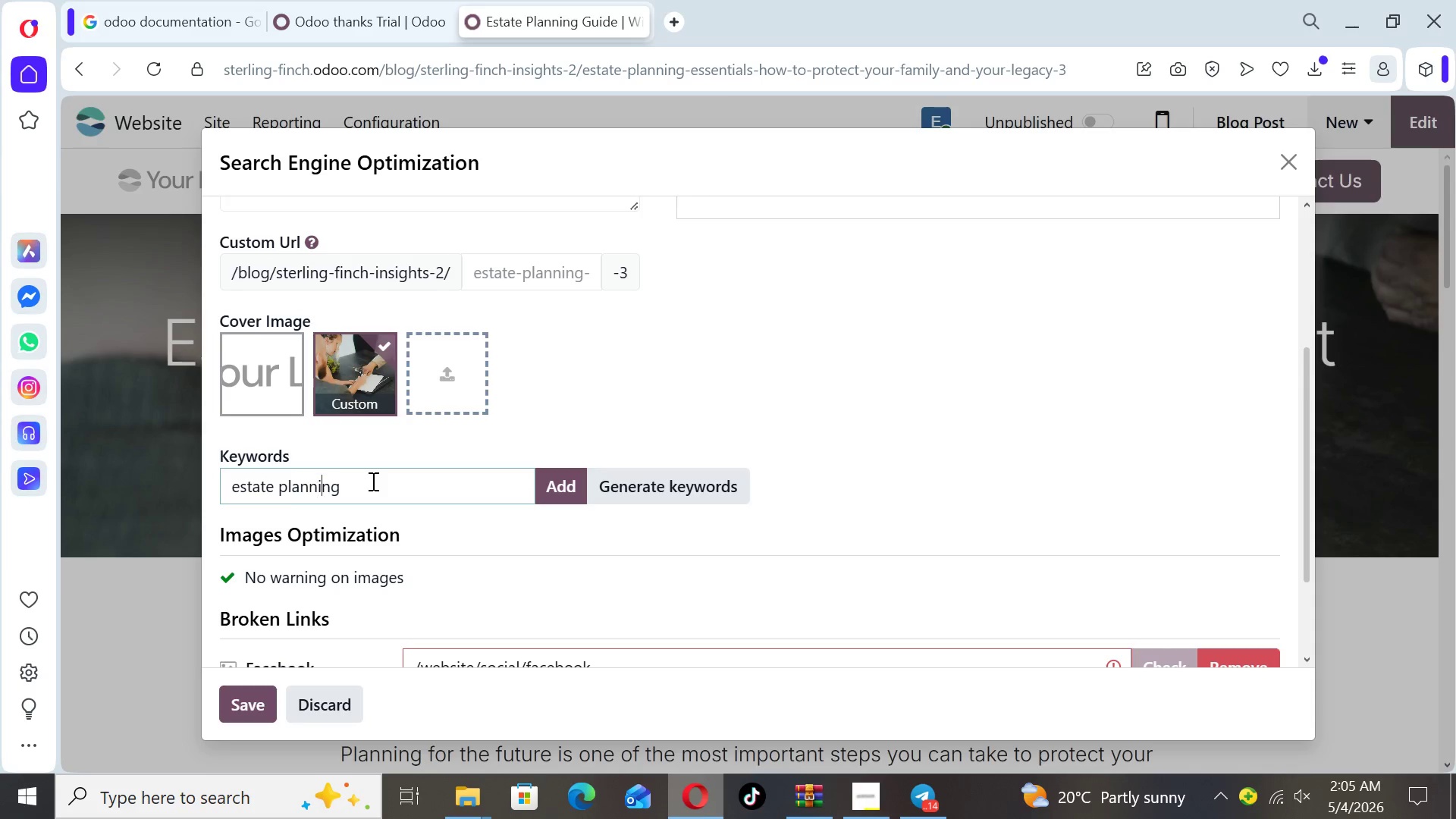 
key(ArrowRight)
 